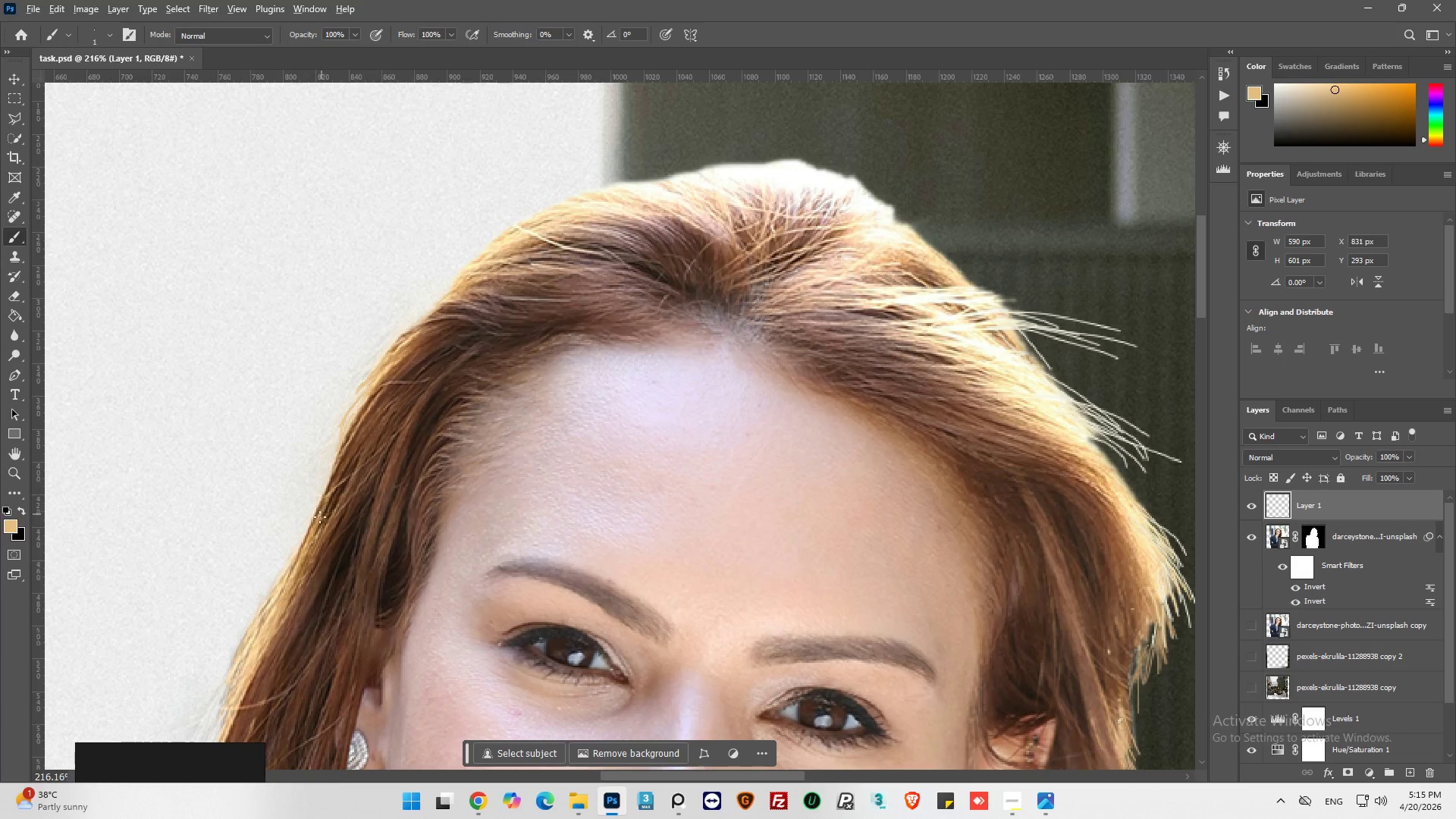 
scroll: coordinate [384, 500], scroll_direction: down, amount: 15.0
 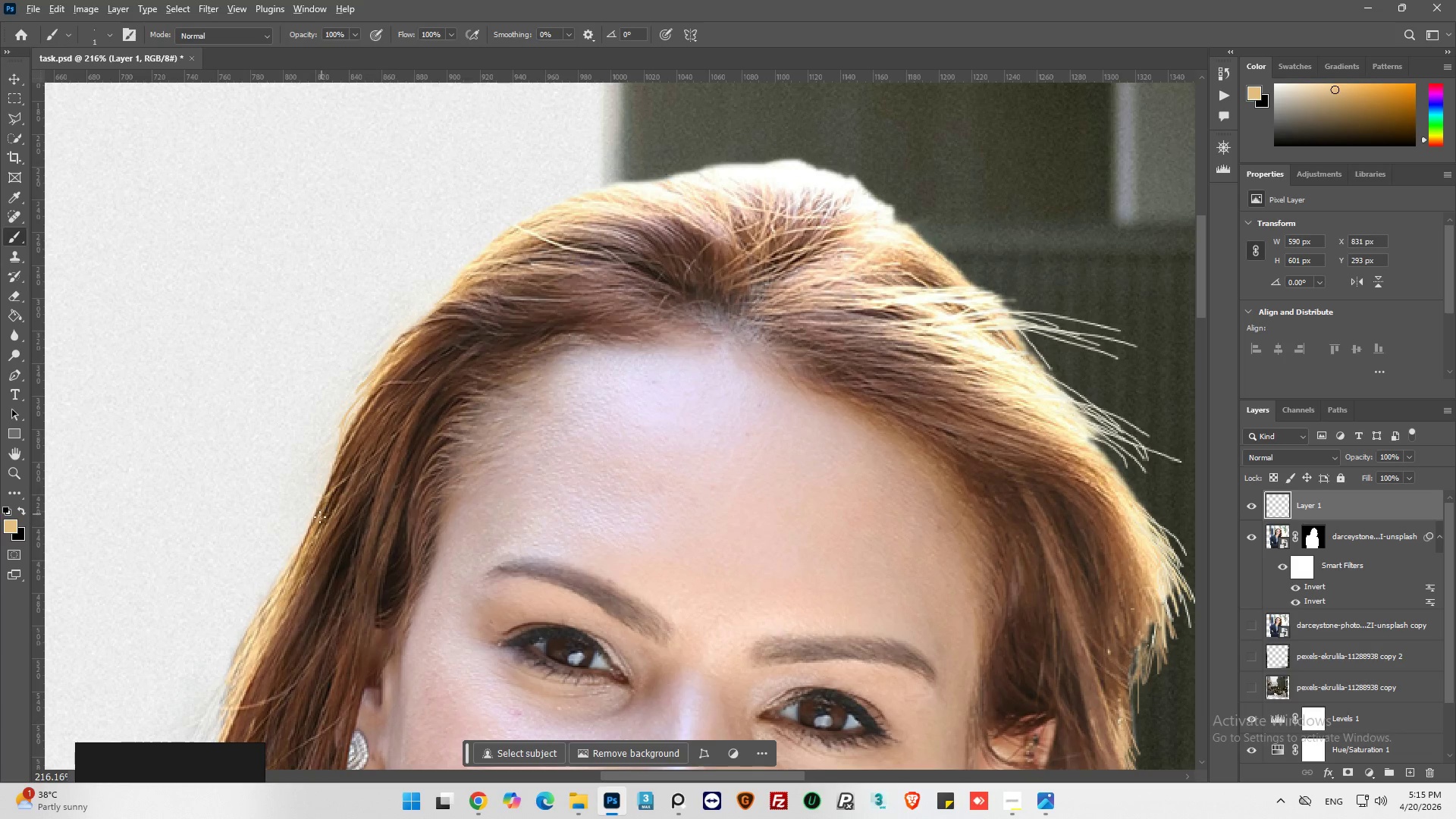 
key(Alt+AltLeft)
 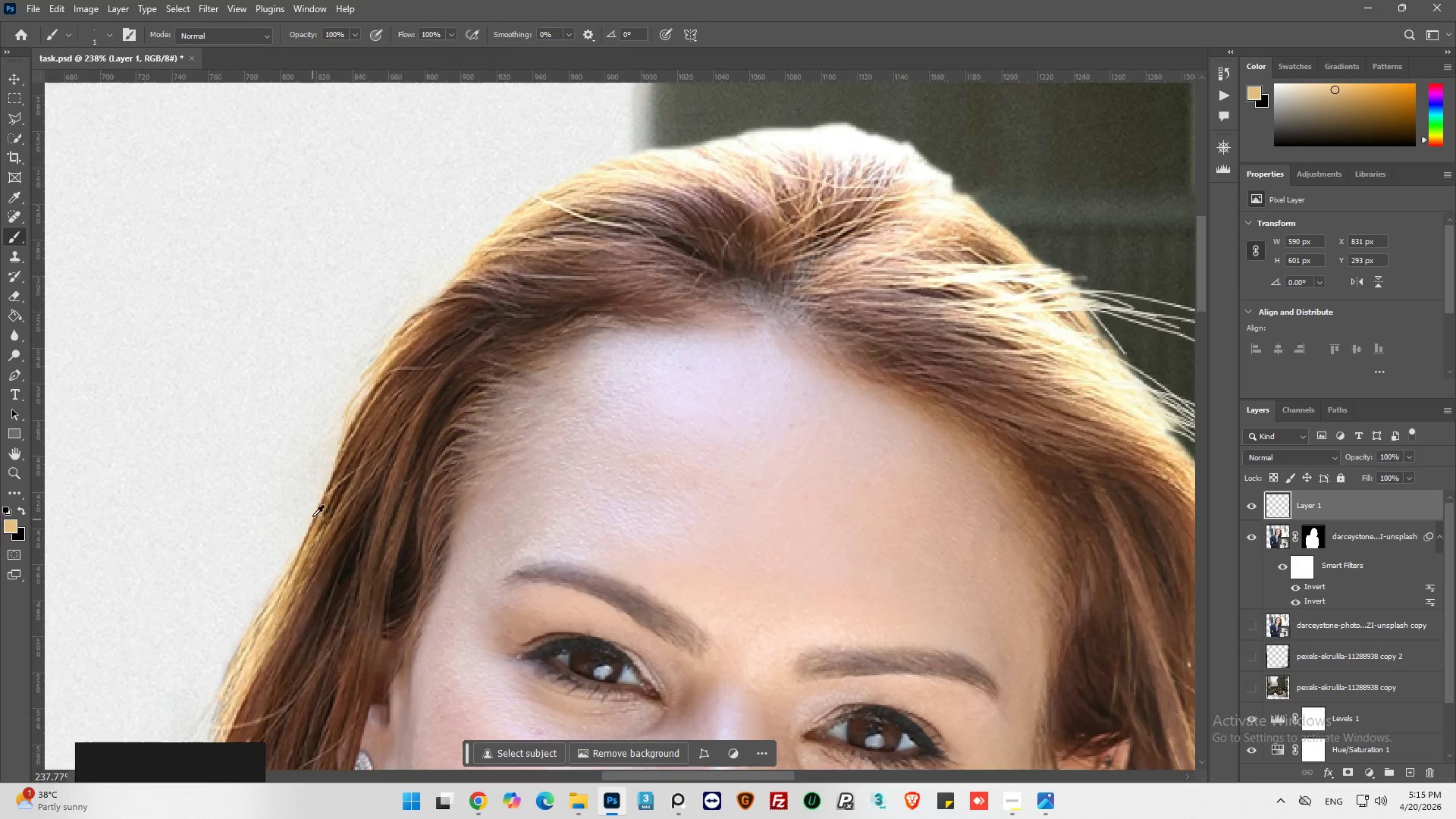 
scroll: coordinate [312, 516], scroll_direction: up, amount: 2.0
 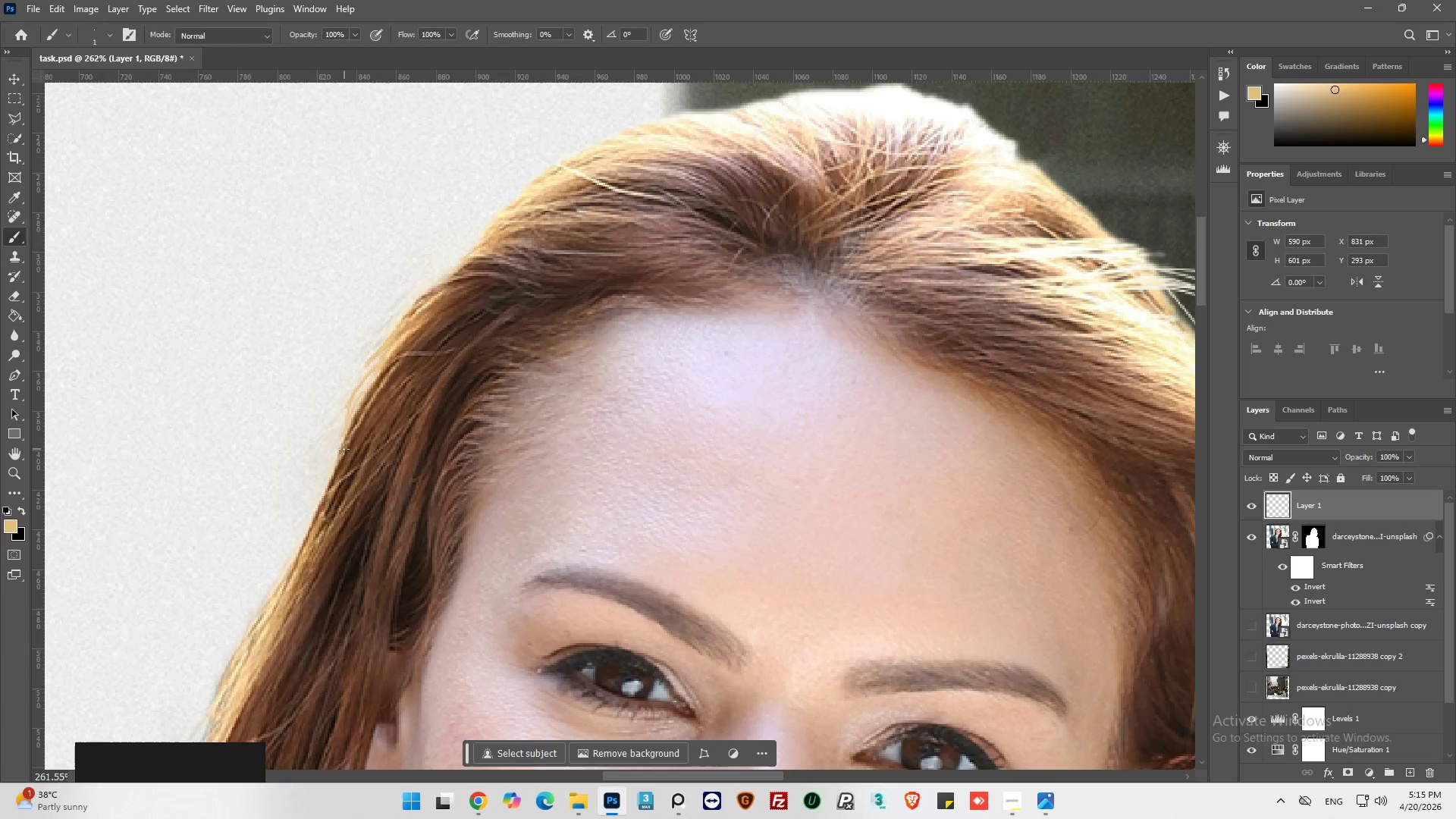 
left_click([343, 449])
 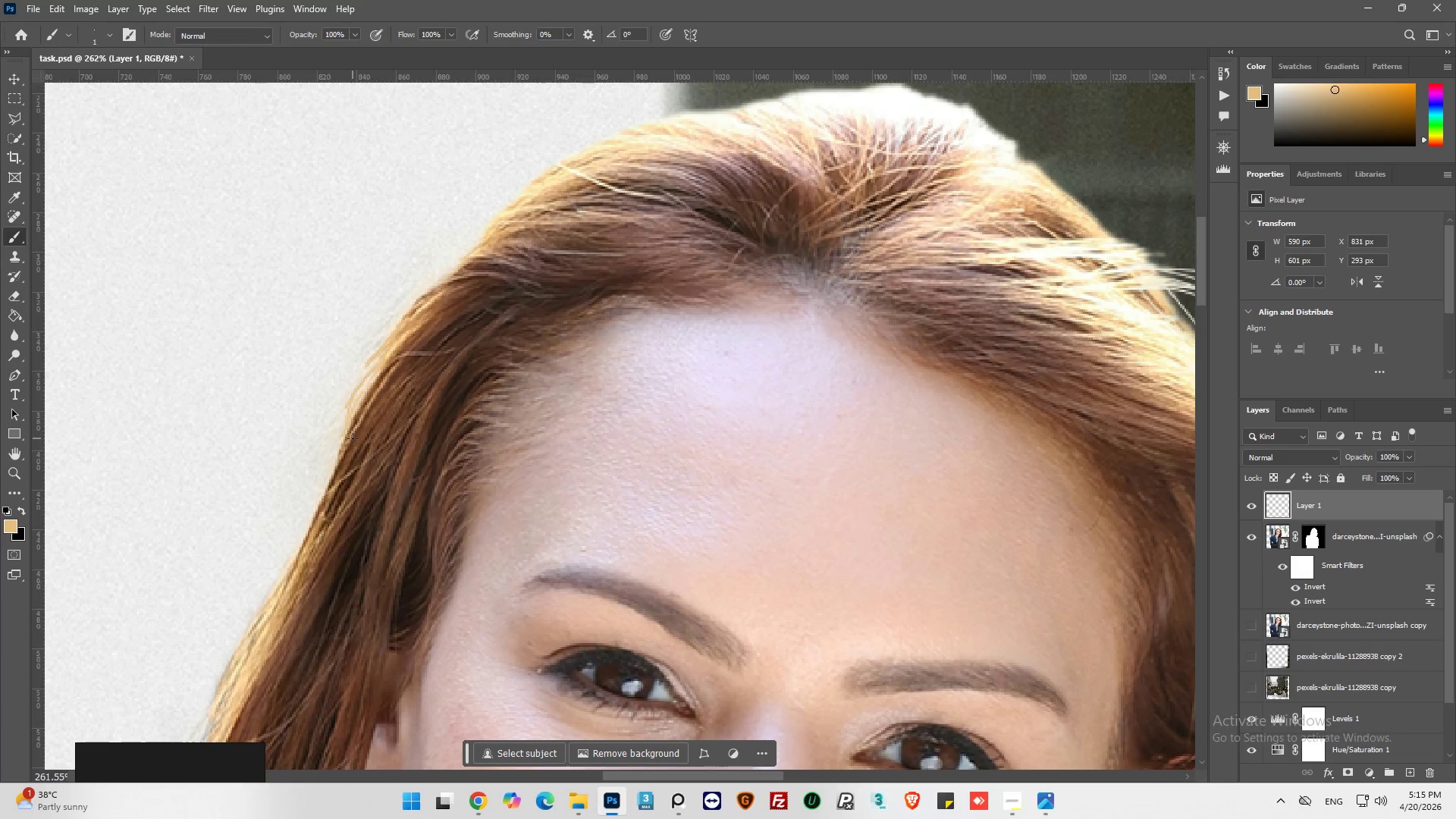 
left_click_drag(start_coordinate=[351, 438], to_coordinate=[308, 503])
 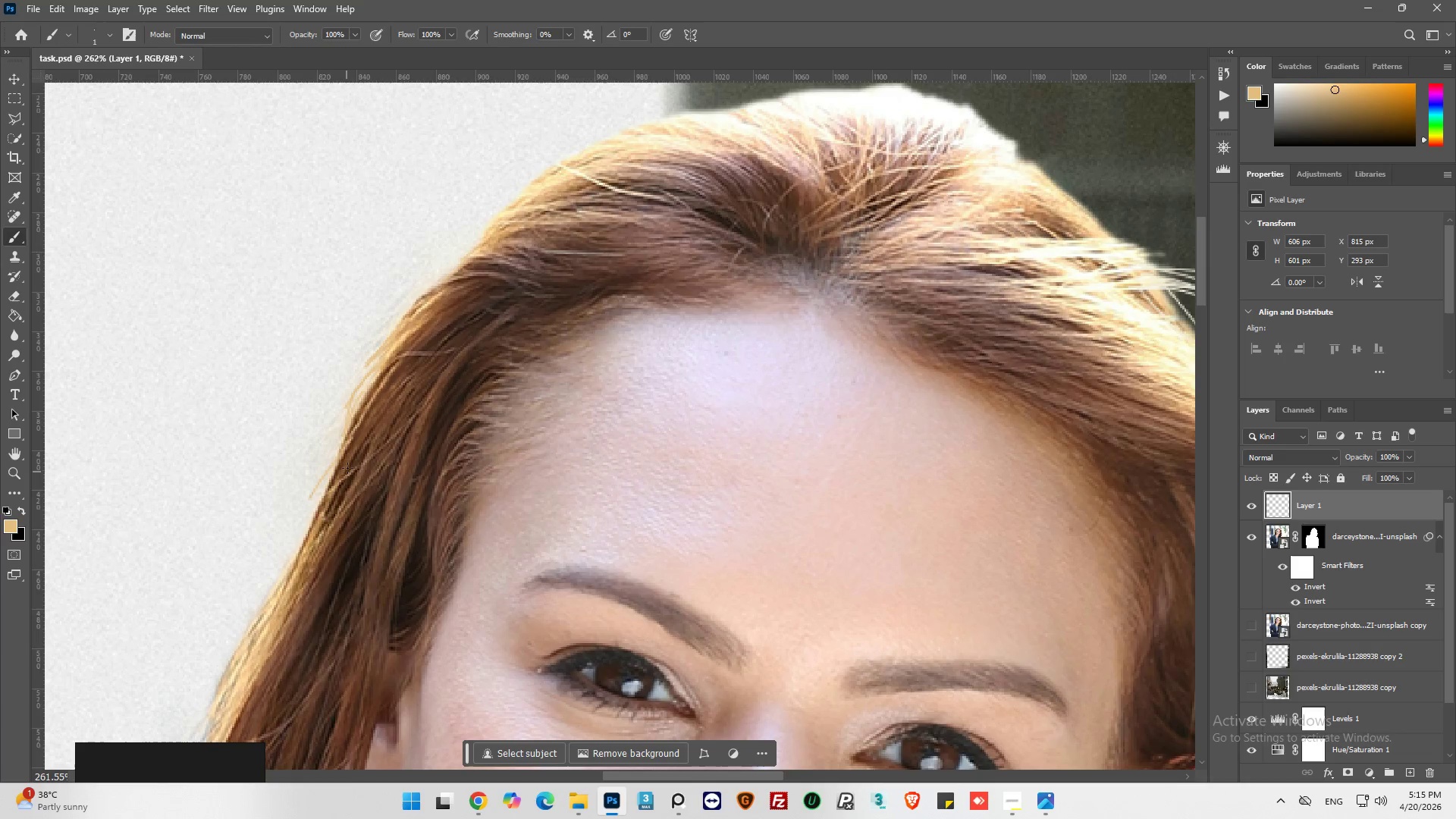 
left_click_drag(start_coordinate=[347, 467], to_coordinate=[301, 551])
 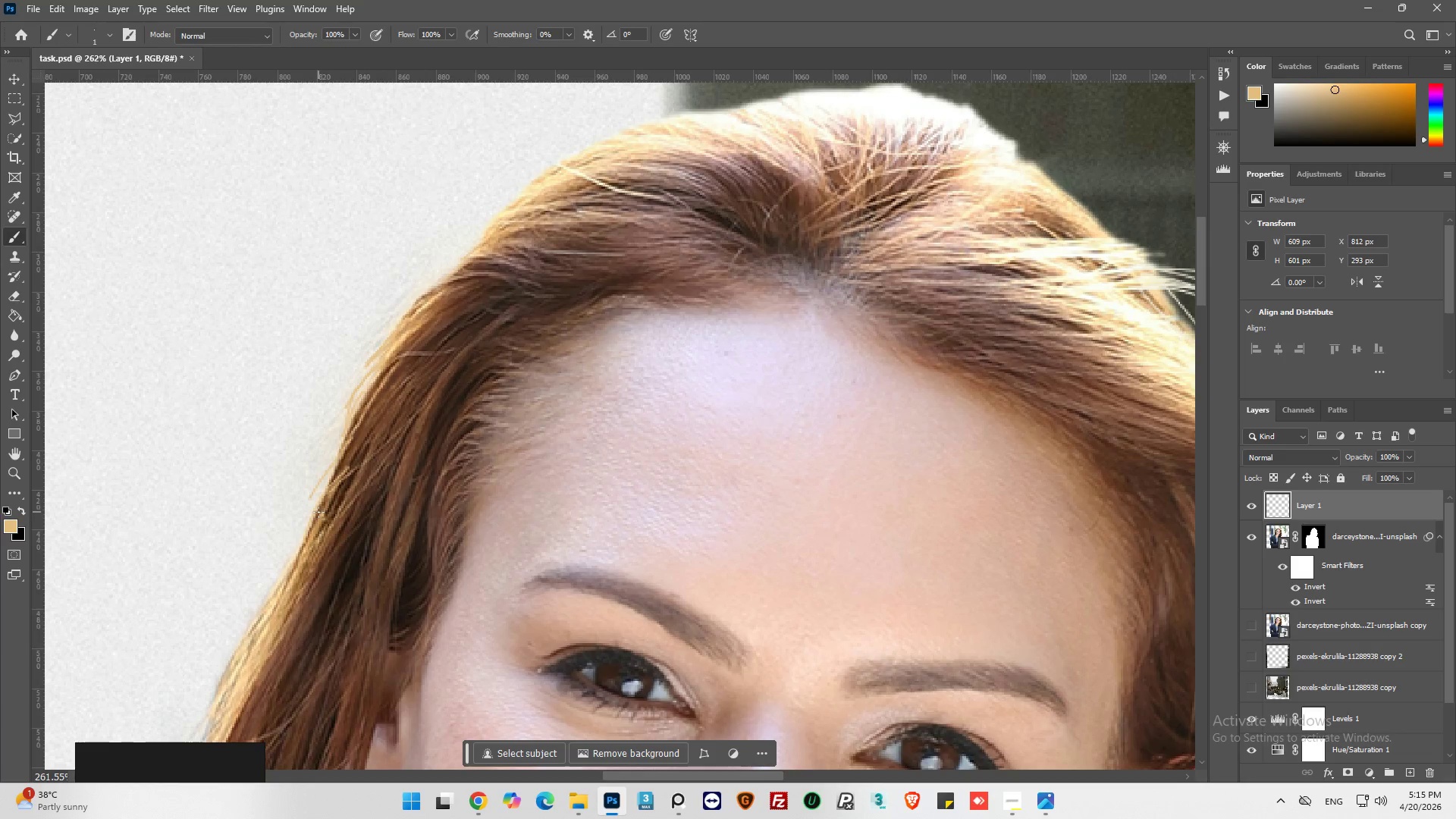 
key(Control+Z)
 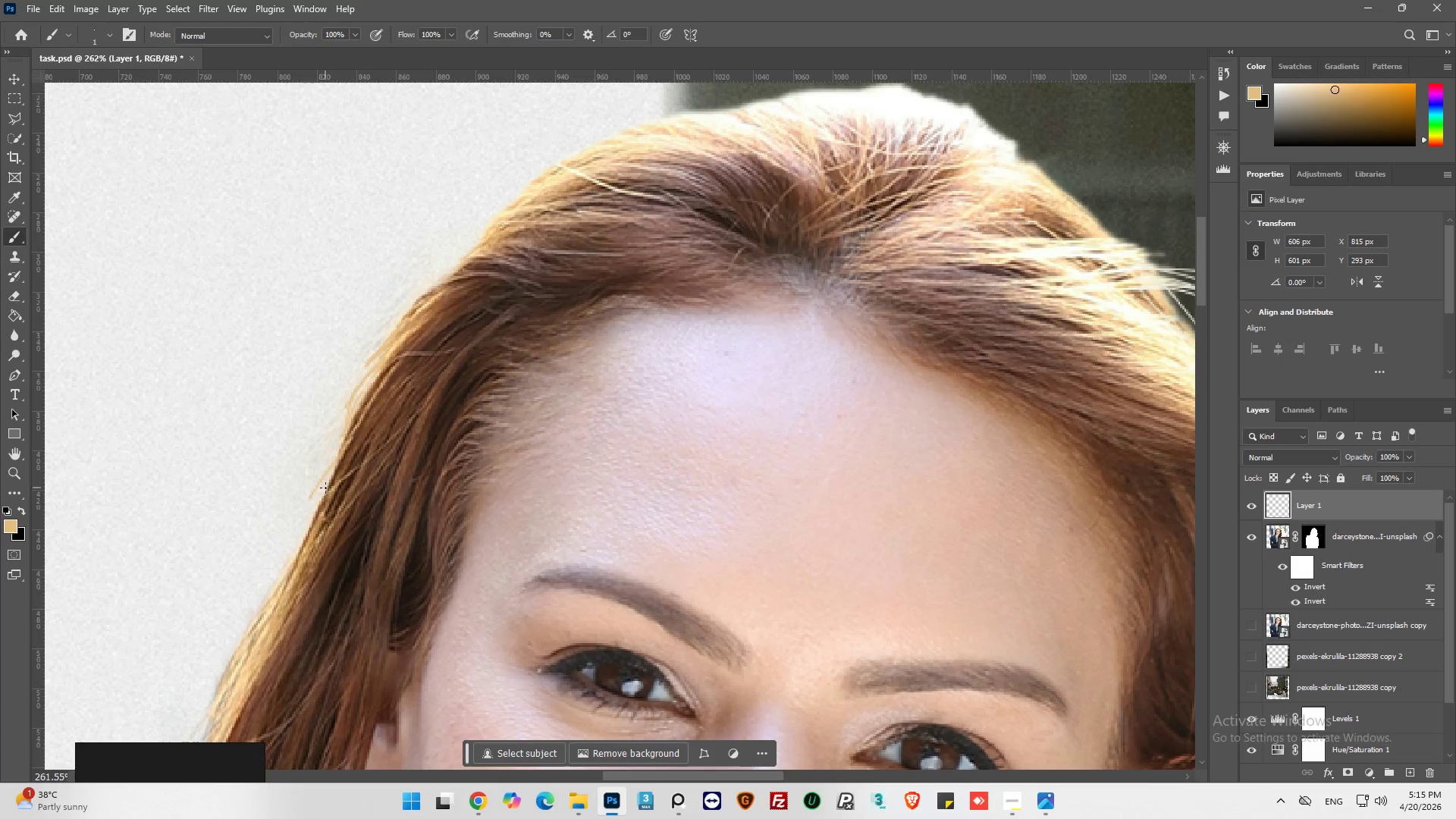 
left_click_drag(start_coordinate=[322, 490], to_coordinate=[273, 555])
 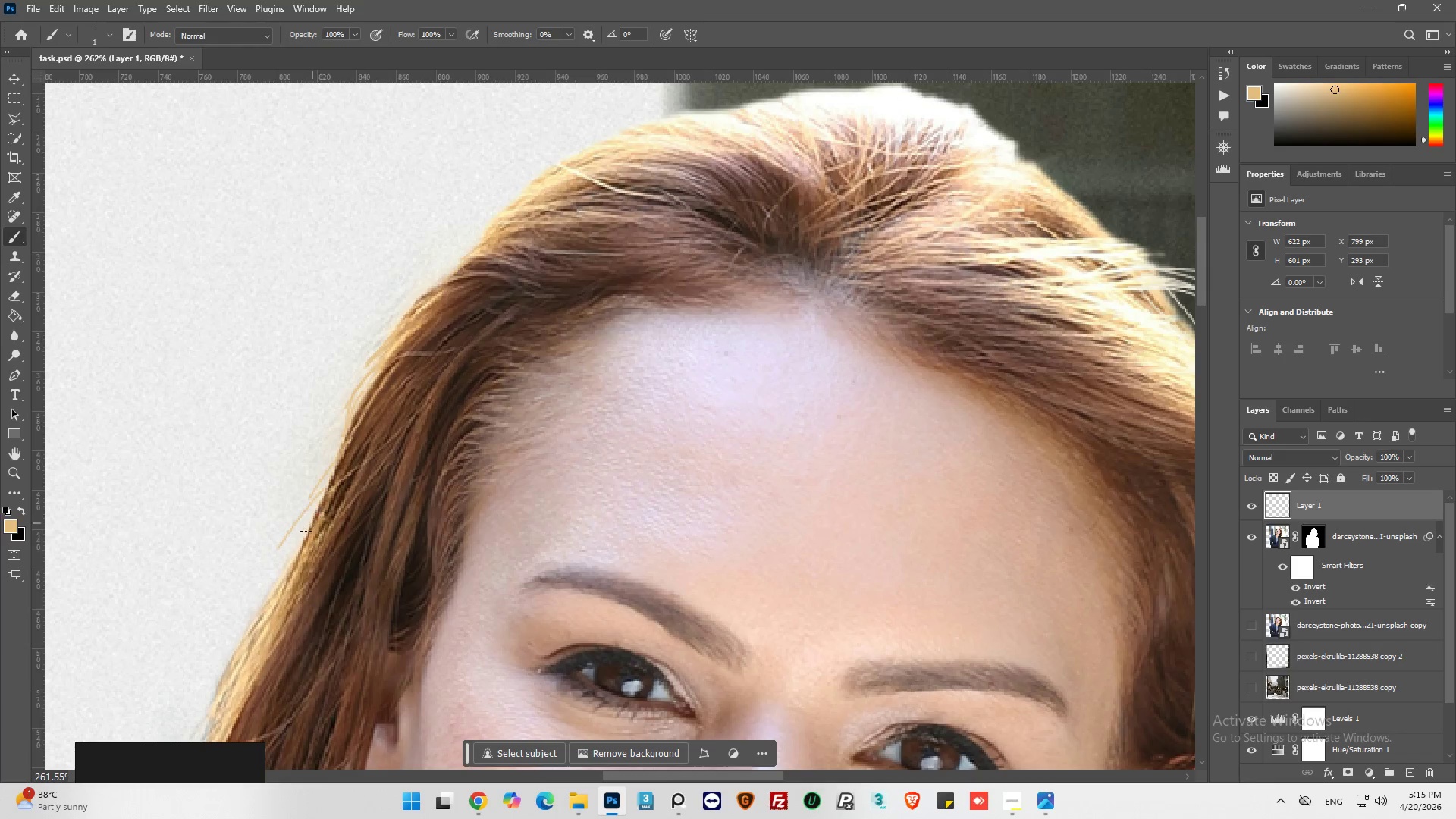 
left_click_drag(start_coordinate=[306, 528], to_coordinate=[275, 604])
 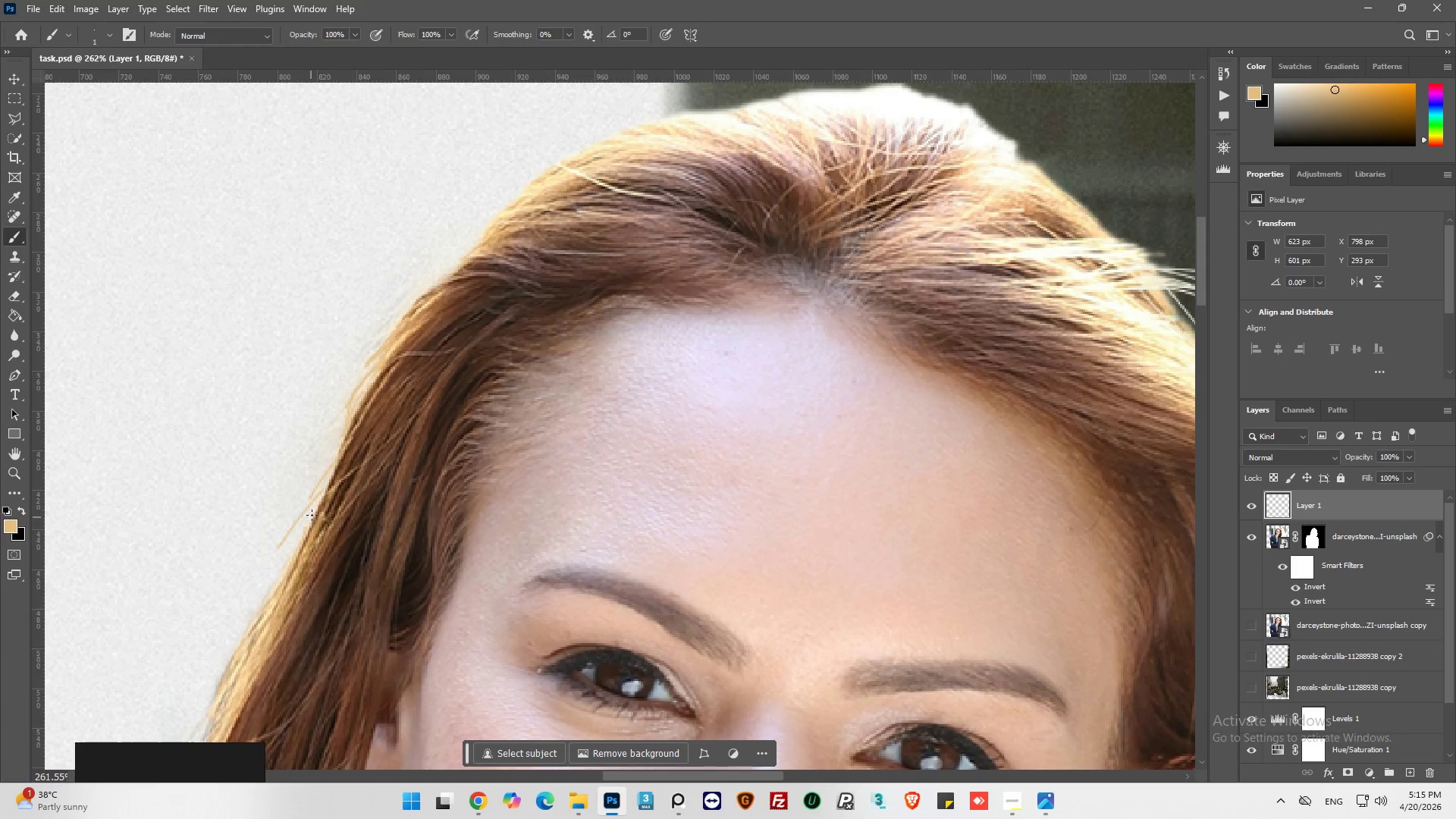 
left_click_drag(start_coordinate=[310, 516], to_coordinate=[272, 581])
 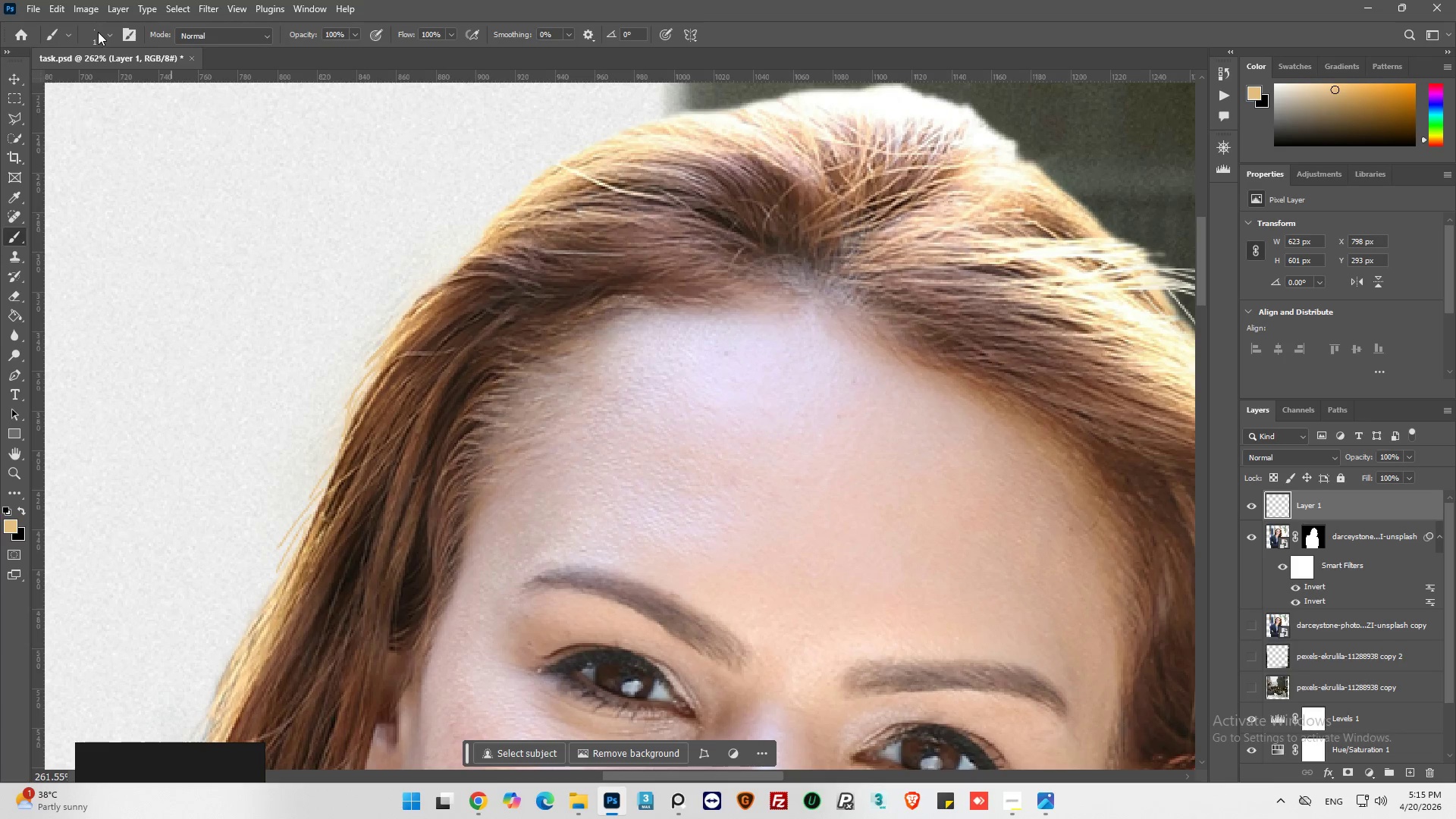 
left_click([106, 30])
 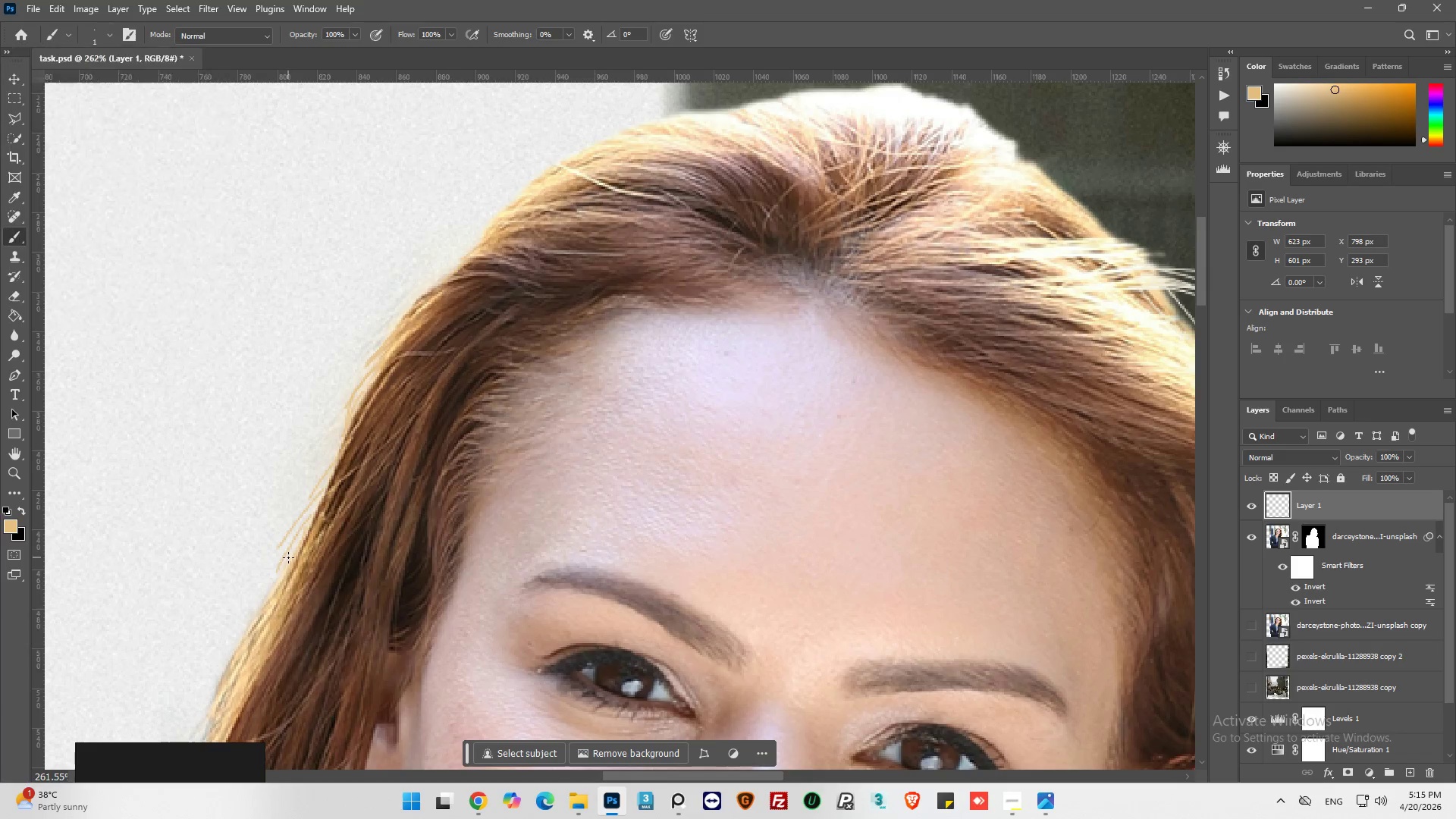 
left_click_drag(start_coordinate=[303, 557], to_coordinate=[253, 658])
 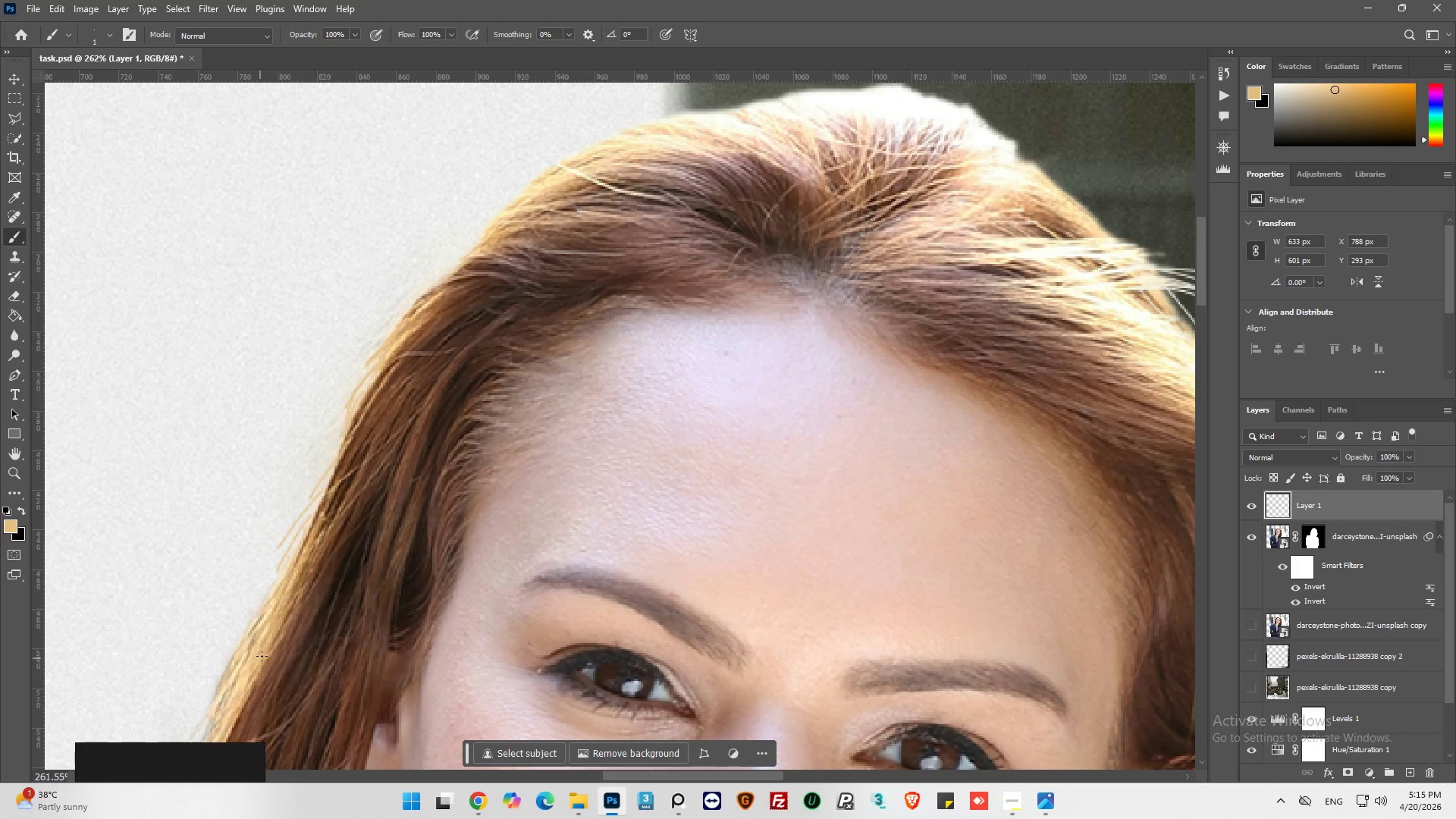 
hold_key(key=AltLeft, duration=0.38)
 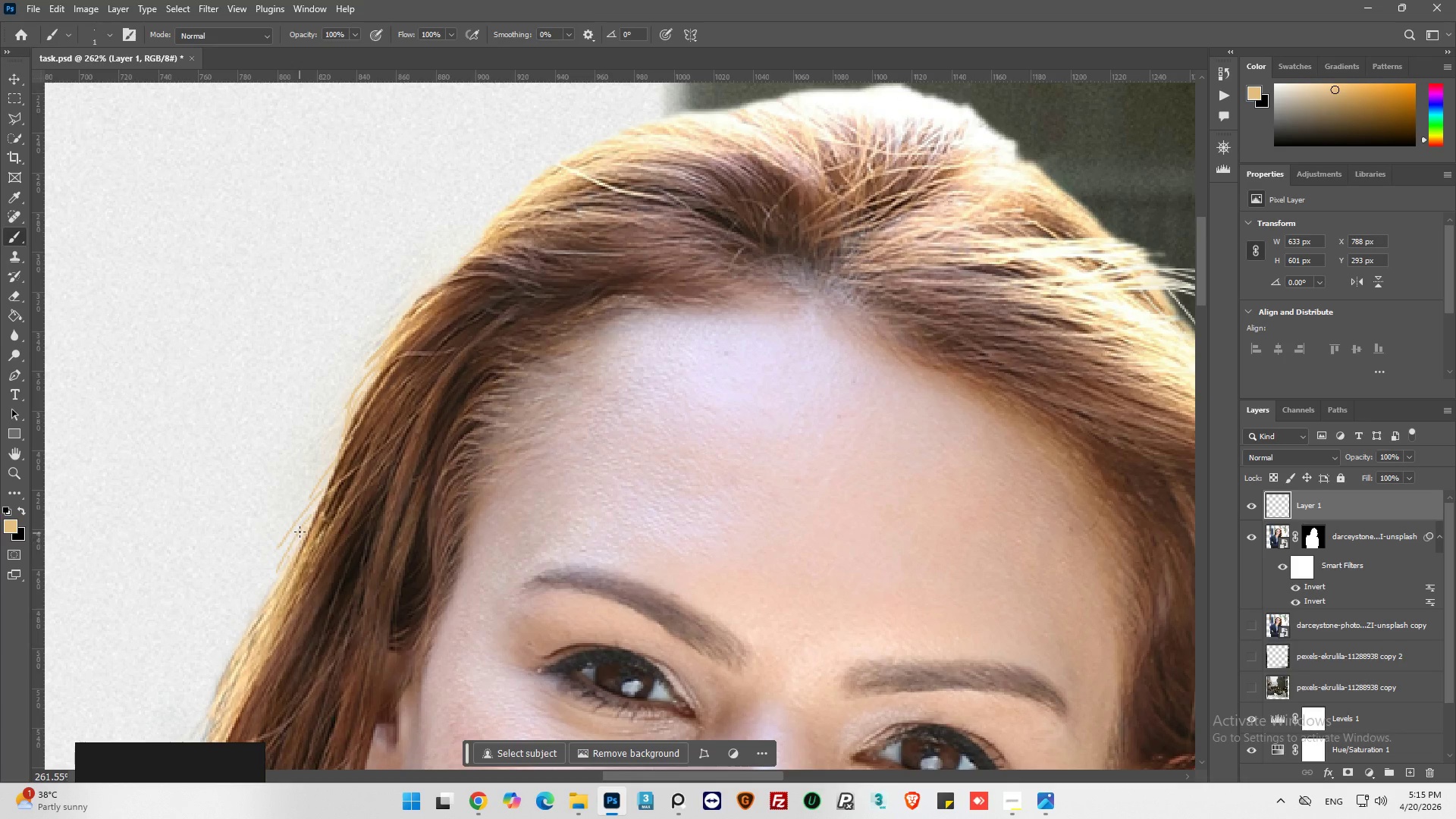 
left_click_drag(start_coordinate=[300, 532], to_coordinate=[255, 605])
 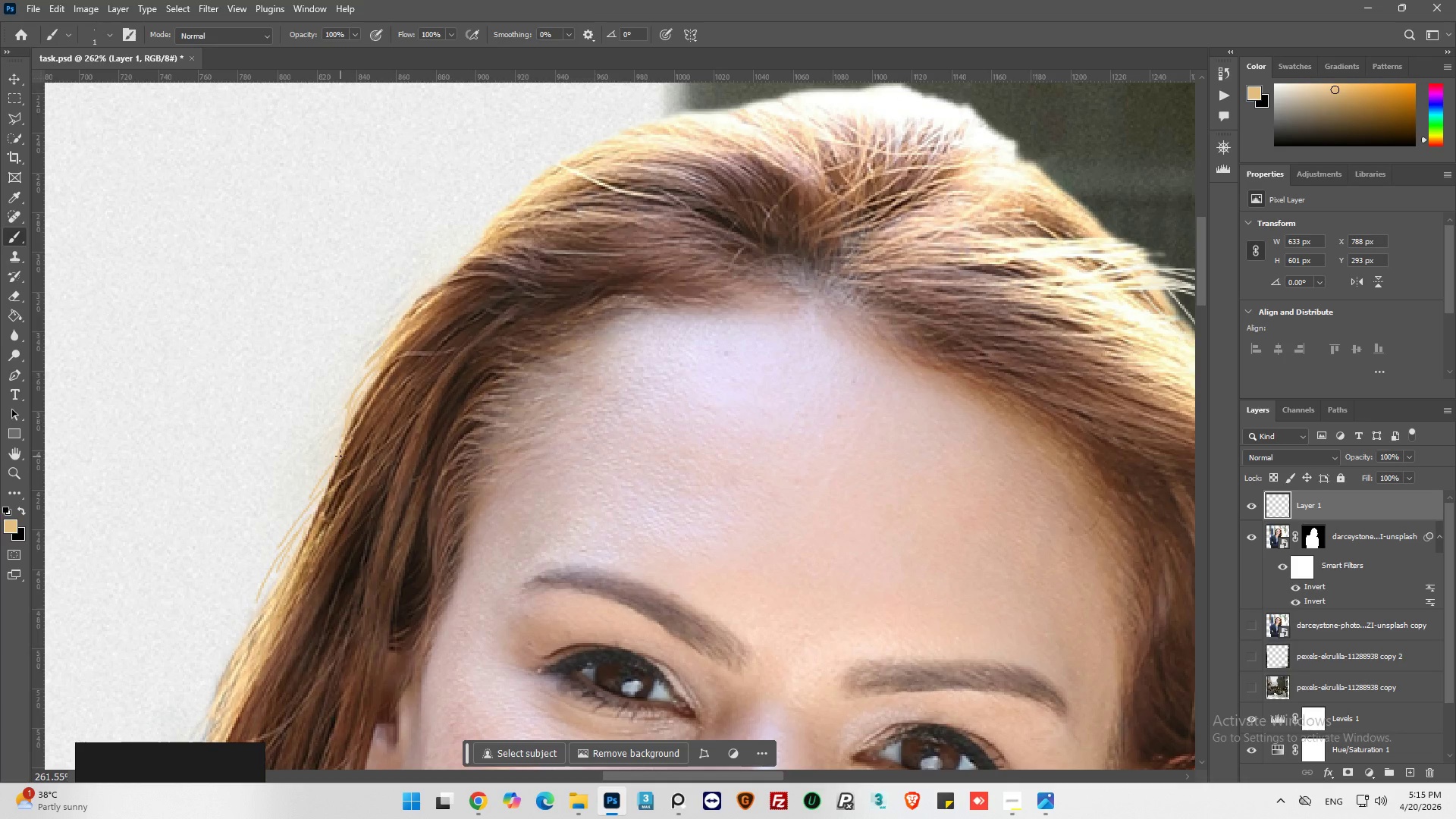 
left_click_drag(start_coordinate=[340, 455], to_coordinate=[303, 531])
 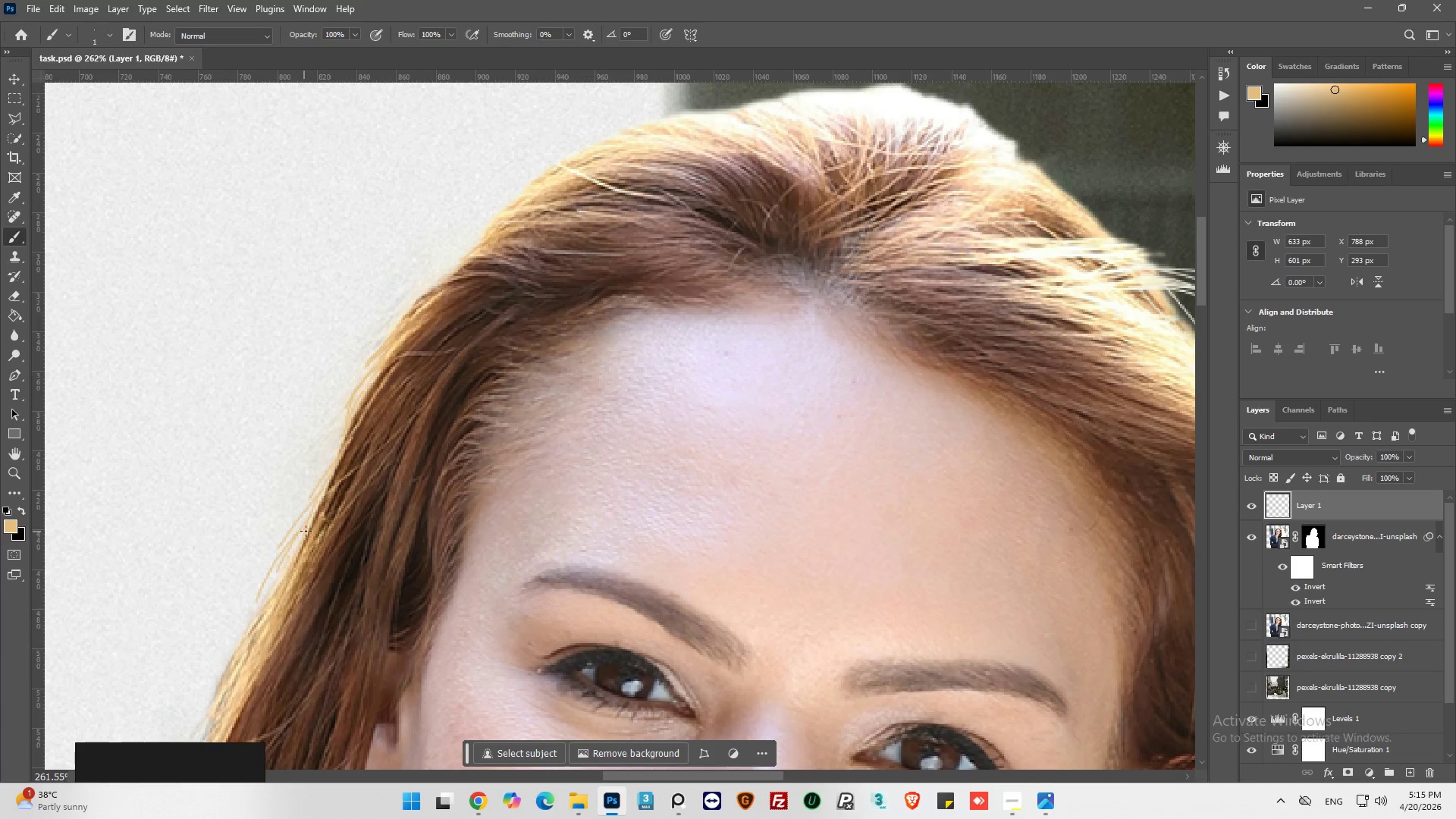 
hold_key(key=AltLeft, duration=0.44)
scroll: coordinate [397, 510], scroll_direction: down, amount: 15.0
 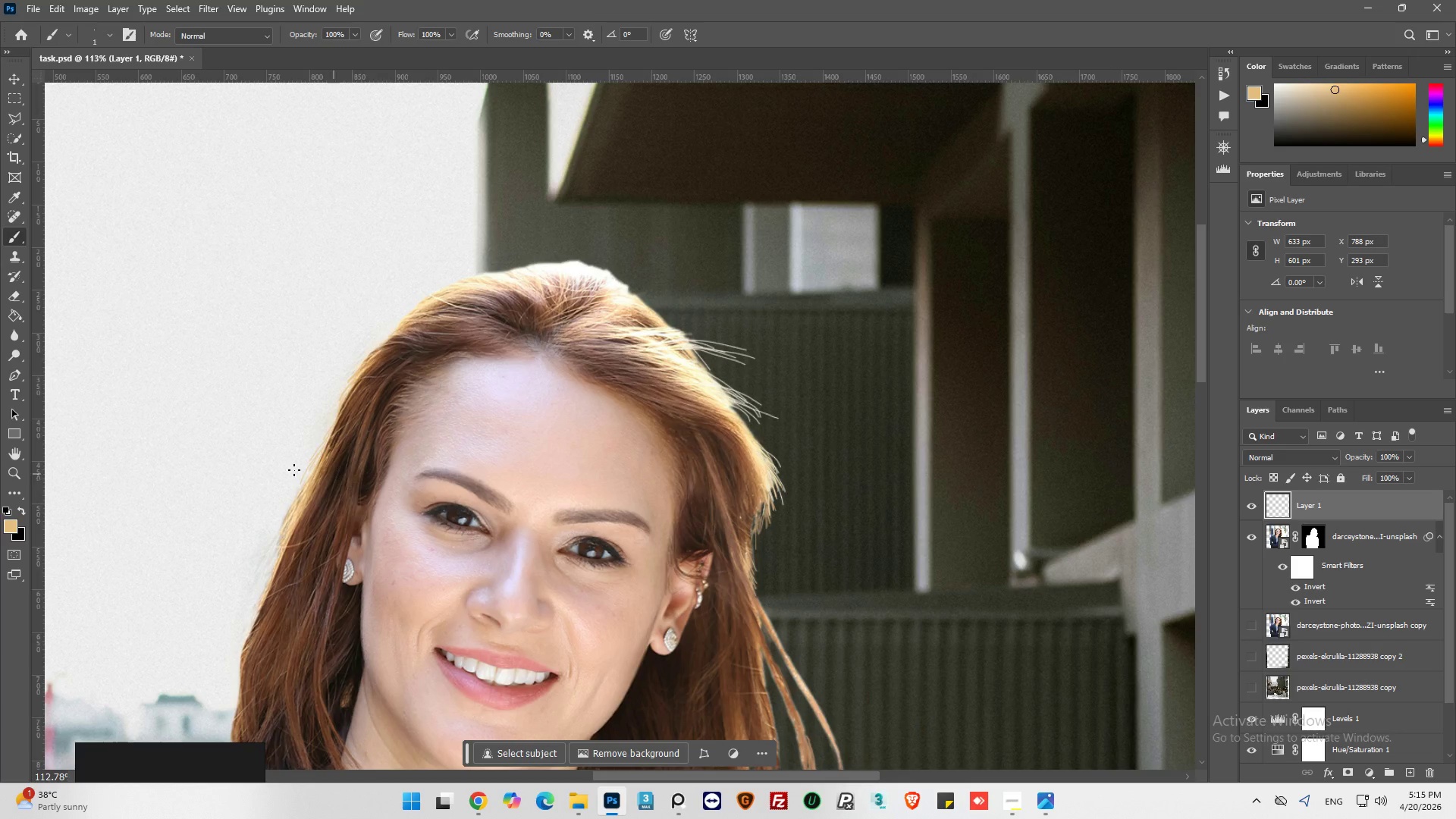 
hold_key(key=AltLeft, duration=0.44)
scroll: coordinate [249, 506], scroll_direction: up, amount: 6.0
 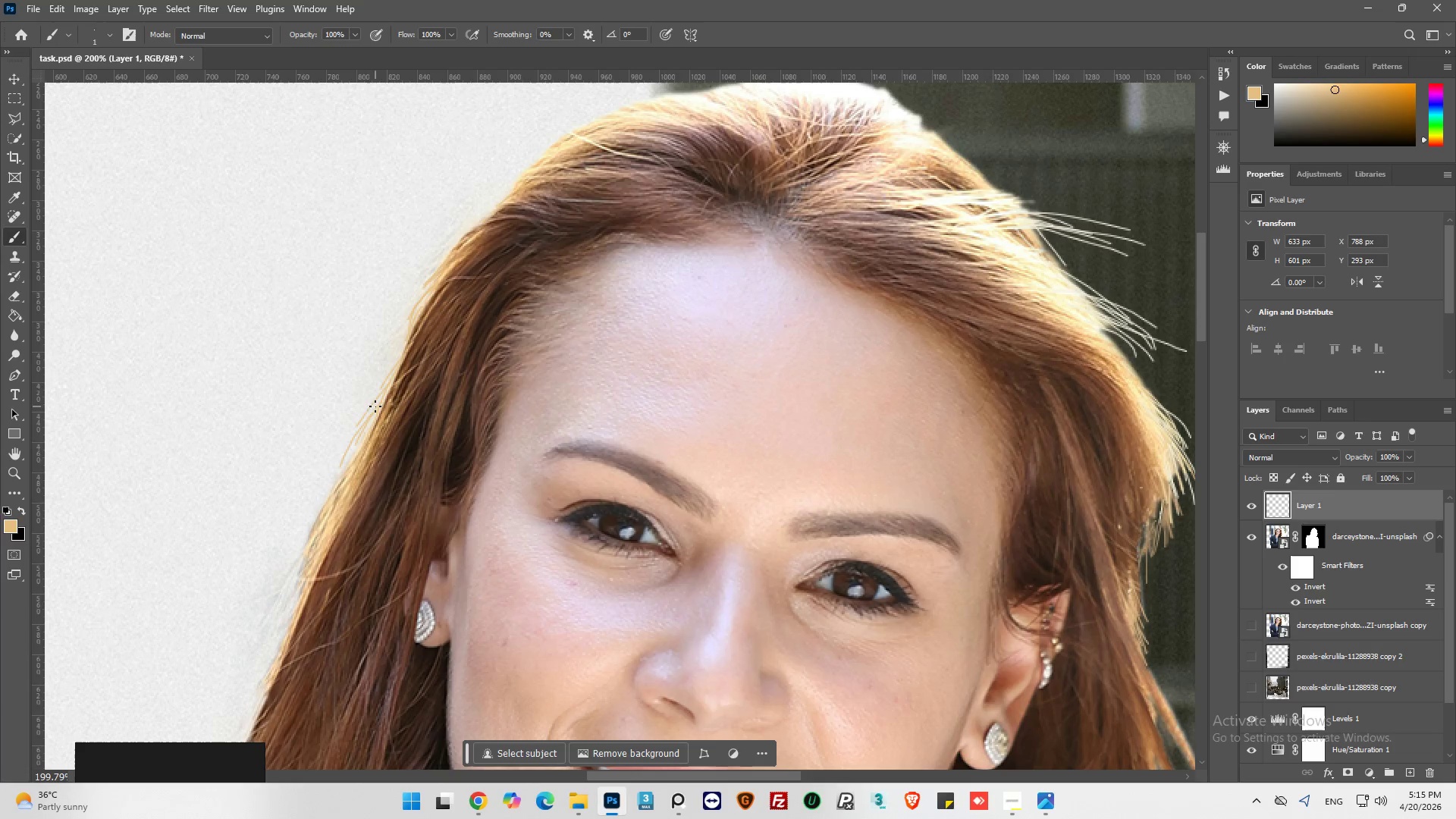 
hold_key(key=AltLeft, duration=0.31)
scroll: coordinate [371, 438], scroll_direction: down, amount: 7.0
 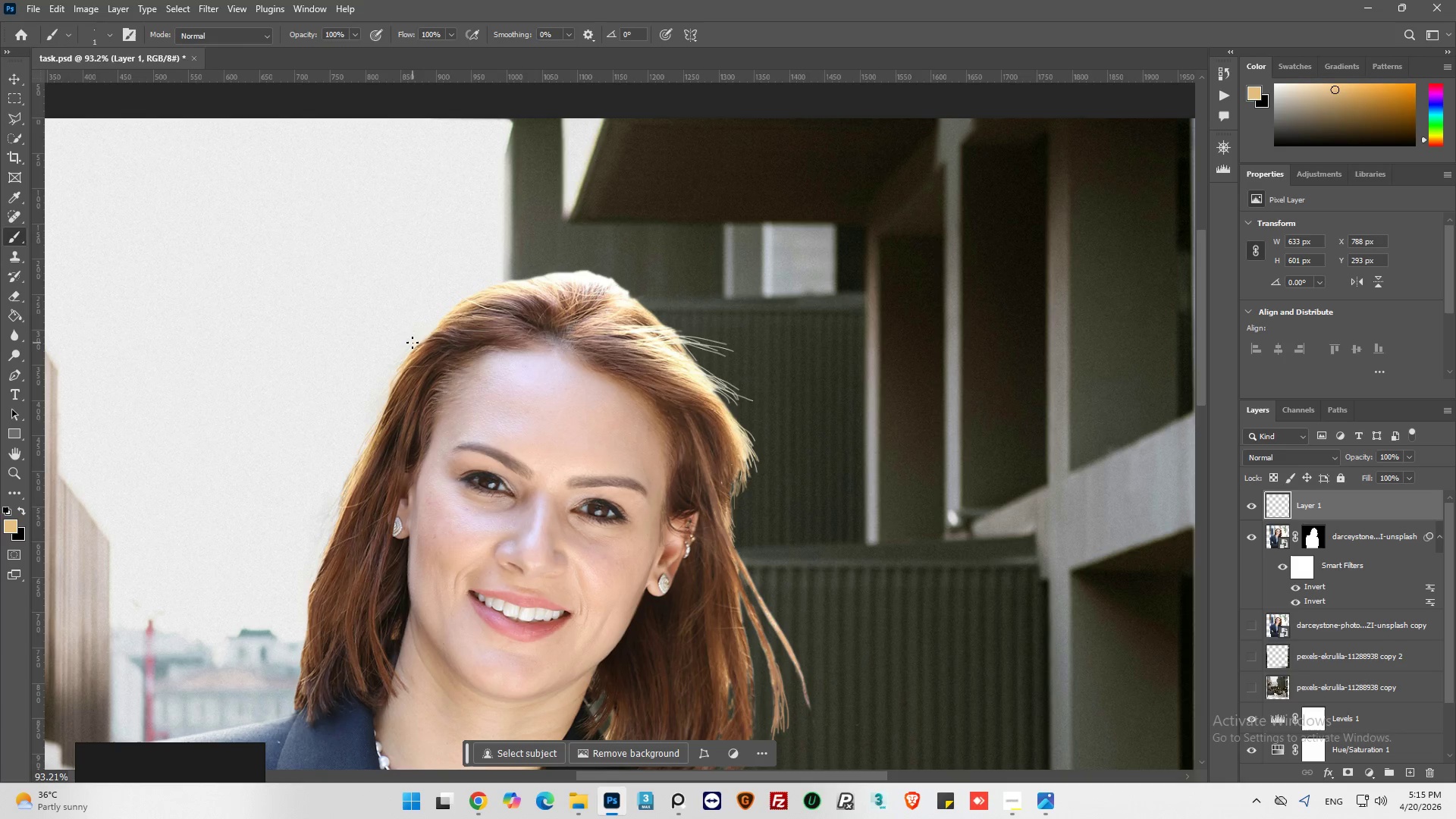 
hold_key(key=AltLeft, duration=1.89)
scroll: coordinate [503, 284], scroll_direction: up, amount: 12.0
 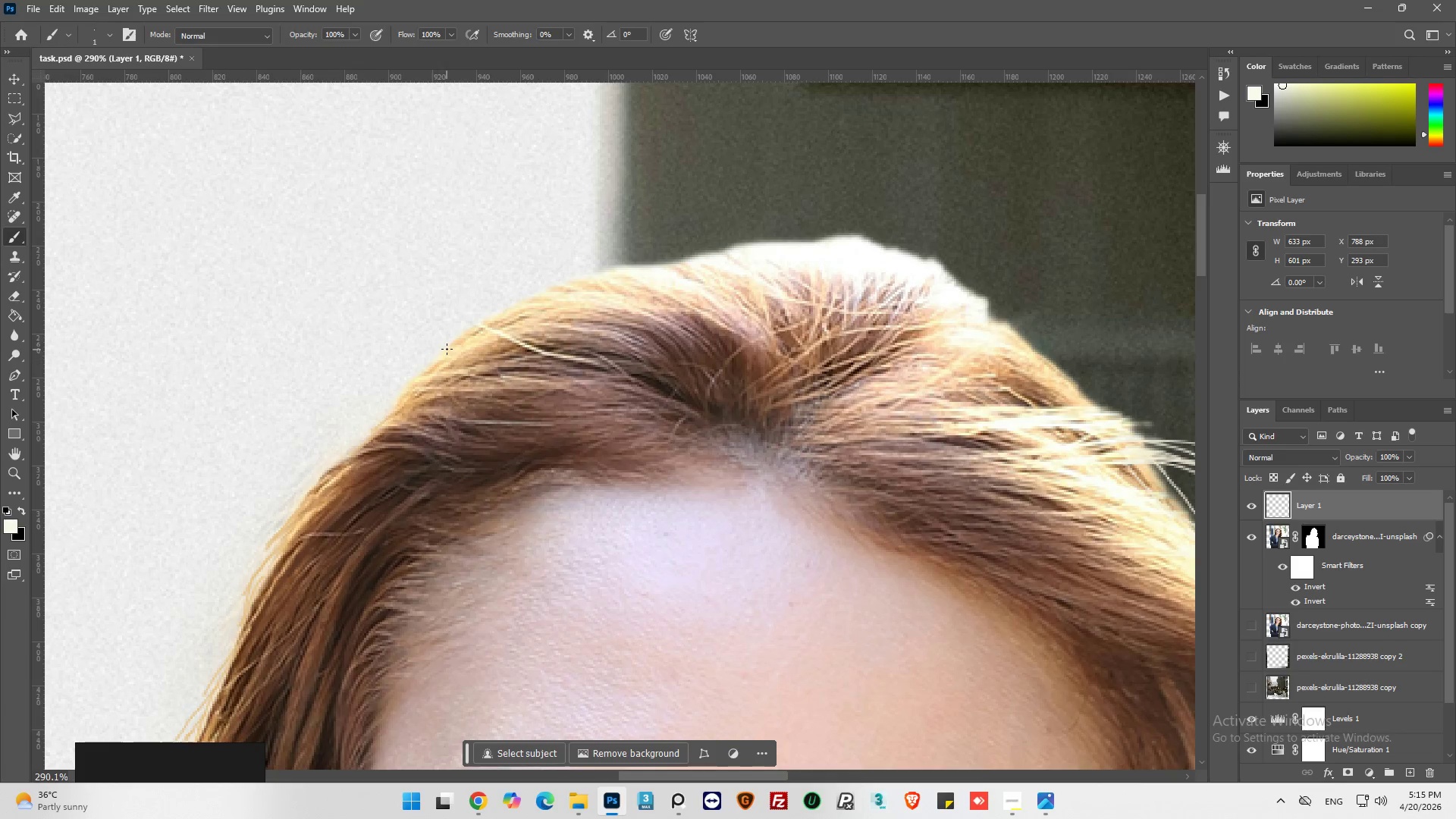 
left_click_drag(start_coordinate=[442, 351], to_coordinate=[397, 388])
 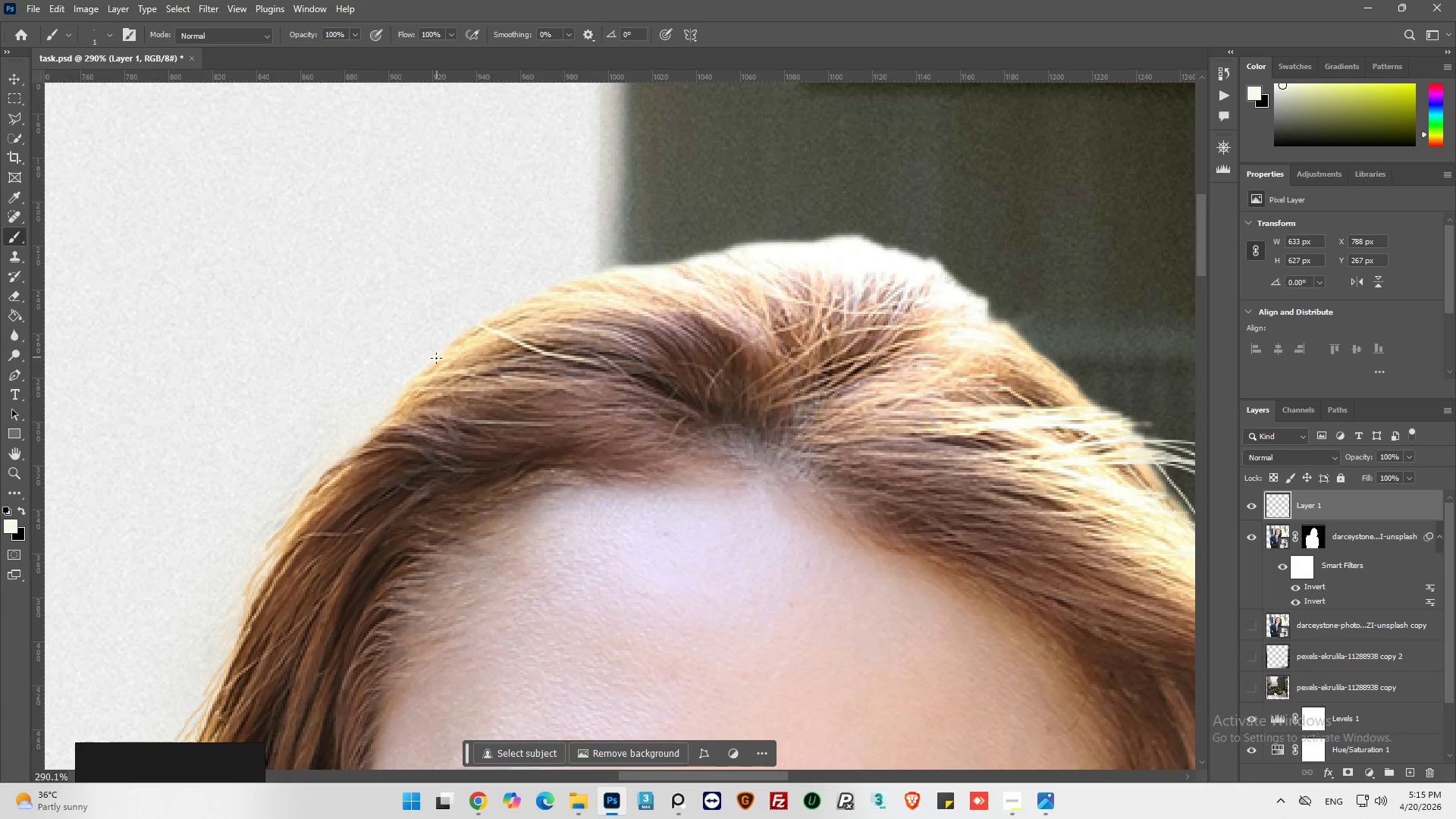 
key(Control+Z)
 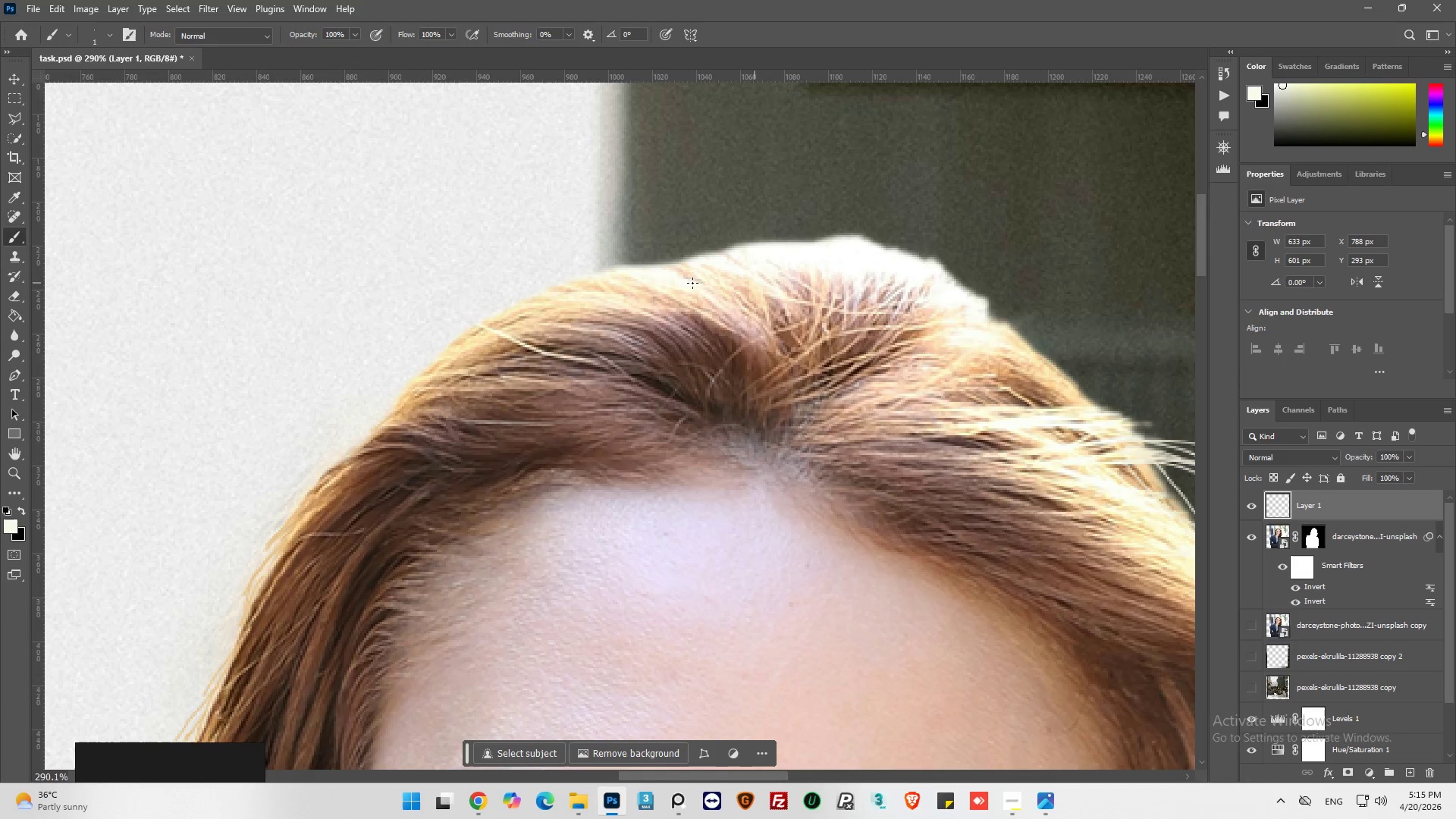 
hold_key(key=AltLeft, duration=0.94)
left_click([711, 297])
 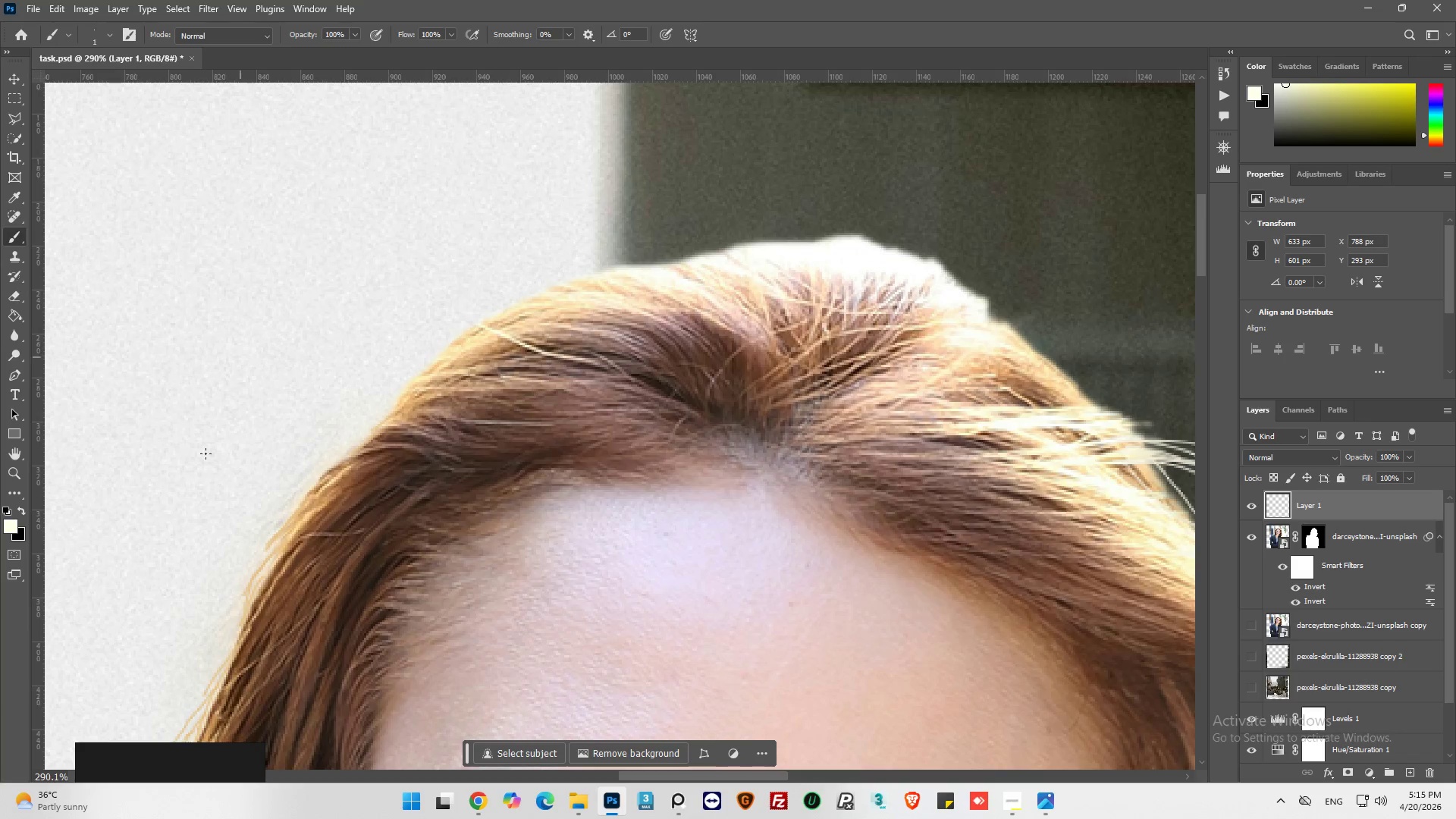 
hold_key(key=AltLeft, duration=0.5)
 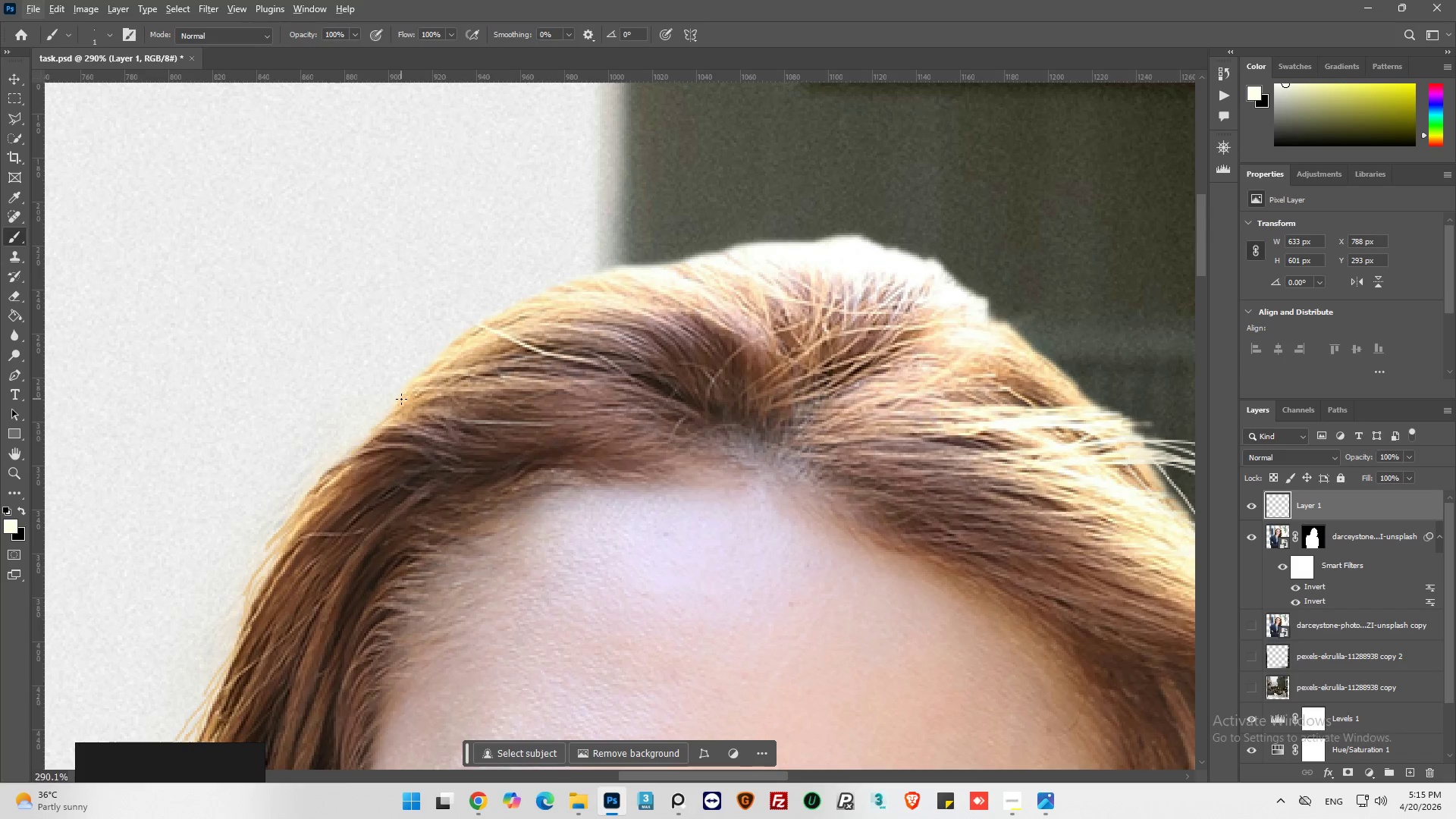 
left_click_drag(start_coordinate=[401, 399], to_coordinate=[341, 452])
 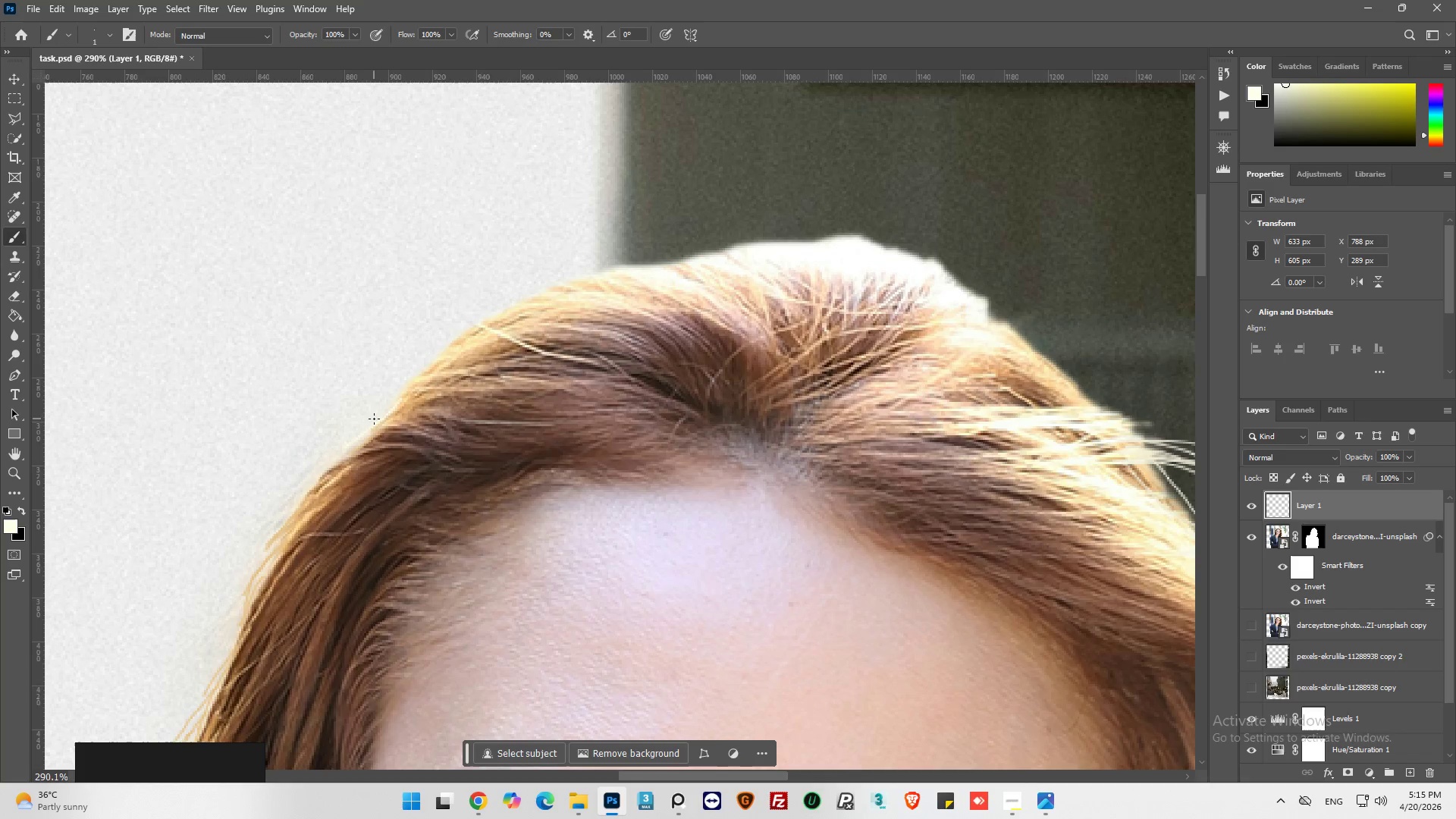 
key(Control+Z)
 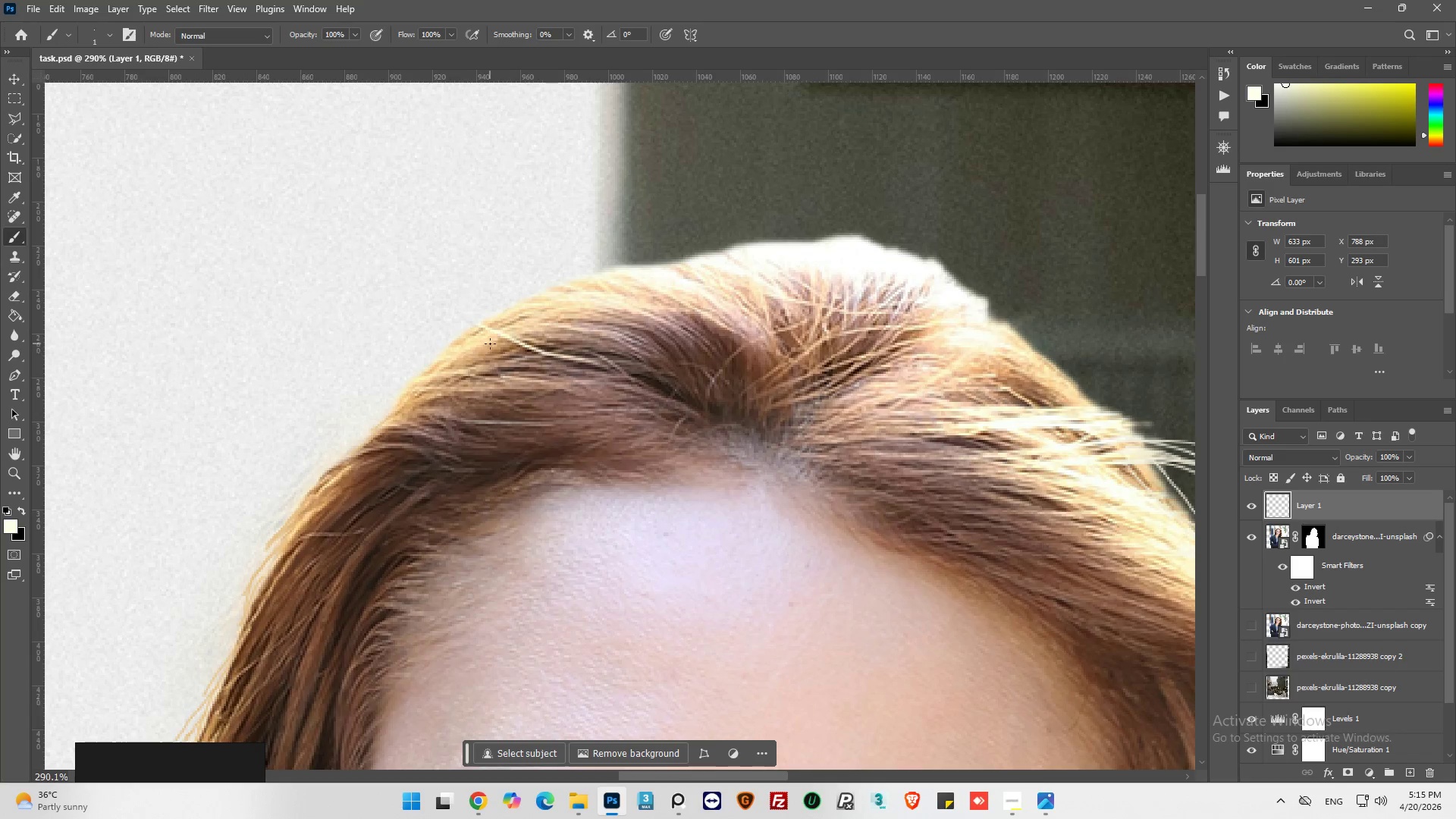 
hold_key(key=AltLeft, duration=1.55)
left_click([608, 297])
 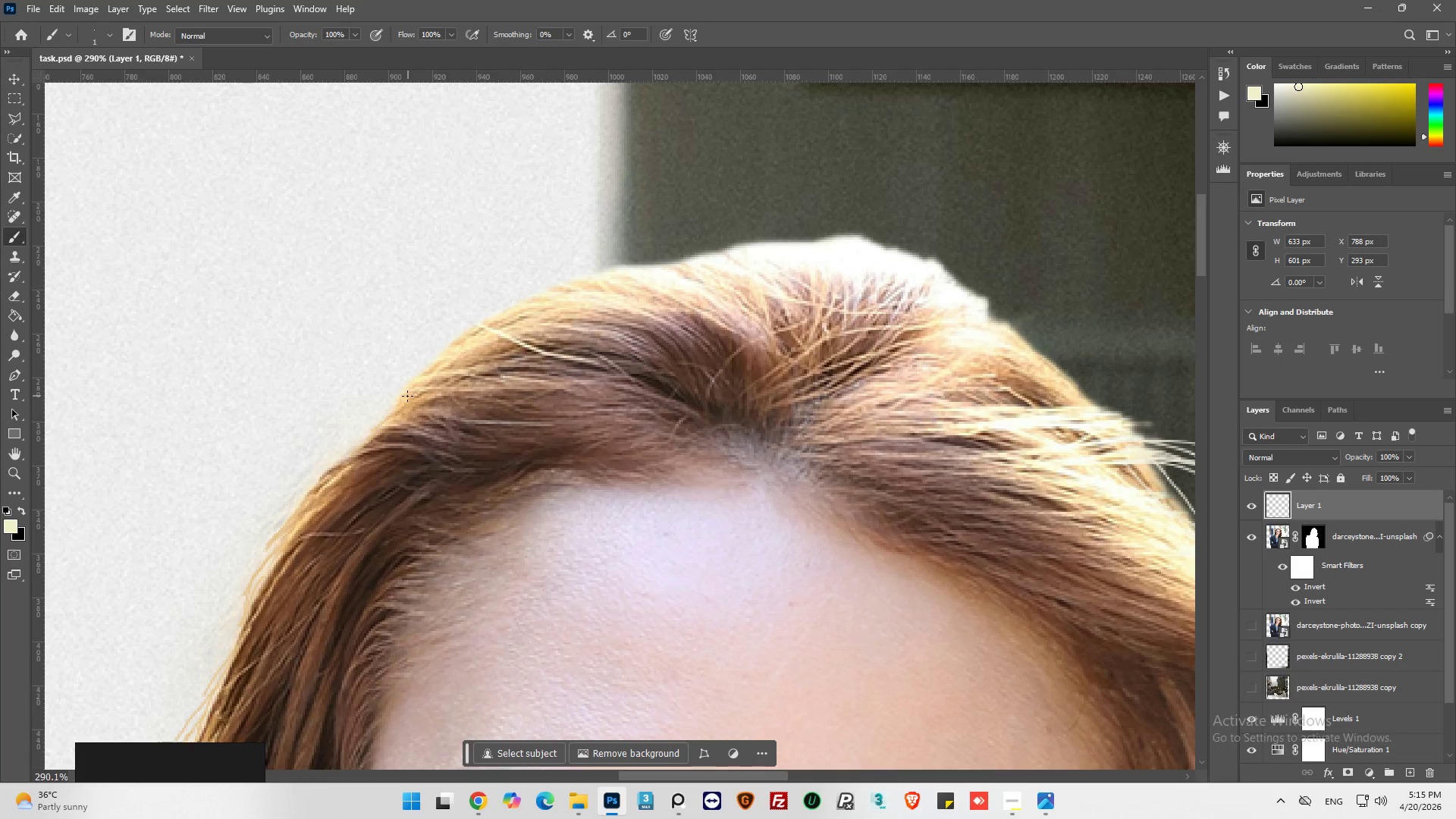 
left_click_drag(start_coordinate=[400, 397], to_coordinate=[369, 425])
 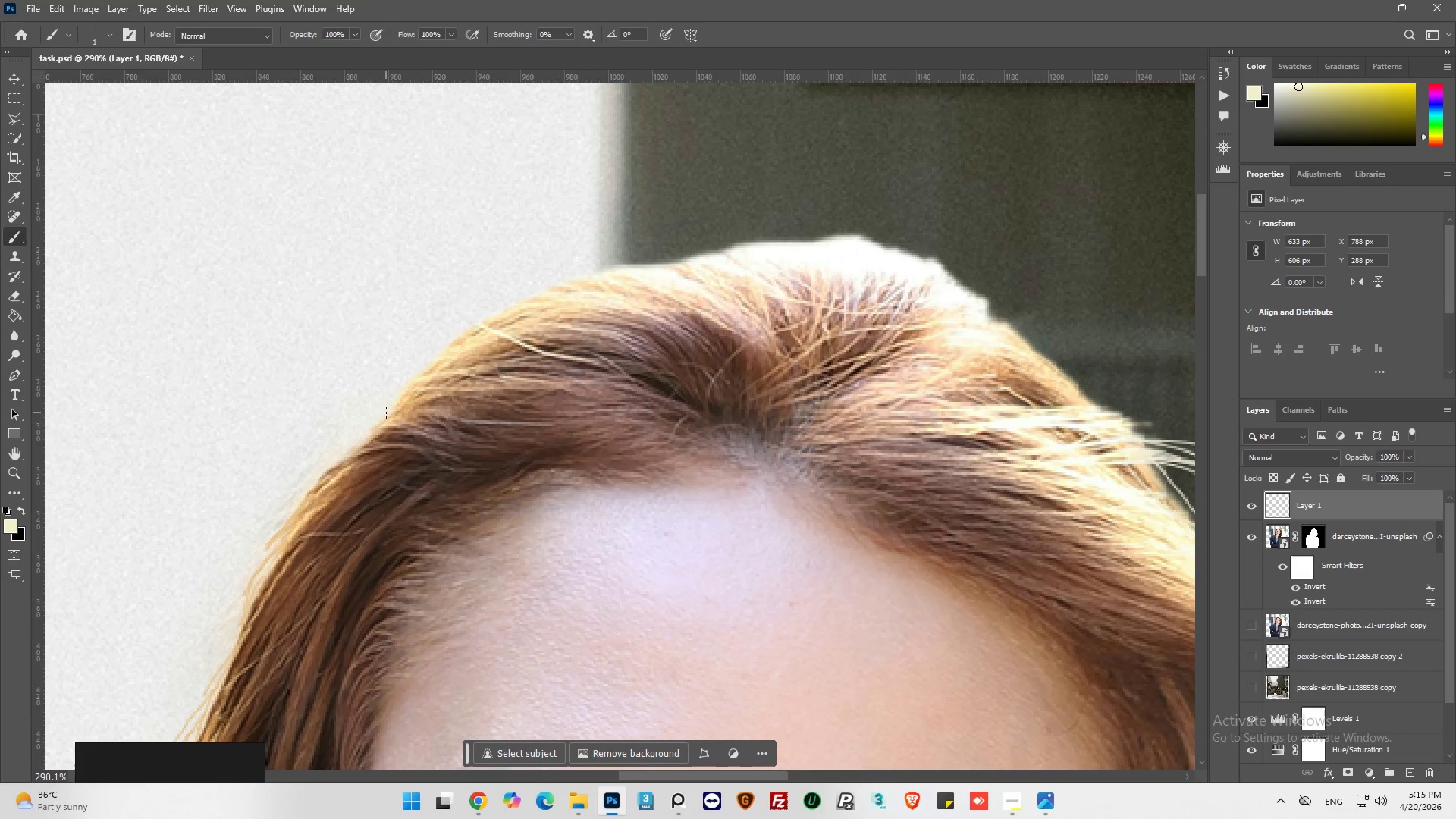 
left_click_drag(start_coordinate=[381, 416], to_coordinate=[351, 452])
 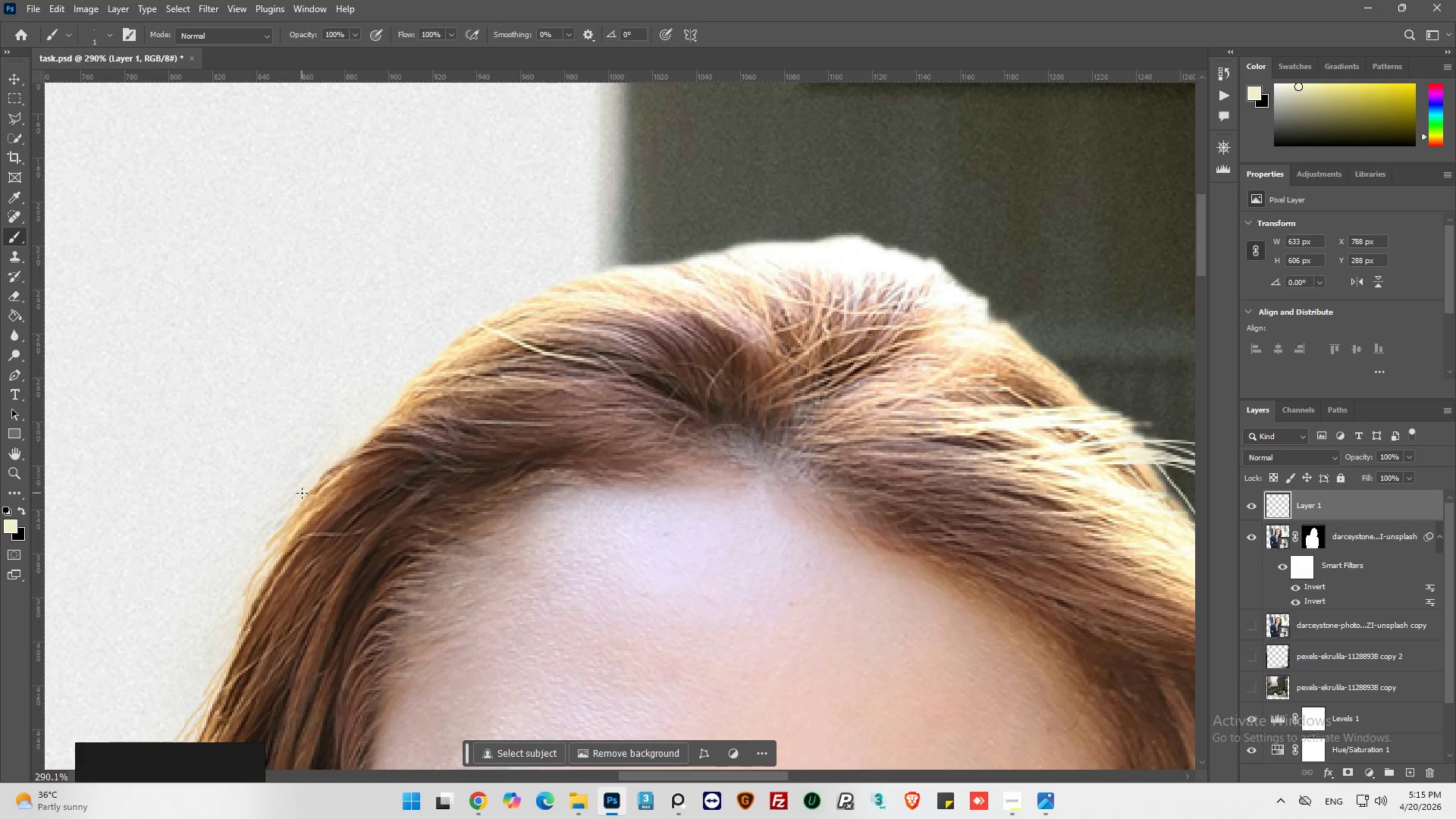 
left_click_drag(start_coordinate=[303, 494], to_coordinate=[253, 563])
 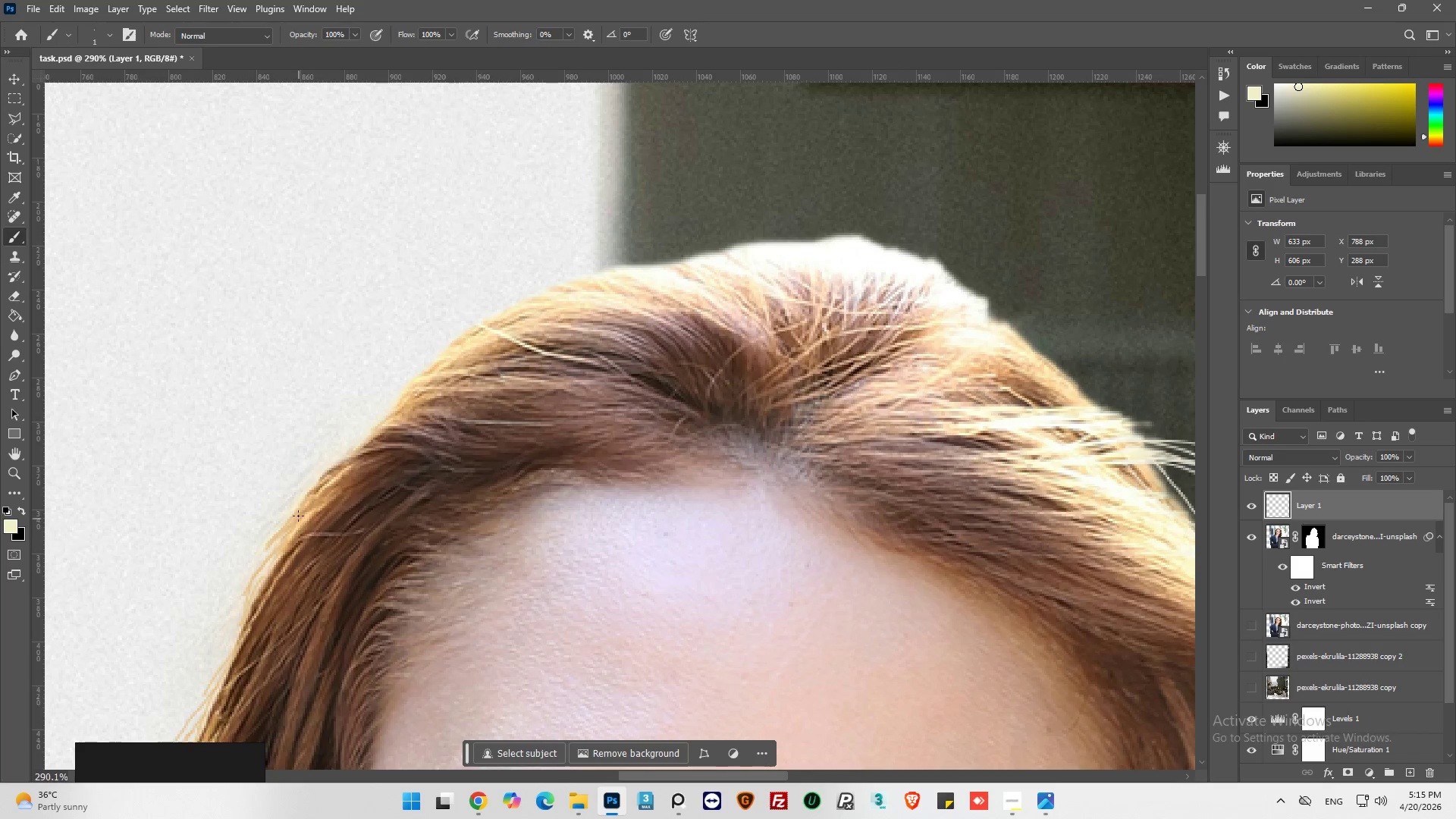 
left_click_drag(start_coordinate=[295, 513], to_coordinate=[254, 562])
 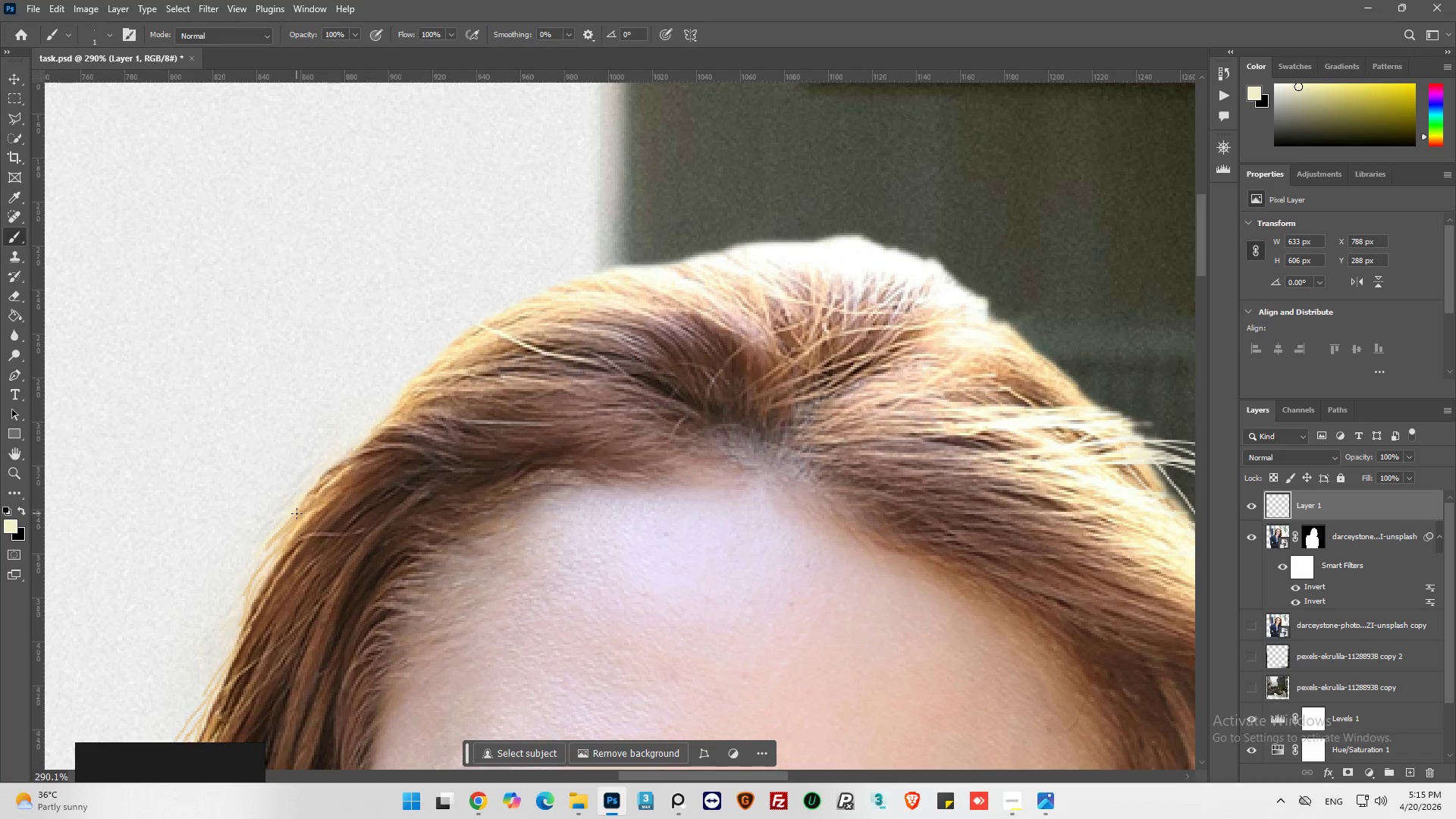 
left_click_drag(start_coordinate=[297, 513], to_coordinate=[260, 573])
 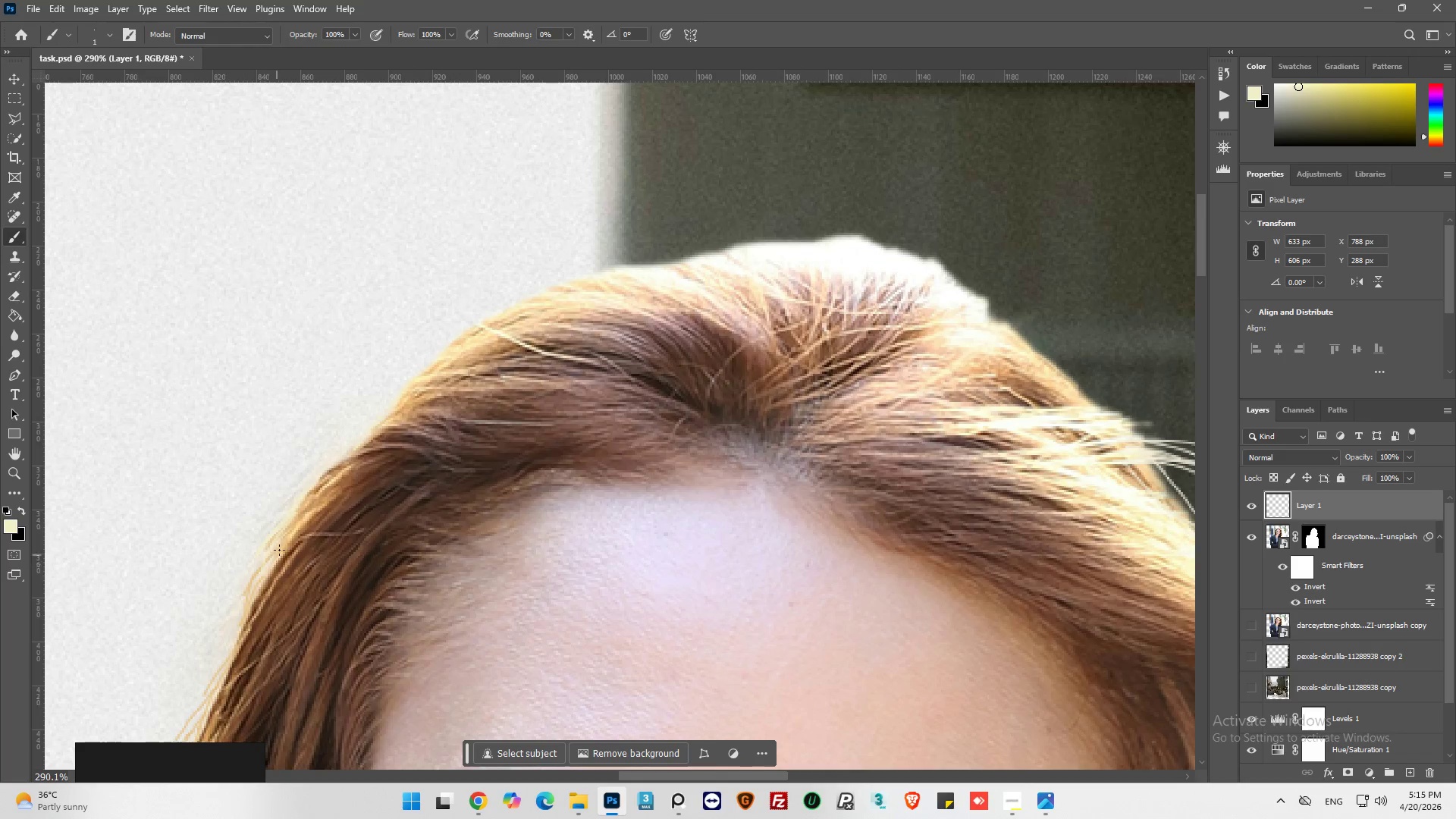 
left_click_drag(start_coordinate=[278, 549], to_coordinate=[251, 614])
 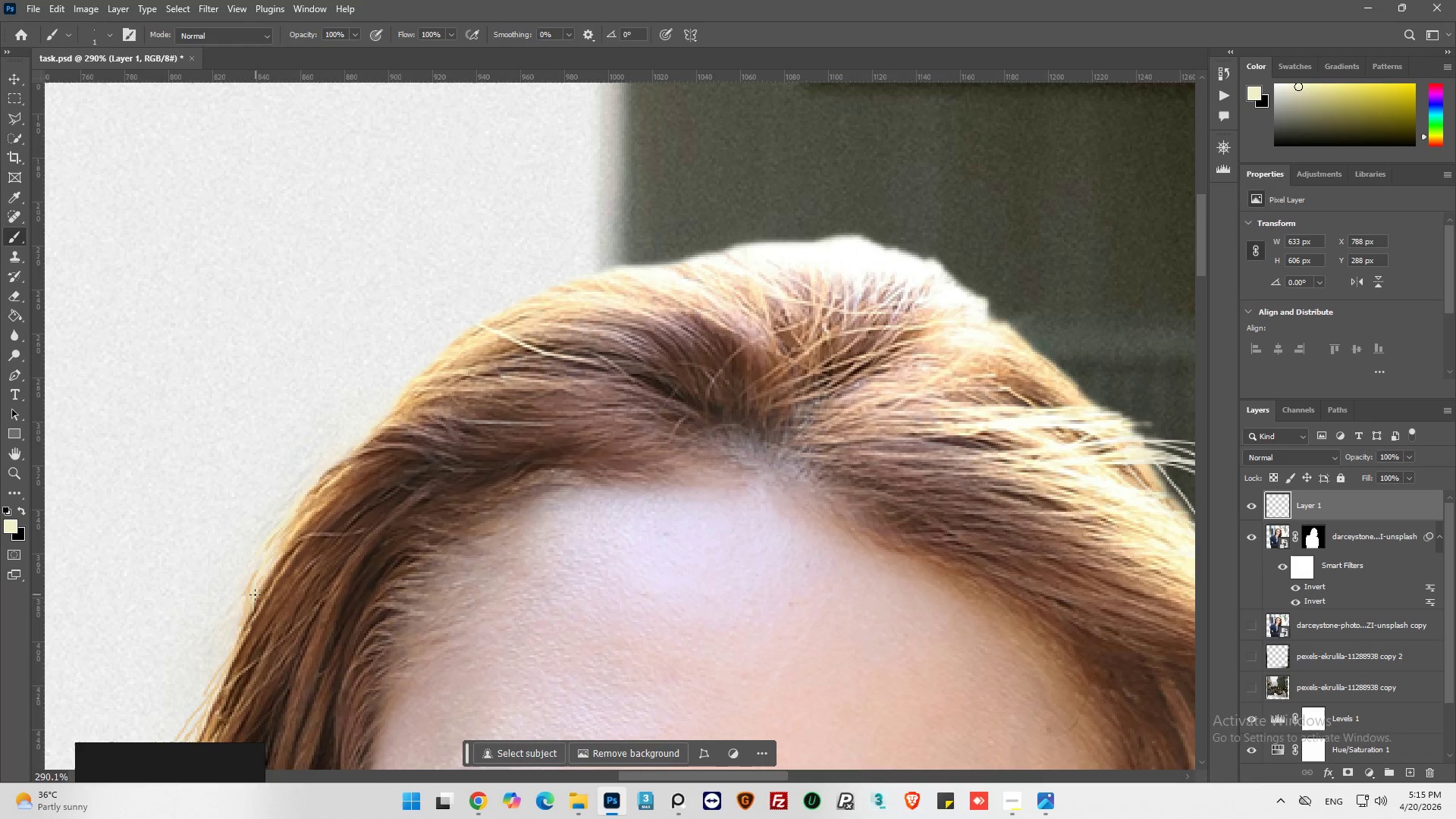 
left_click_drag(start_coordinate=[246, 604], to_coordinate=[206, 660])
 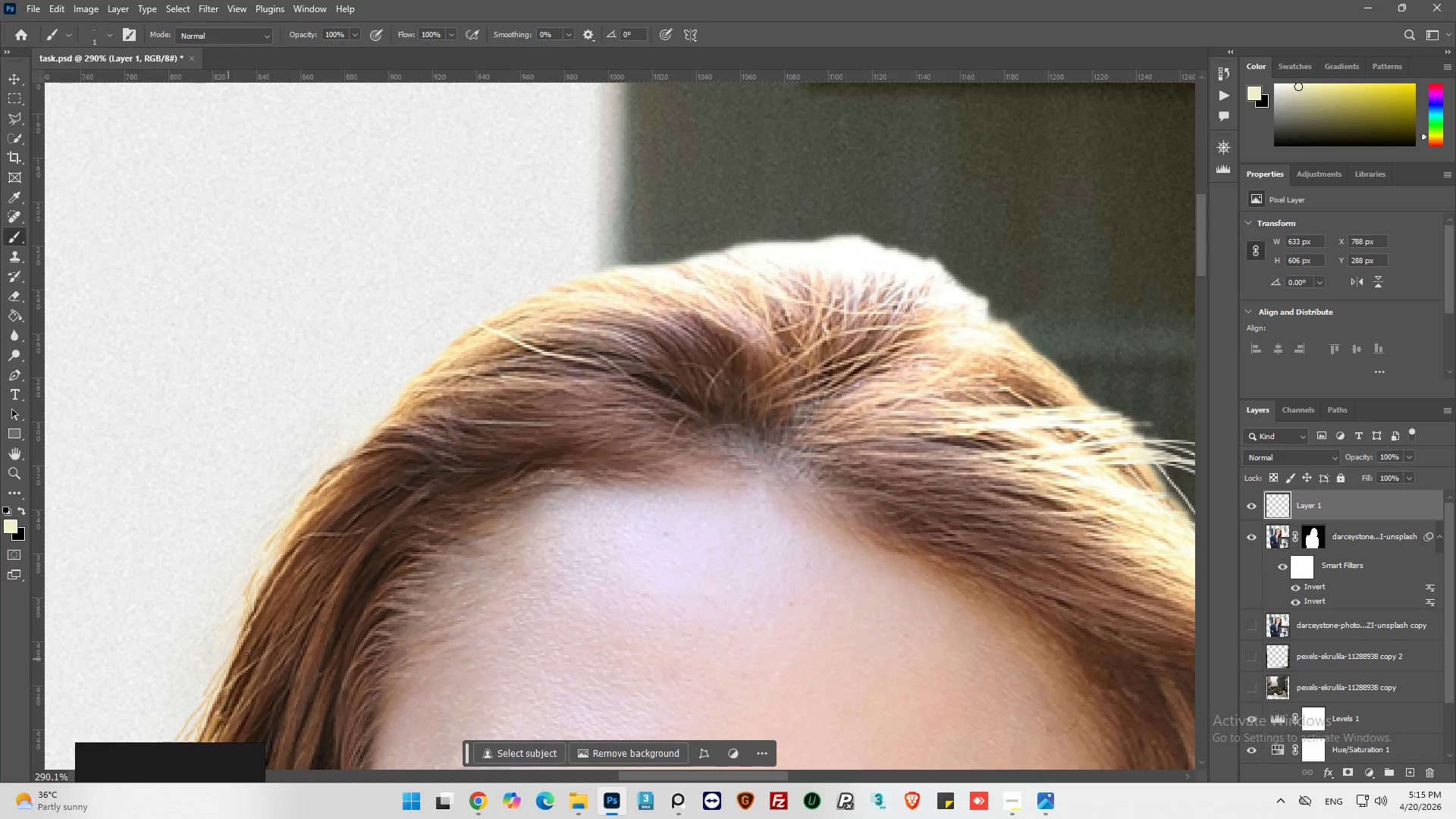 
hold_key(key=AltLeft, duration=0.31)
scroll: coordinate [345, 530], scroll_direction: down, amount: 23.0
 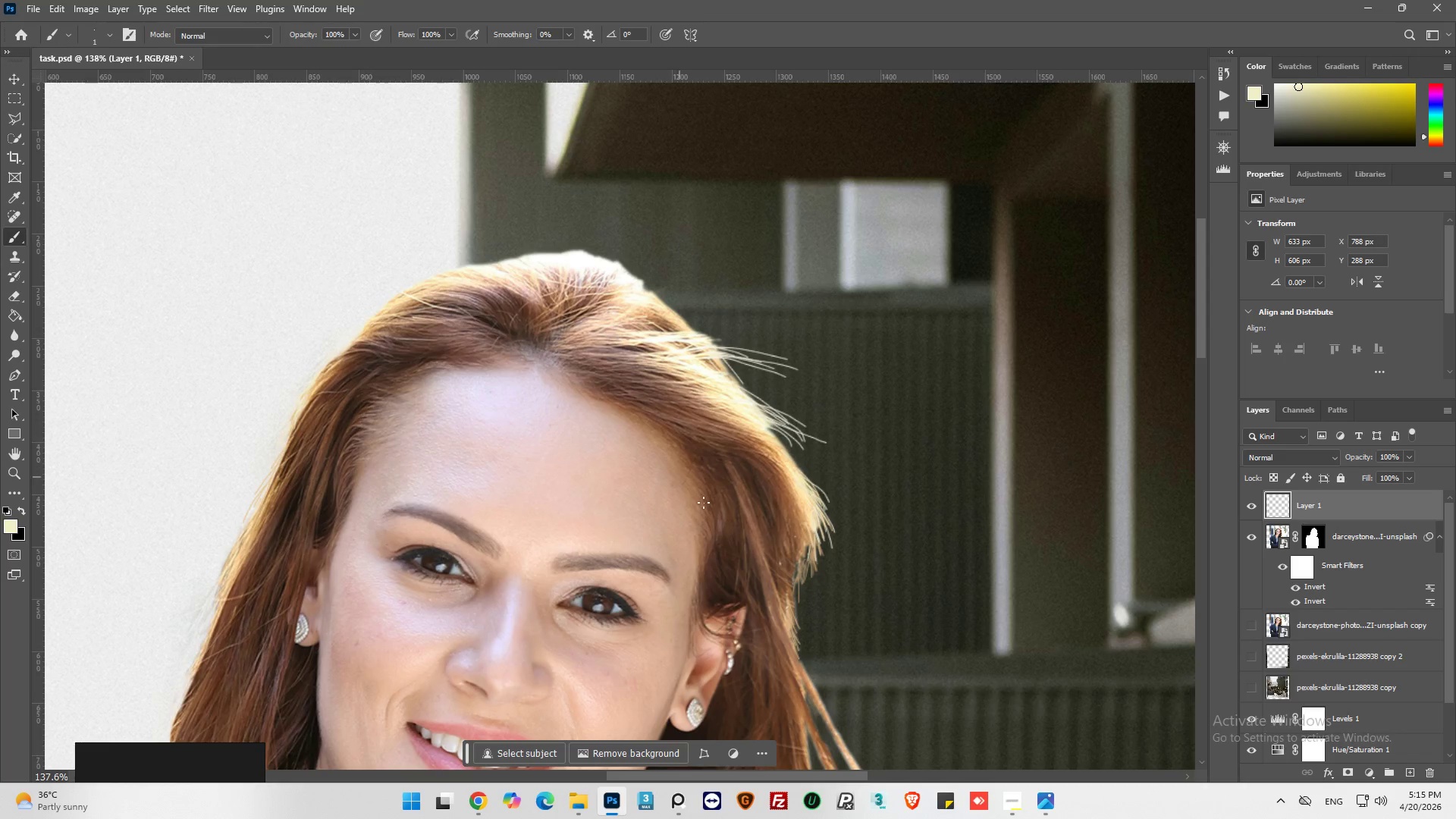 
hold_key(key=AltLeft, duration=0.64)
scroll: coordinate [837, 554], scroll_direction: up, amount: 6.0
 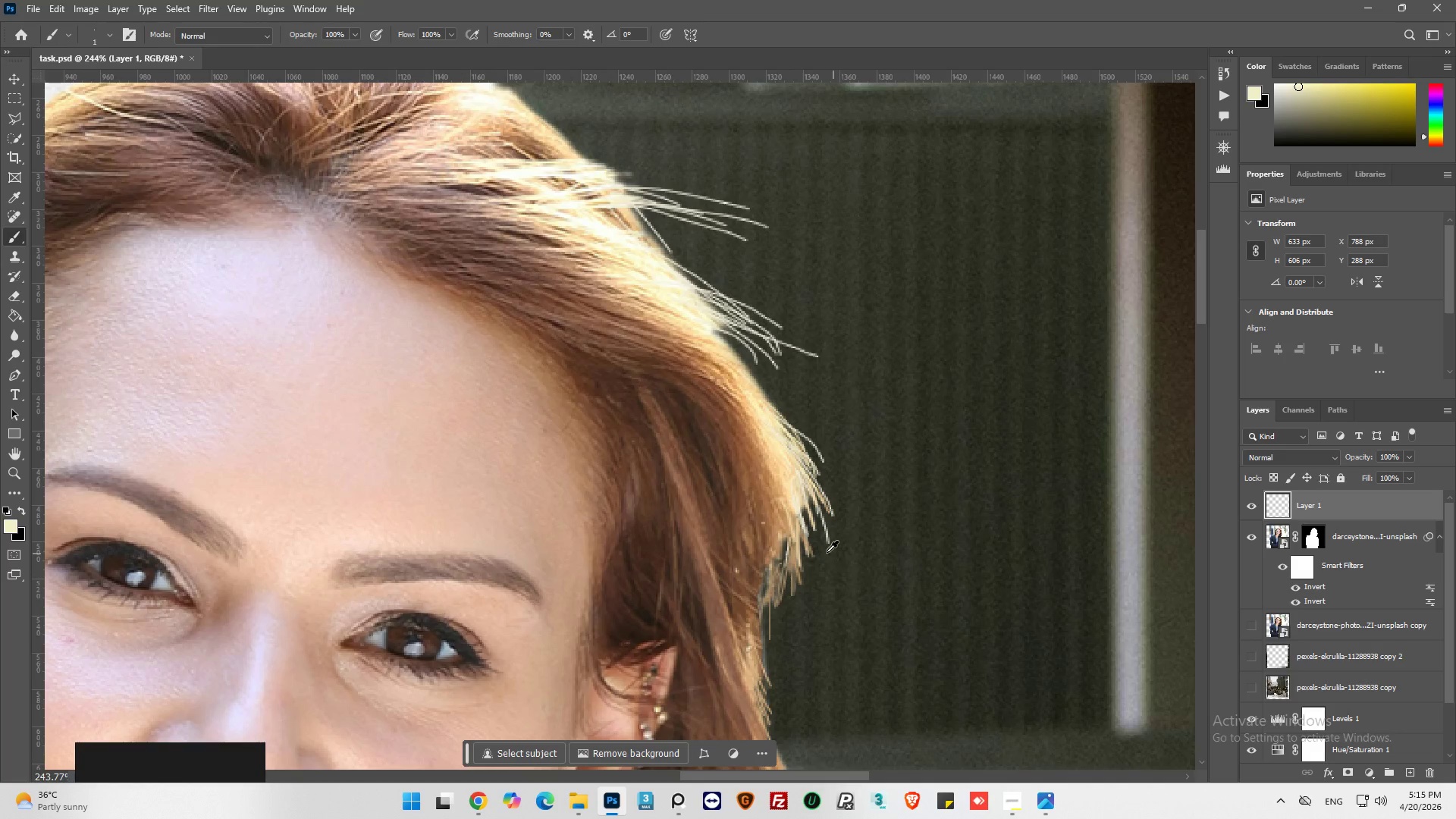 
key(Alt+AltLeft)
 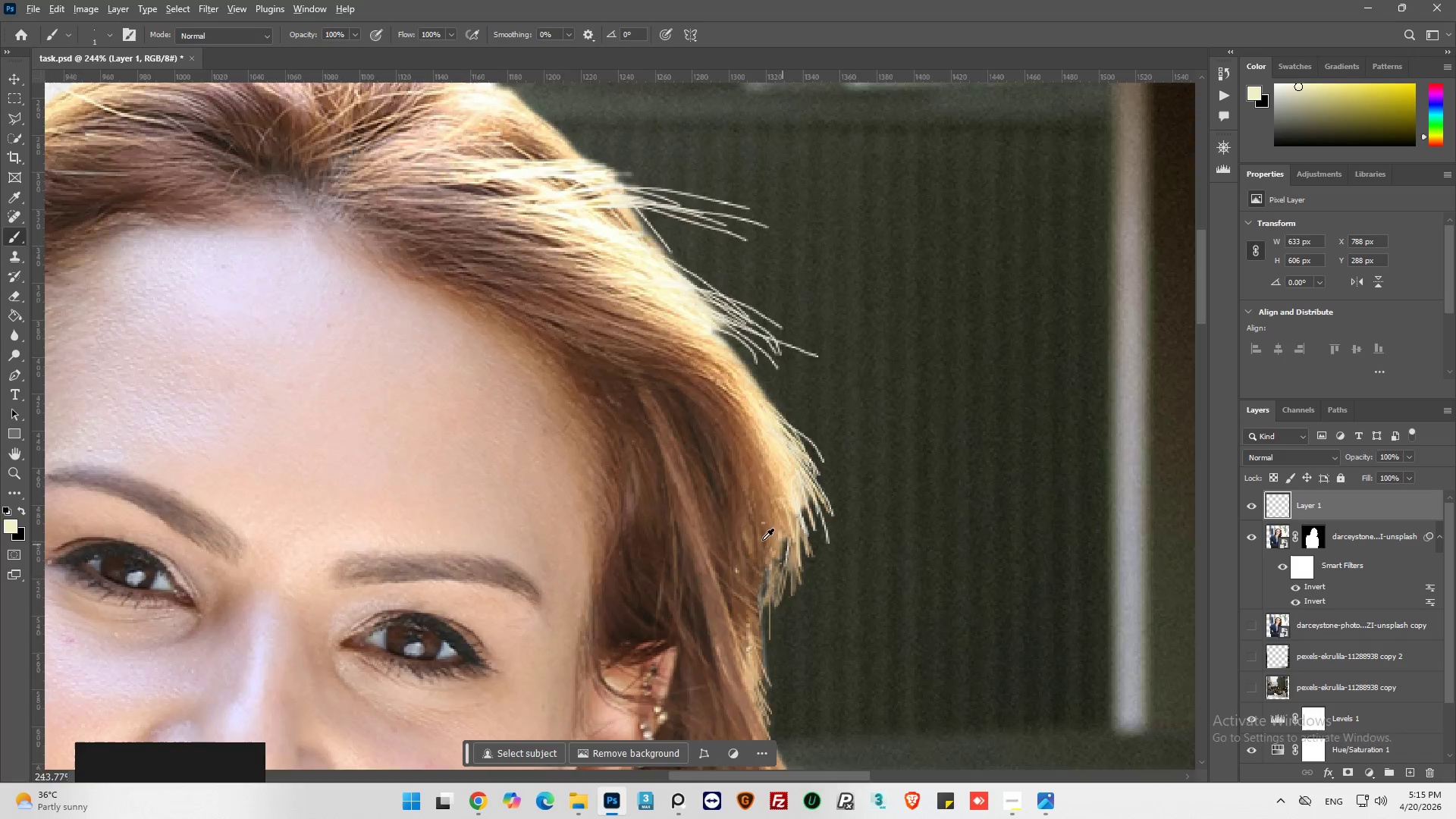 
scroll: coordinate [754, 538], scroll_direction: down, amount: 10.0
 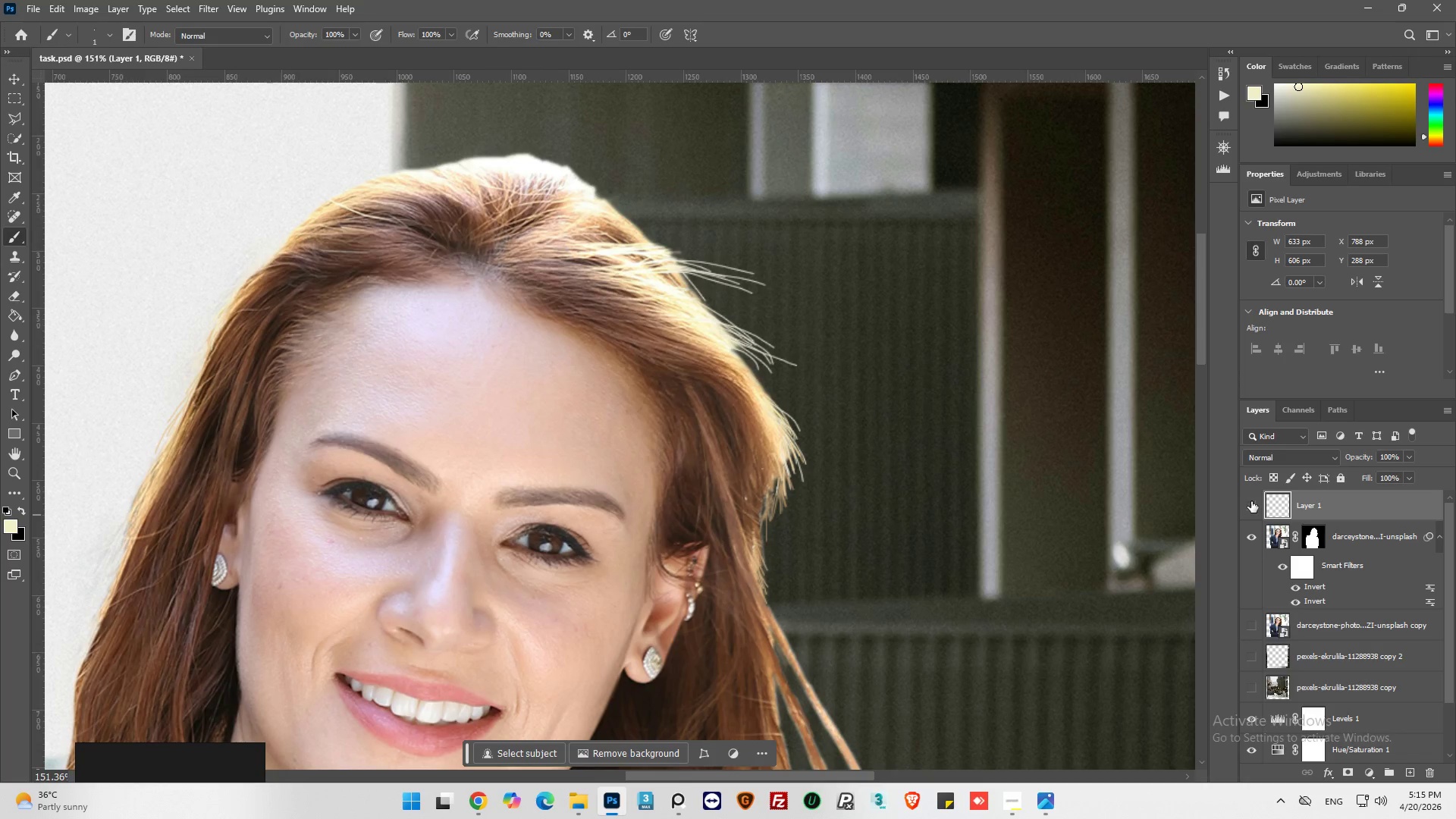 
double_click([1251, 501])
 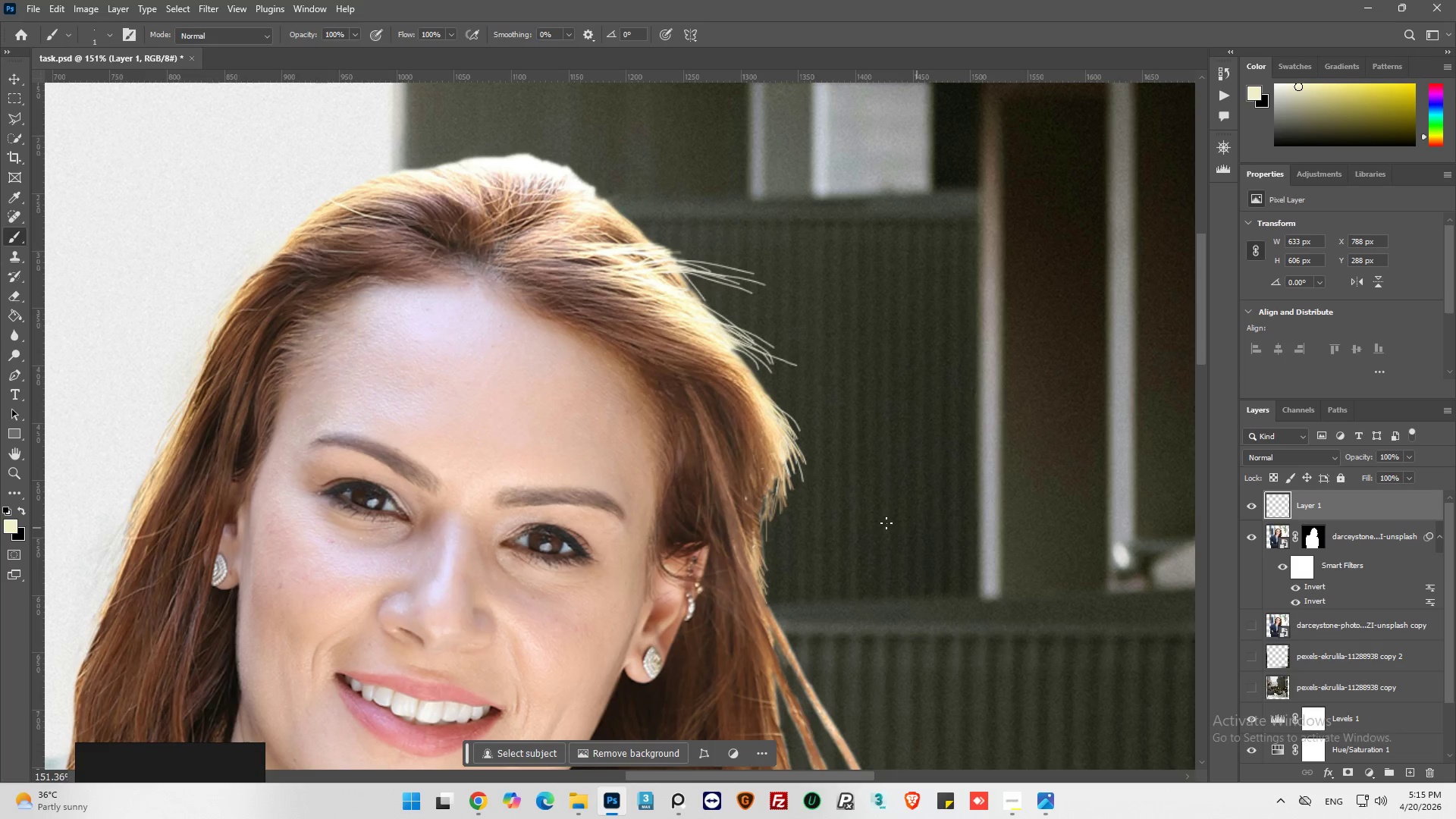 
key(Alt+AltLeft)
 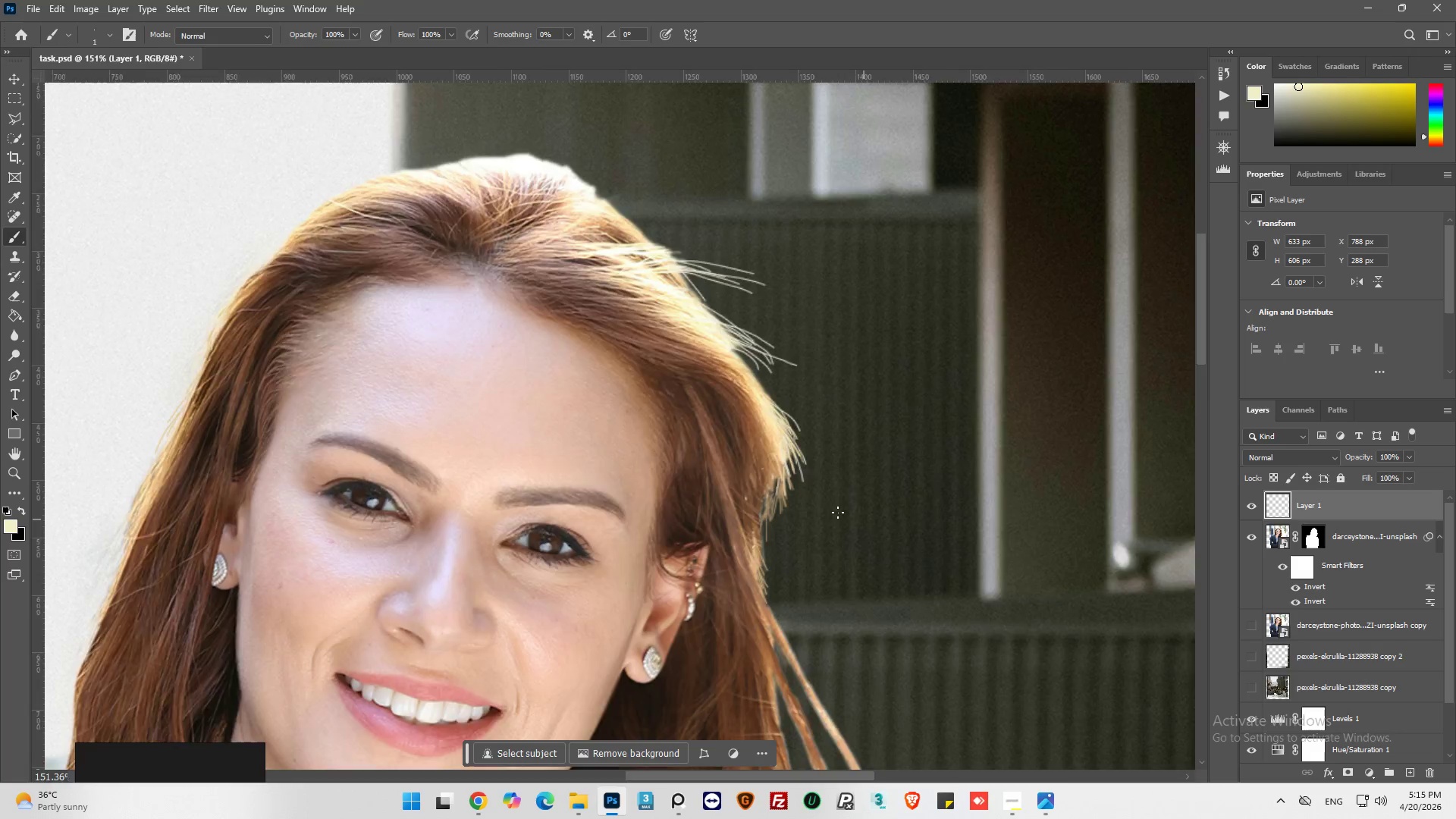 
scroll: coordinate [773, 493], scroll_direction: down, amount: 15.0
 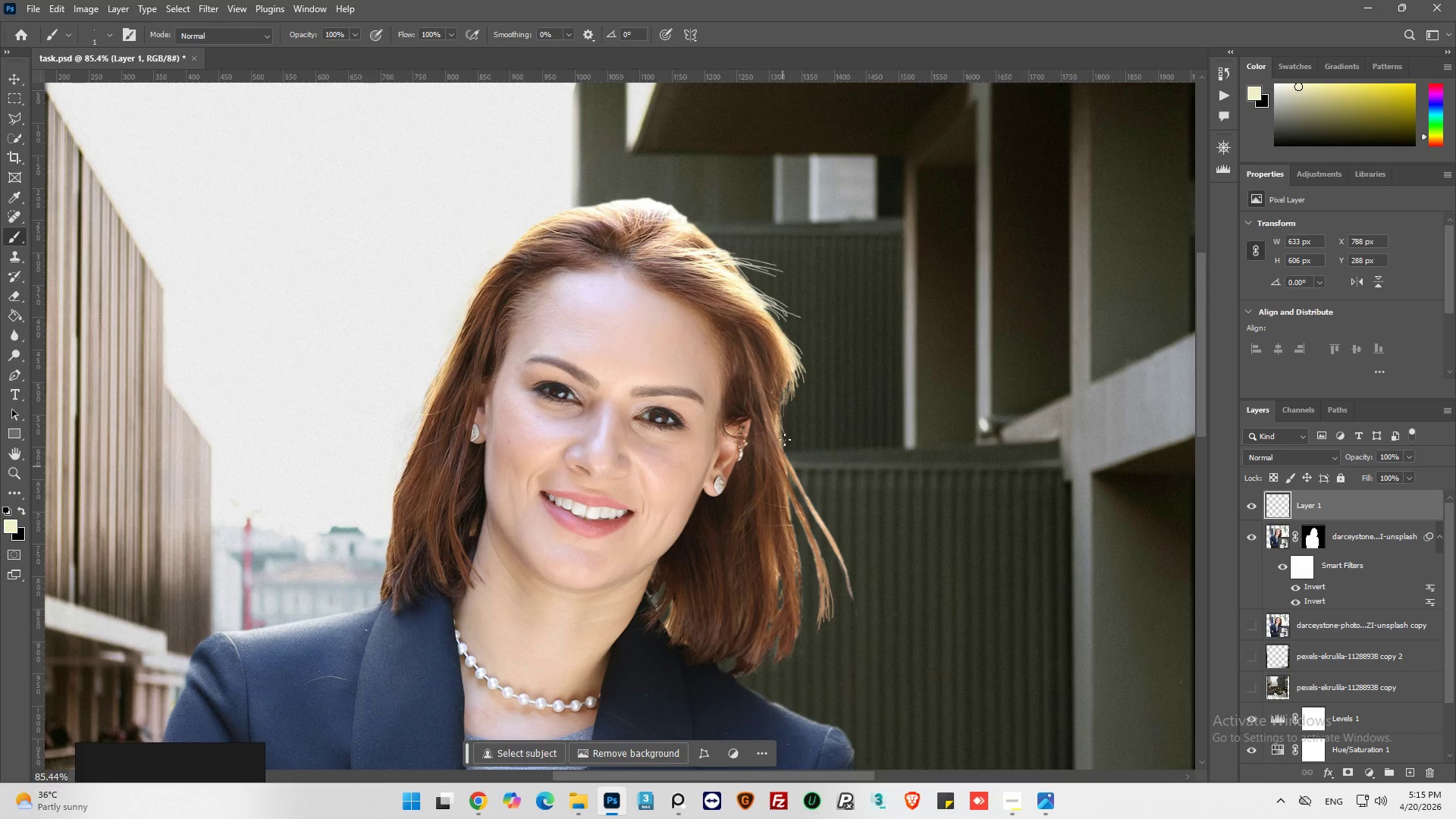 
scroll: coordinate [764, 244], scroll_direction: up, amount: 5.0
 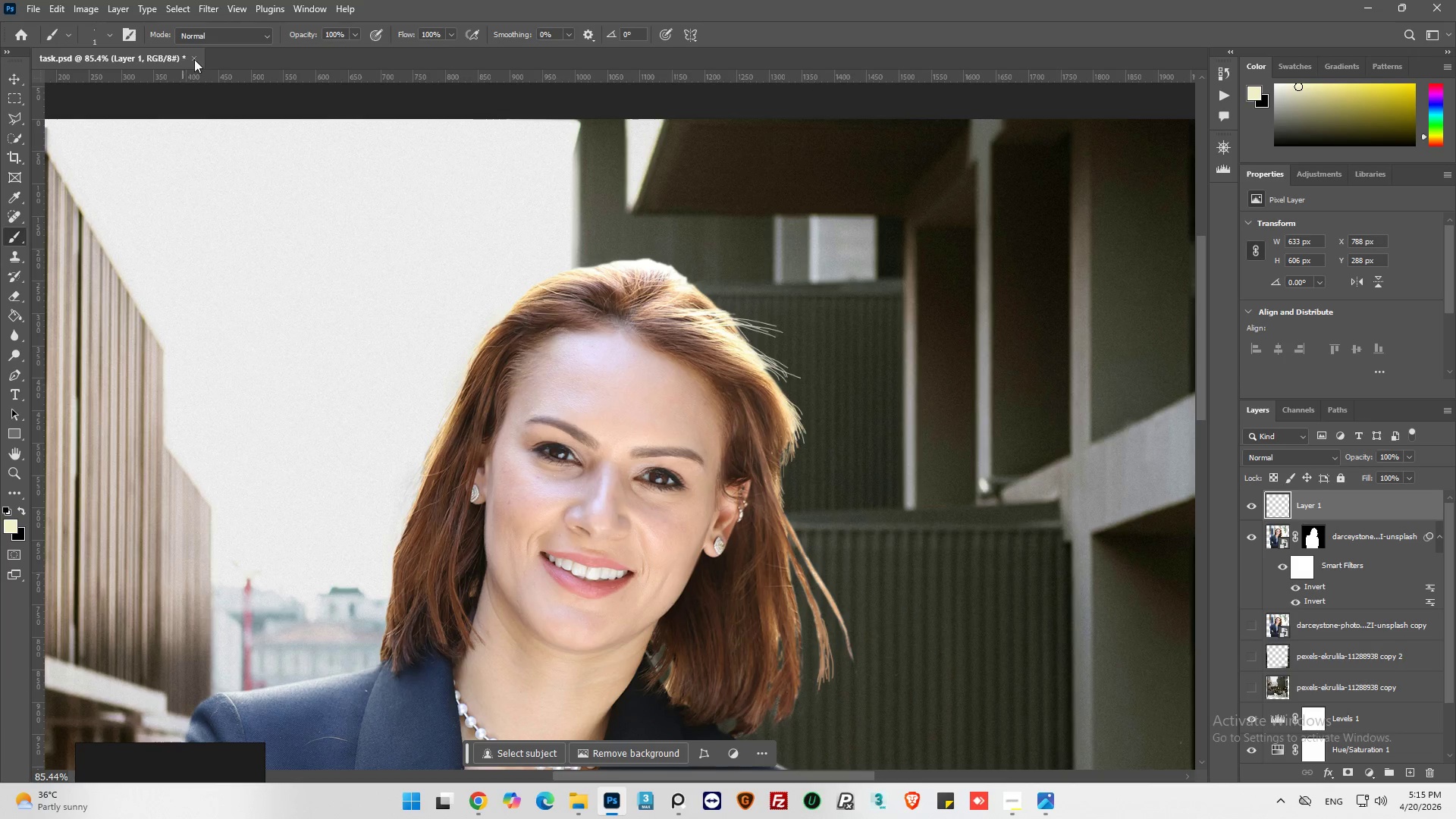 
key(Alt+AltLeft)
 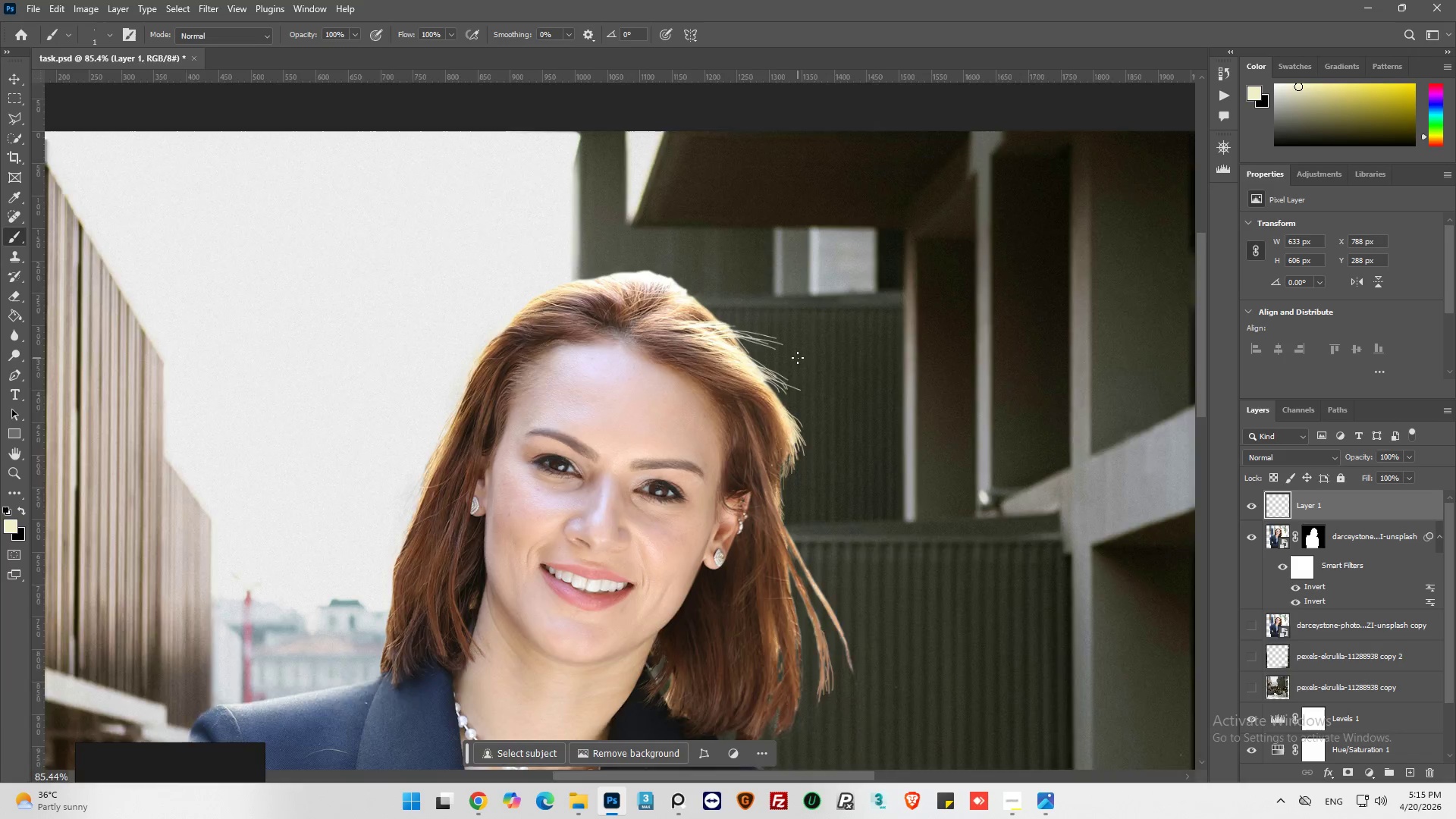 
scroll: coordinate [798, 358], scroll_direction: up, amount: 5.0
 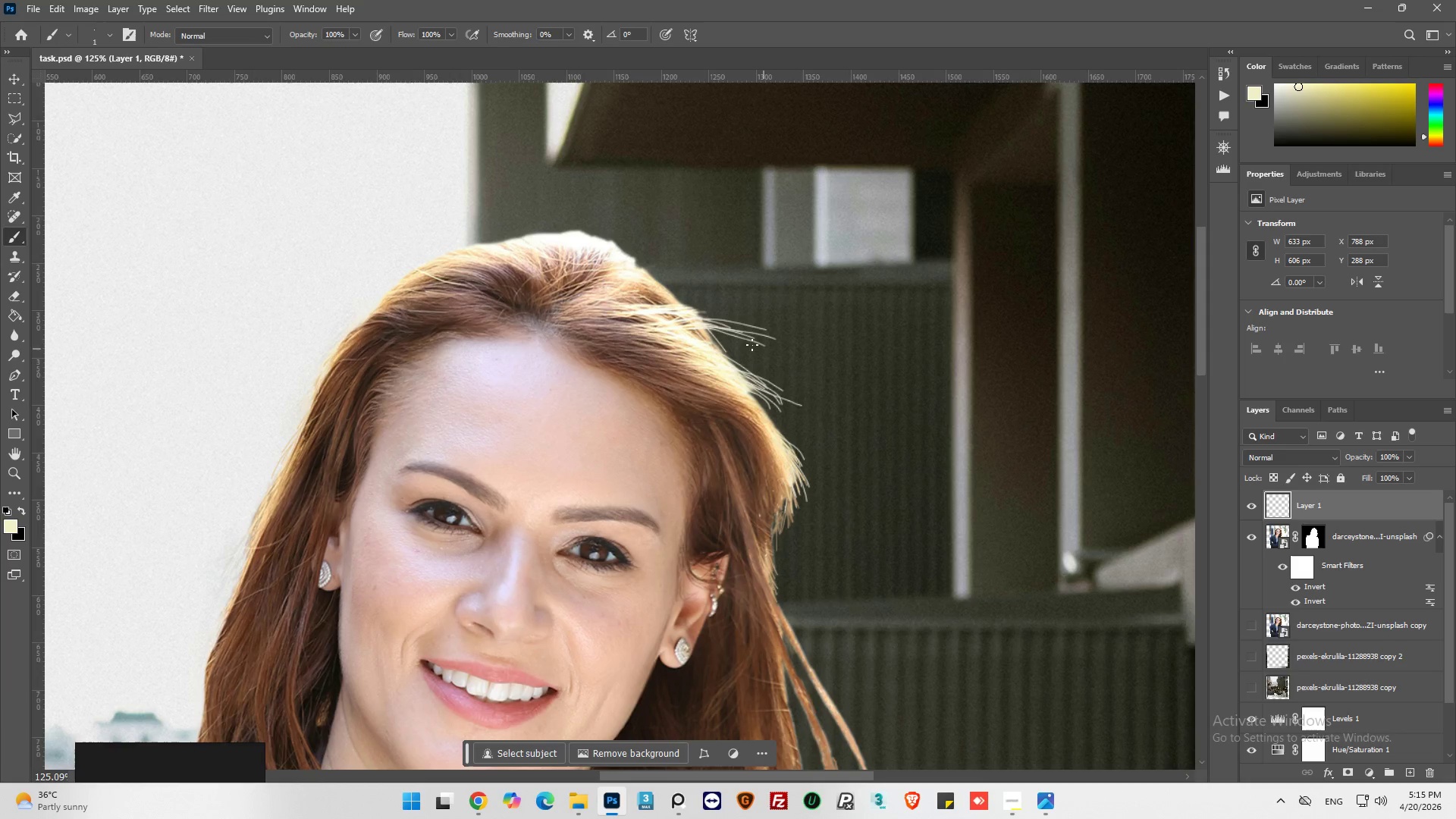 
key(Alt+AltLeft)
 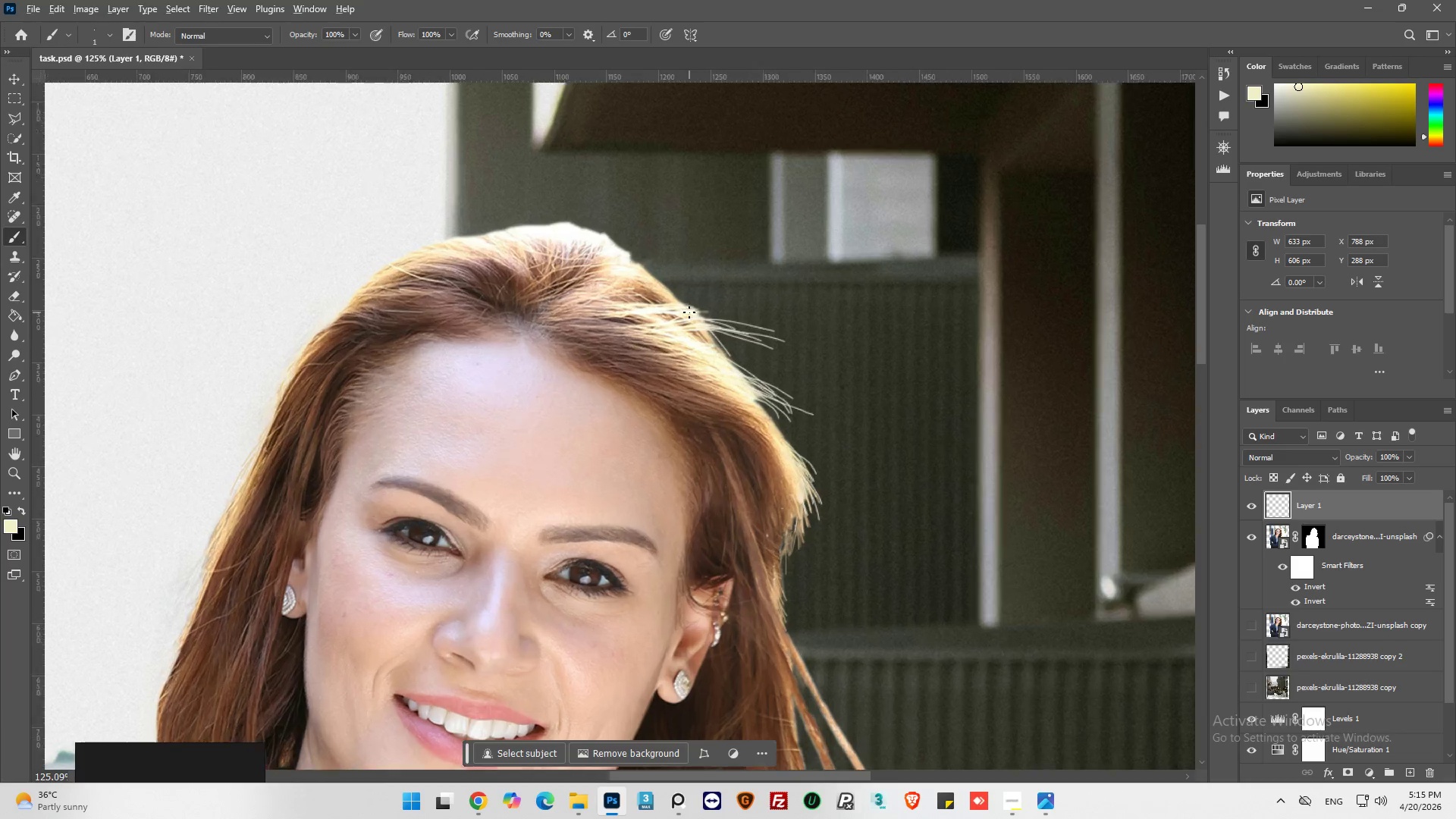 
hold_key(key=AltLeft, duration=0.5)
scroll: coordinate [710, 371], scroll_direction: up, amount: 14.0
 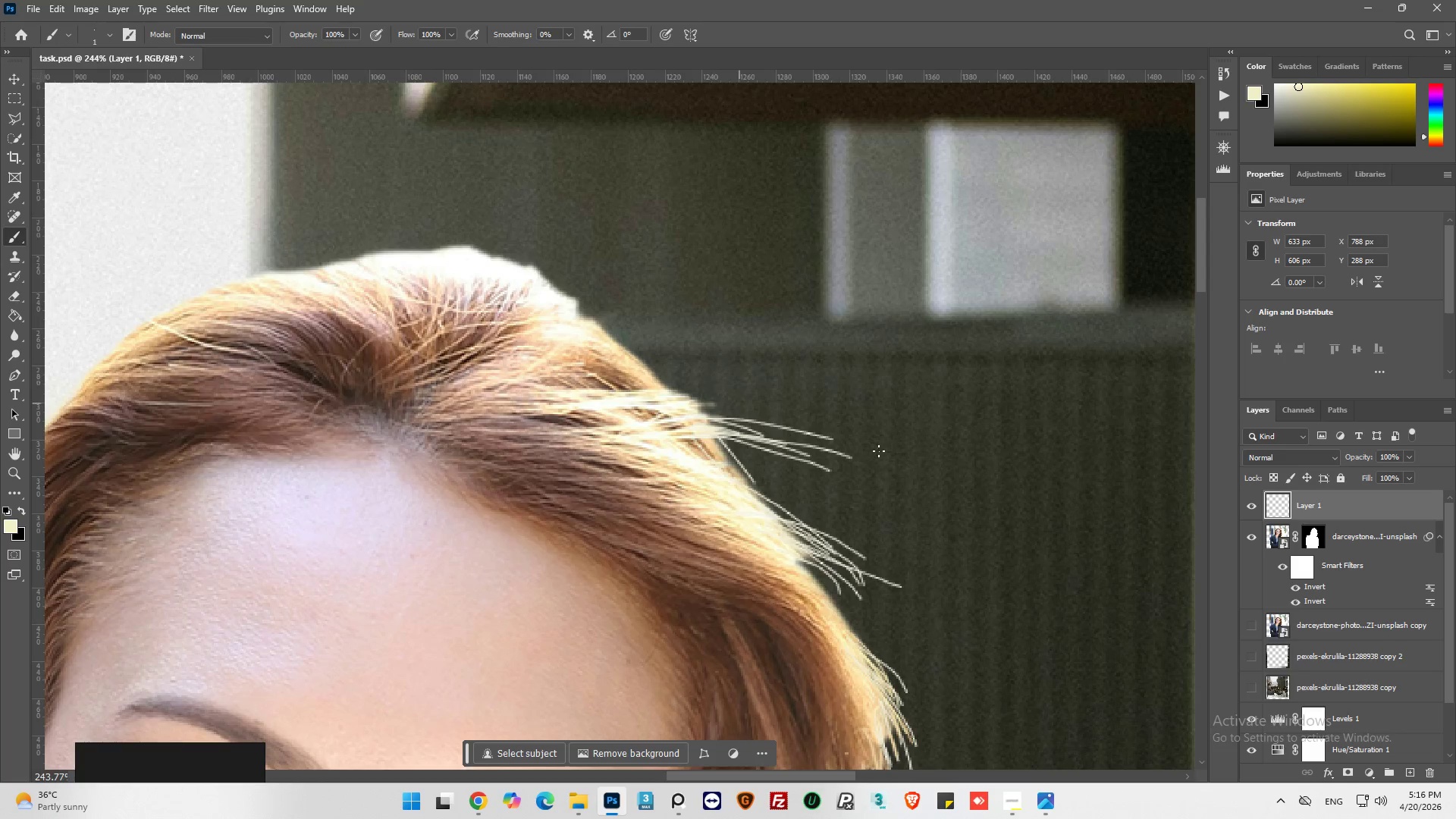 
hold_key(key=AltLeft, duration=0.81)
left_click([681, 406])
 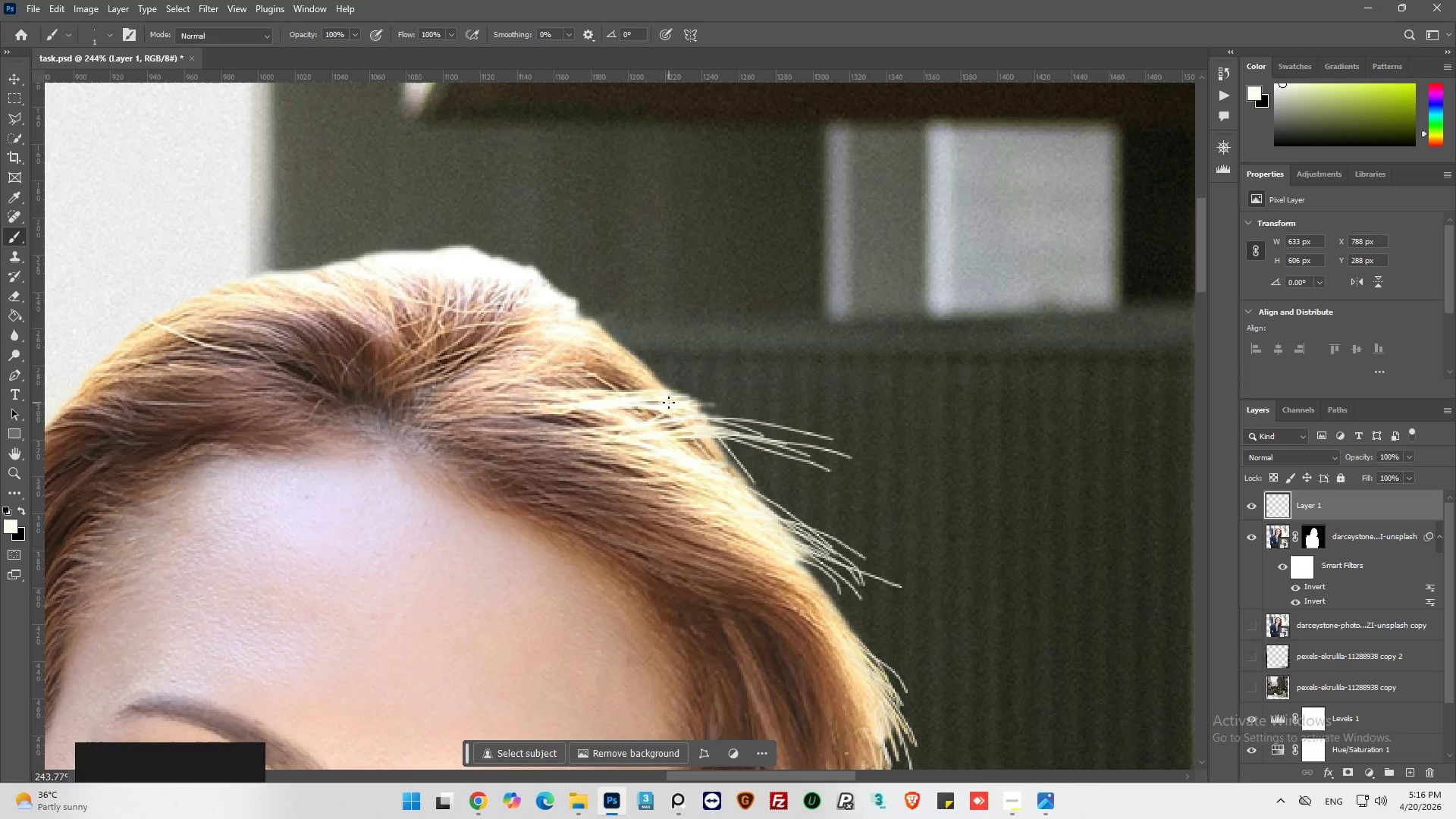 
left_click_drag(start_coordinate=[670, 402], to_coordinate=[739, 416])
 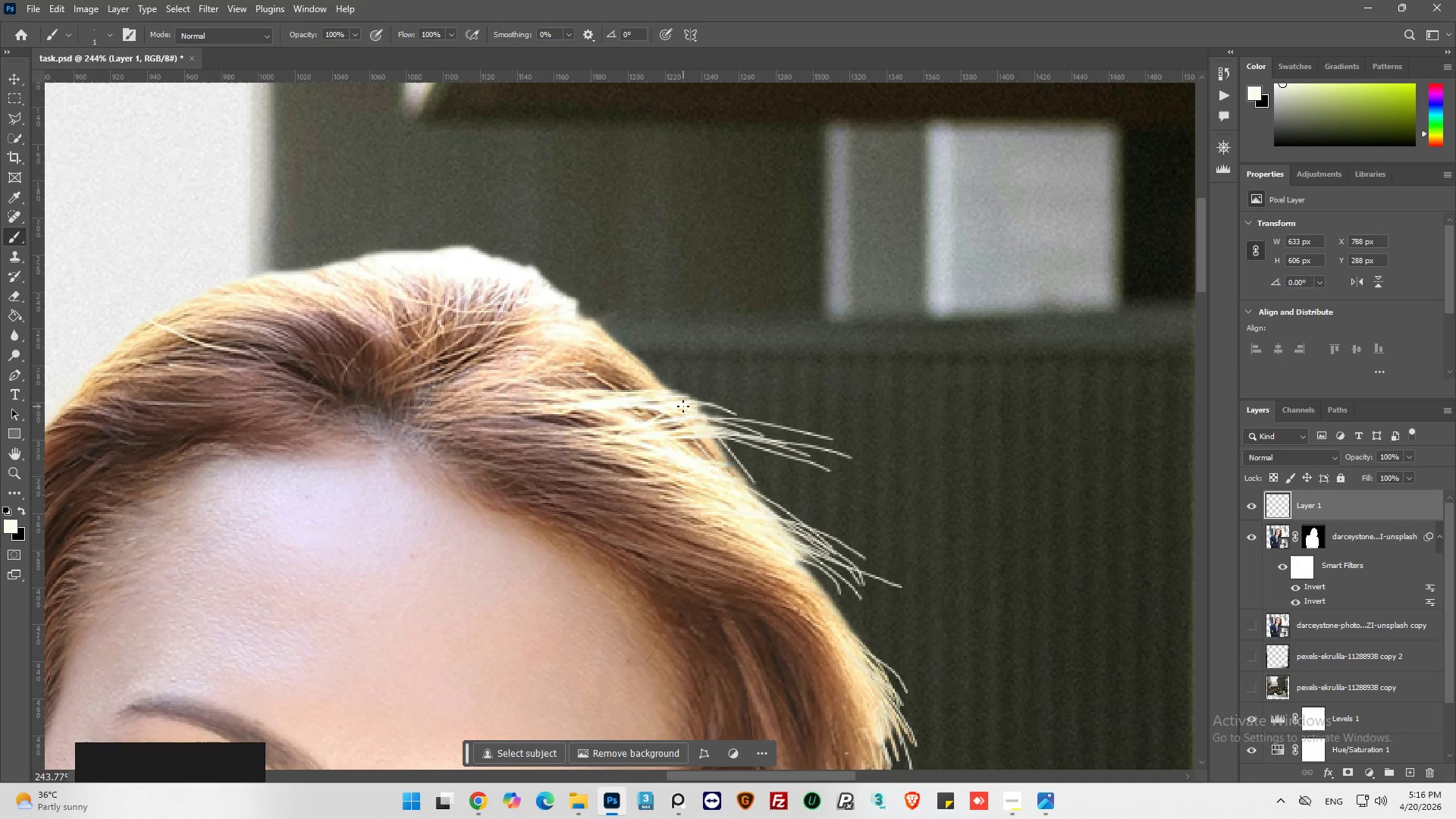 
left_click_drag(start_coordinate=[683, 406], to_coordinate=[717, 419])
 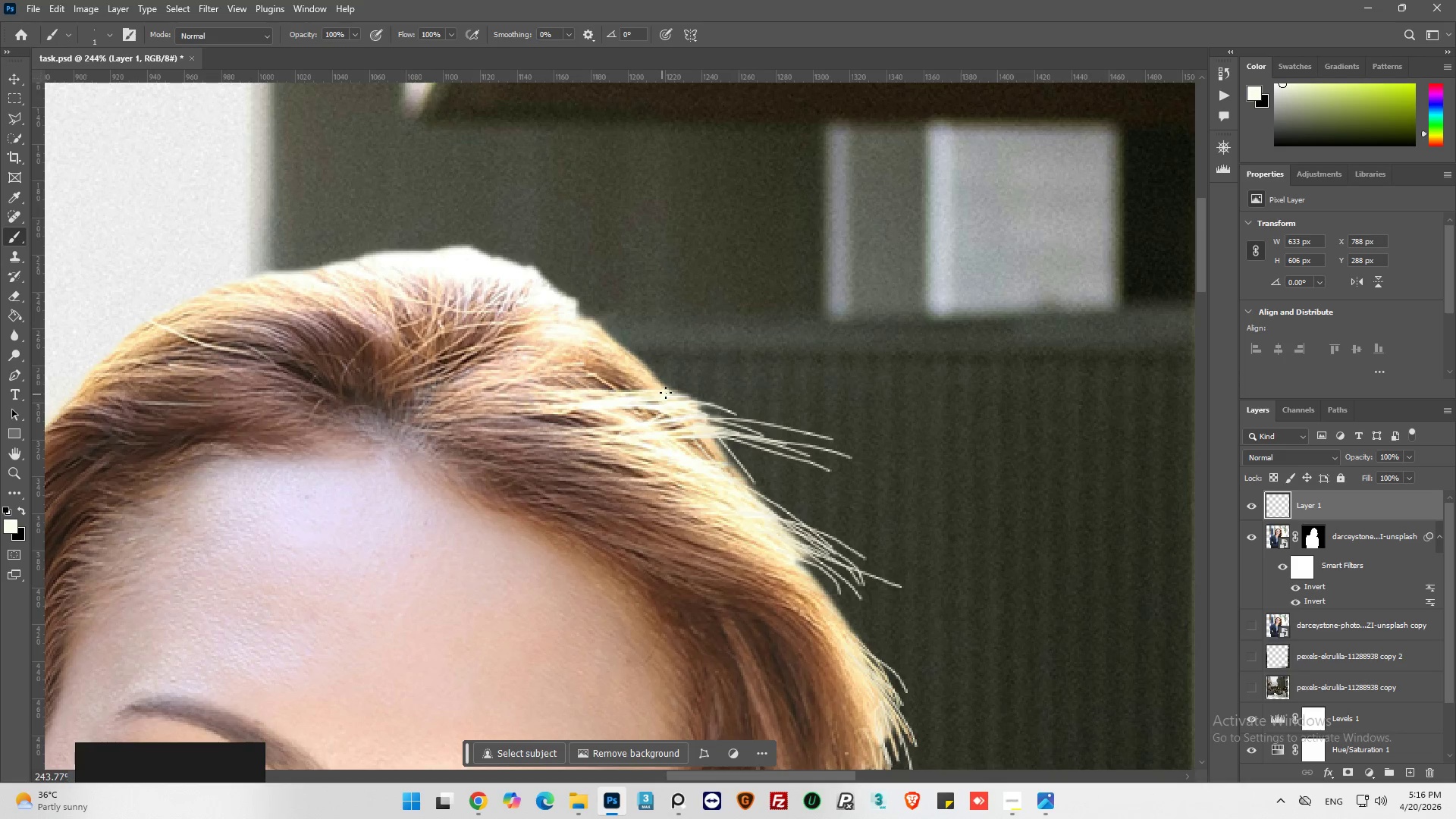 
left_click_drag(start_coordinate=[692, 392], to_coordinate=[730, 415])
 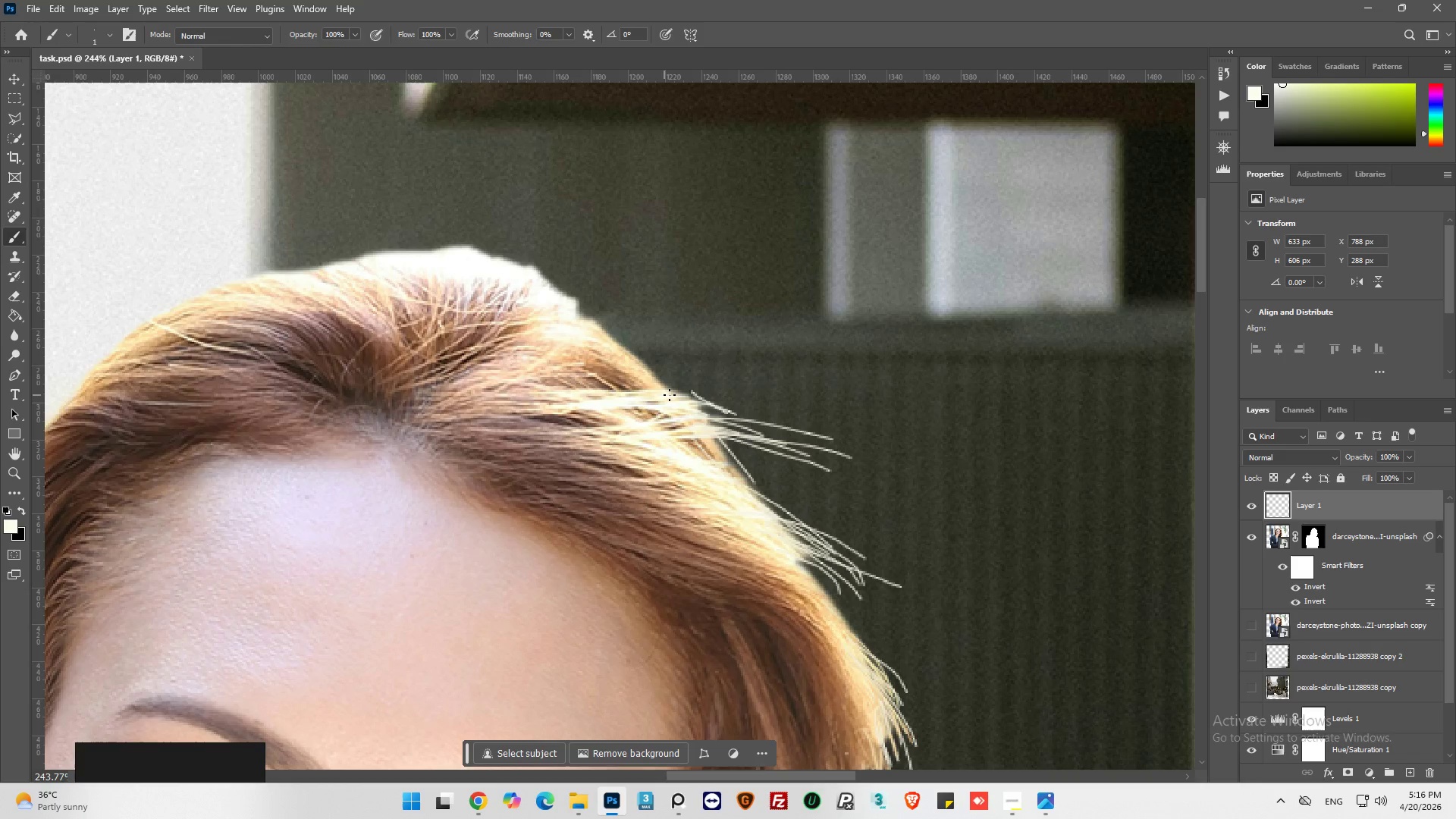 
key(Alt+AltLeft)
 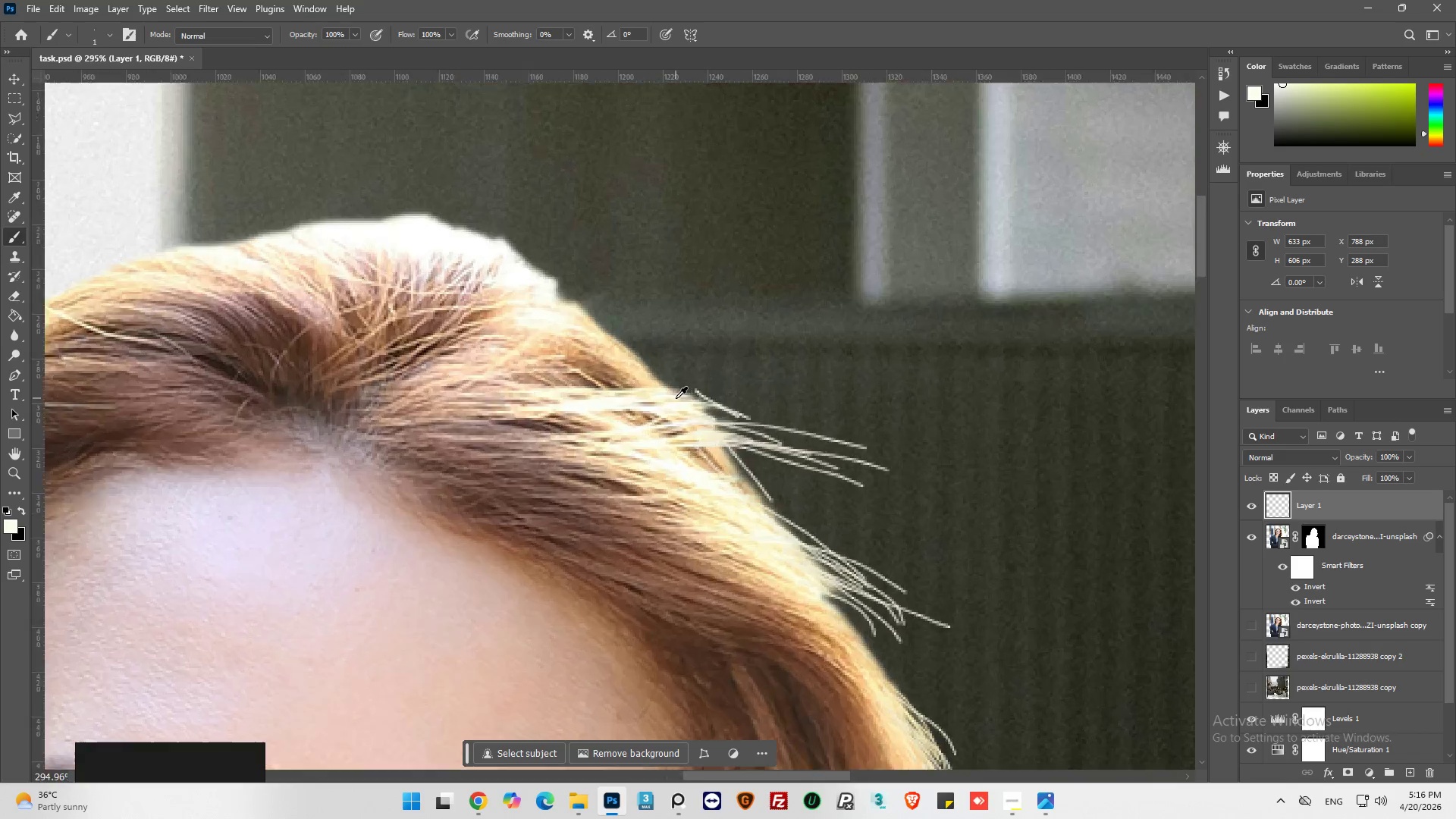 
scroll: coordinate [676, 398], scroll_direction: up, amount: 5.0
 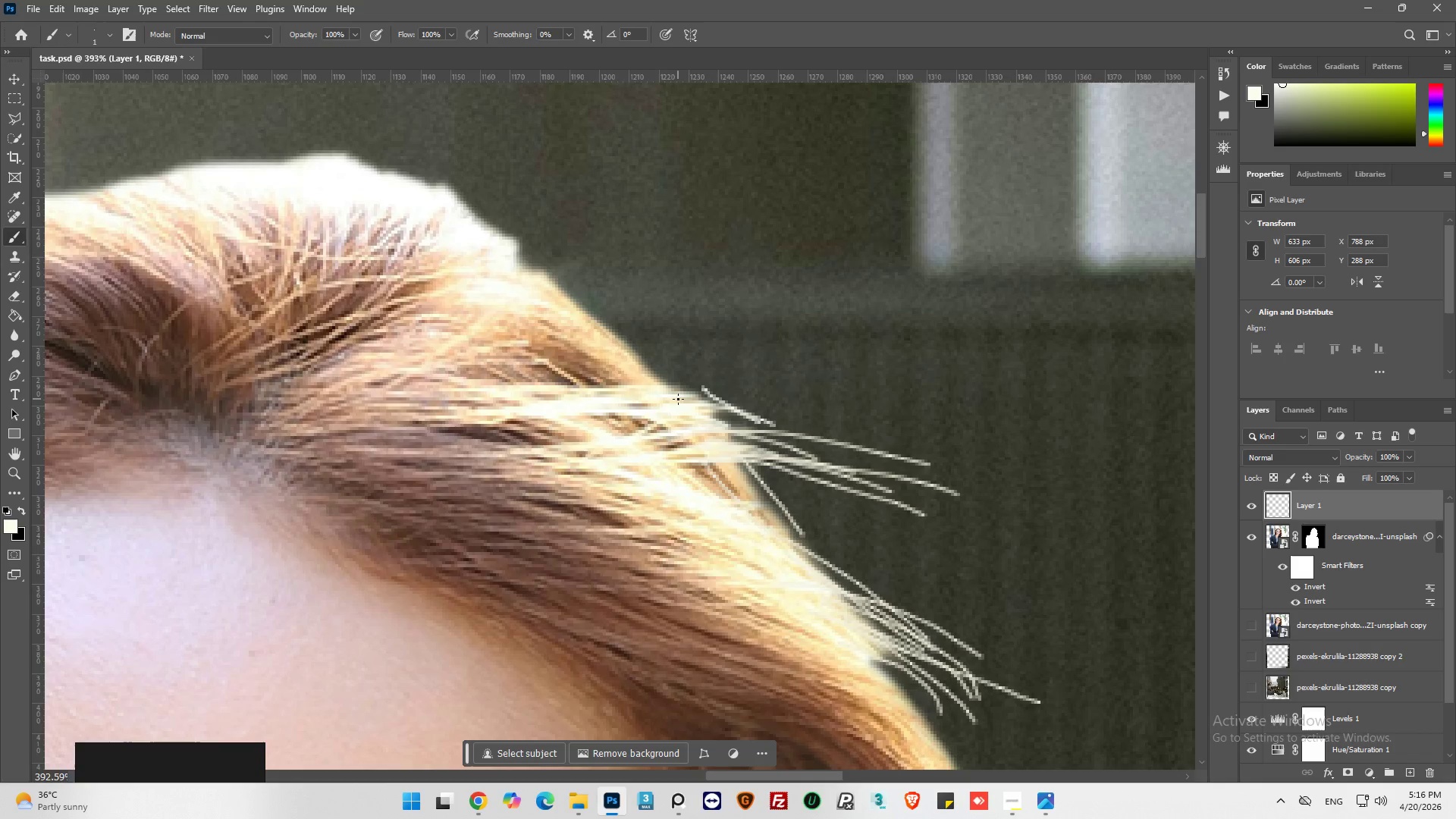 
key(Control+Z)
 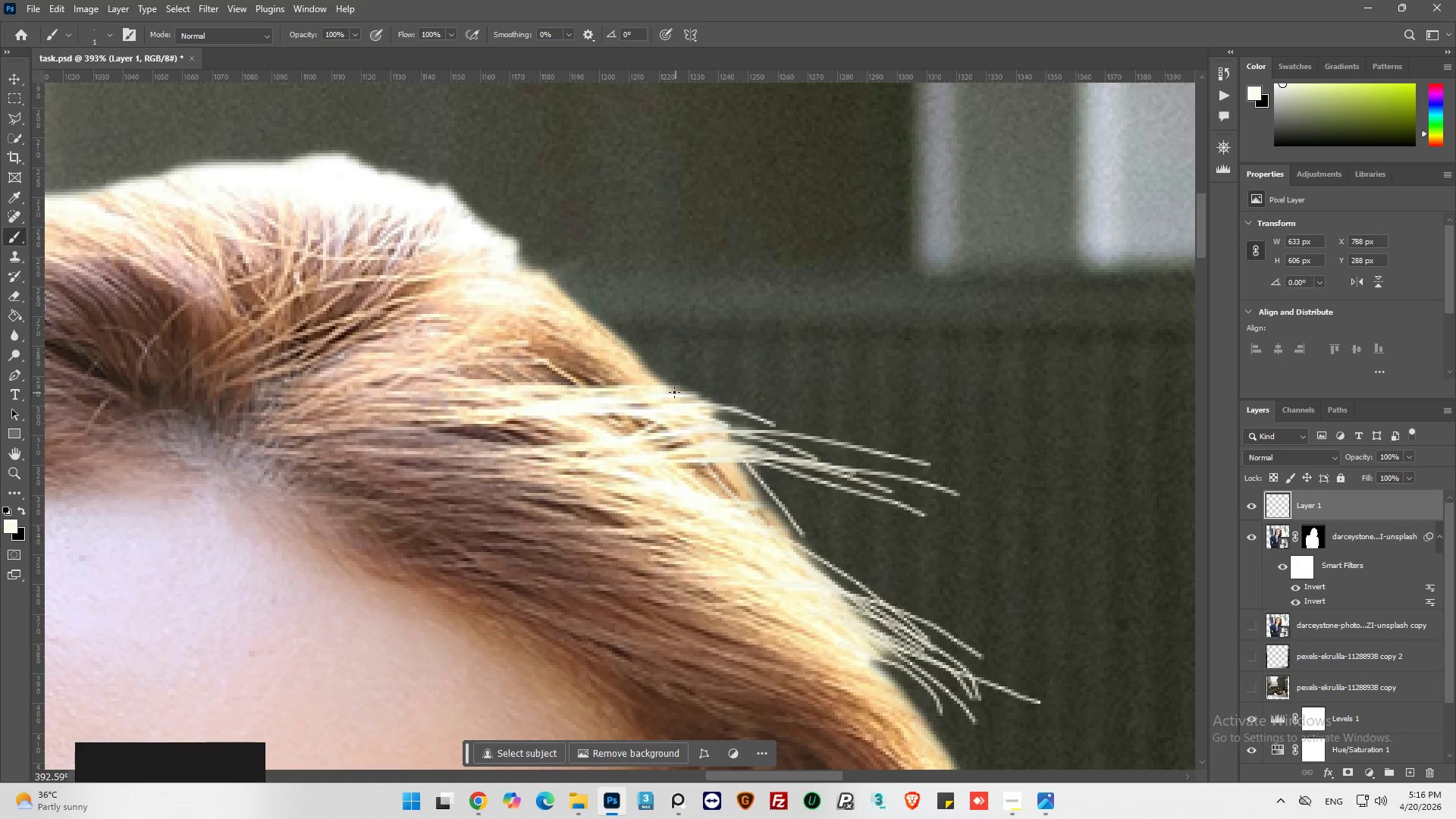 
left_click_drag(start_coordinate=[673, 392], to_coordinate=[769, 419])
 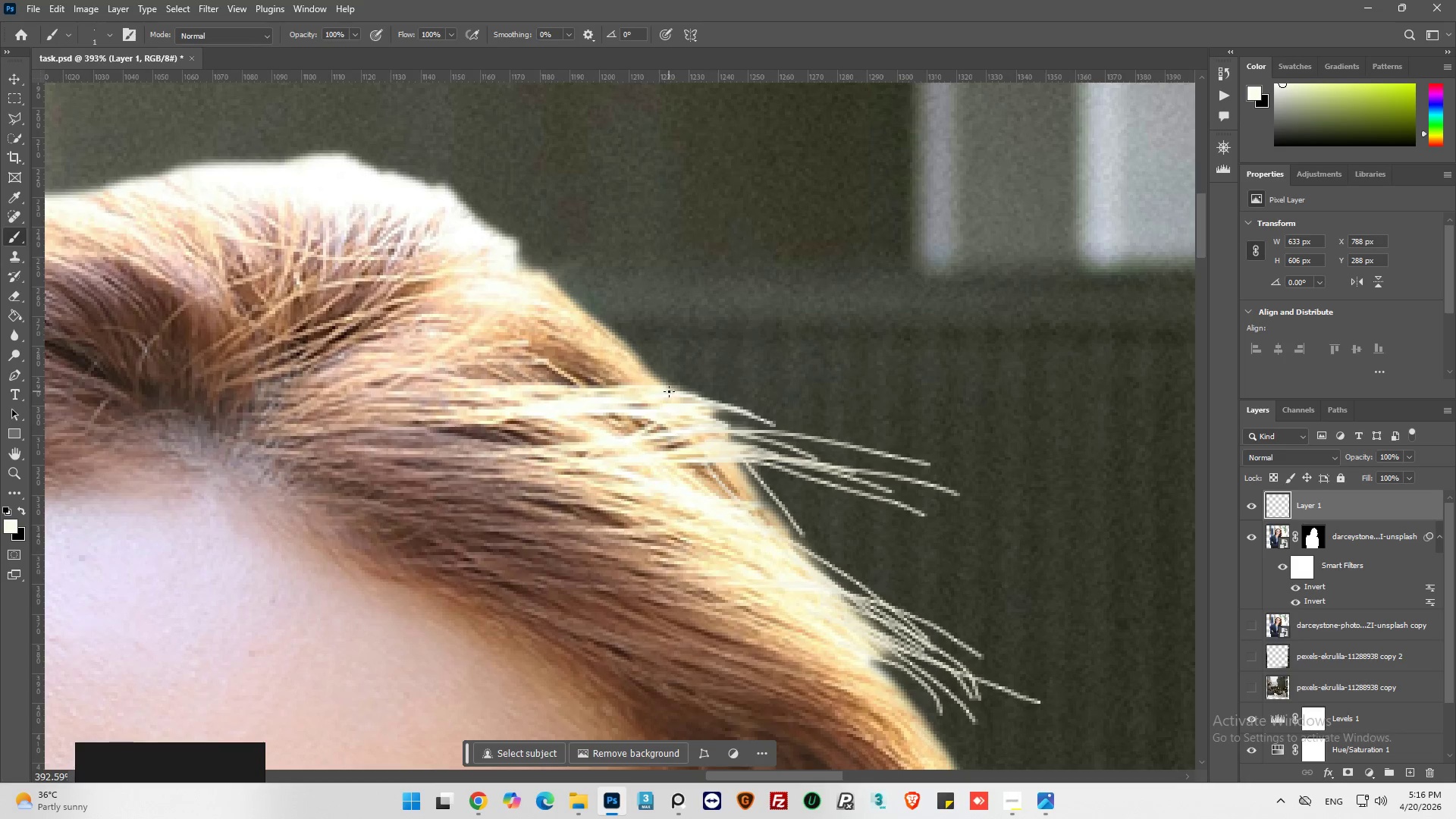 
left_click_drag(start_coordinate=[676, 388], to_coordinate=[752, 405])
 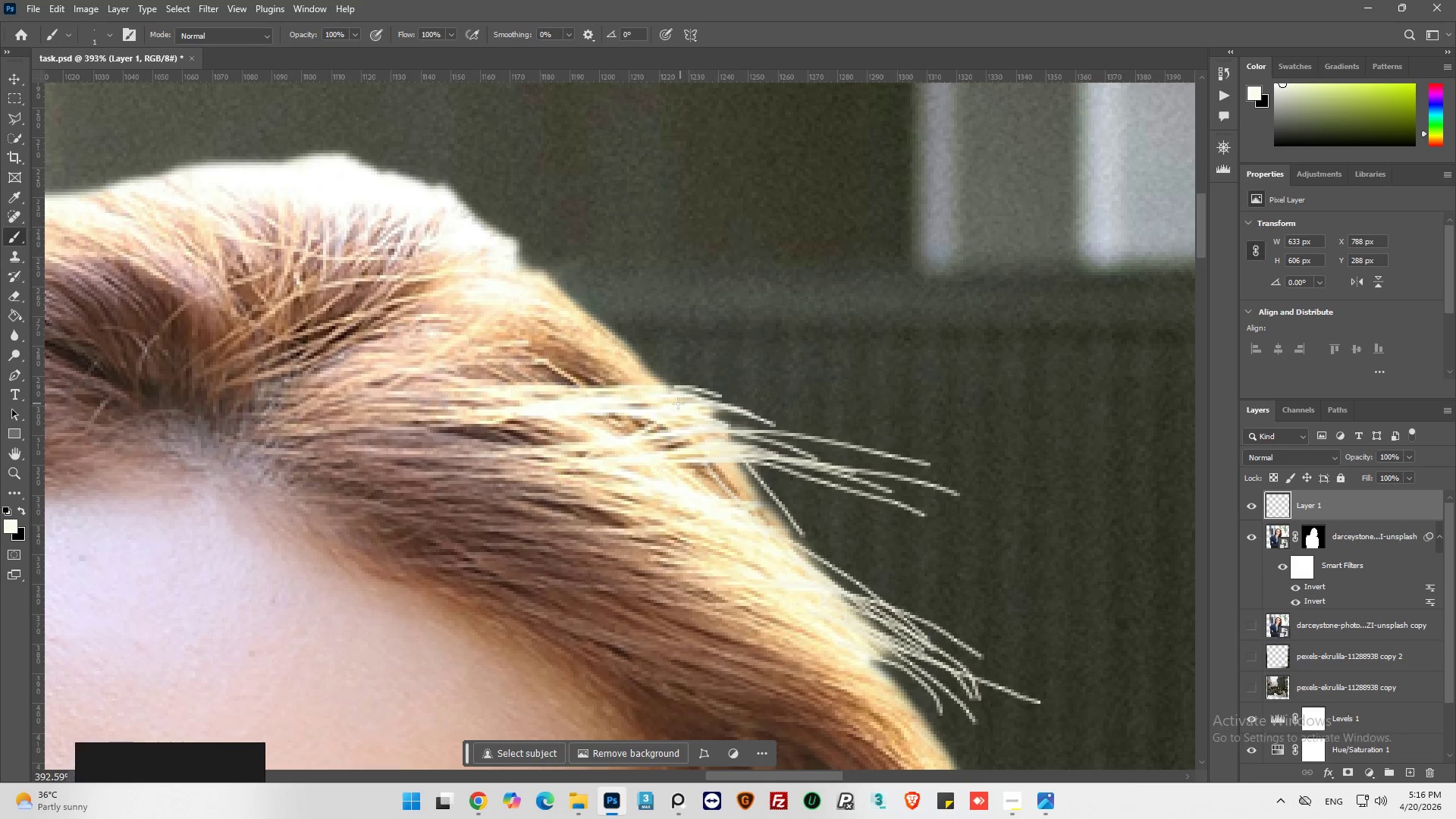 
left_click_drag(start_coordinate=[678, 403], to_coordinate=[765, 422])
 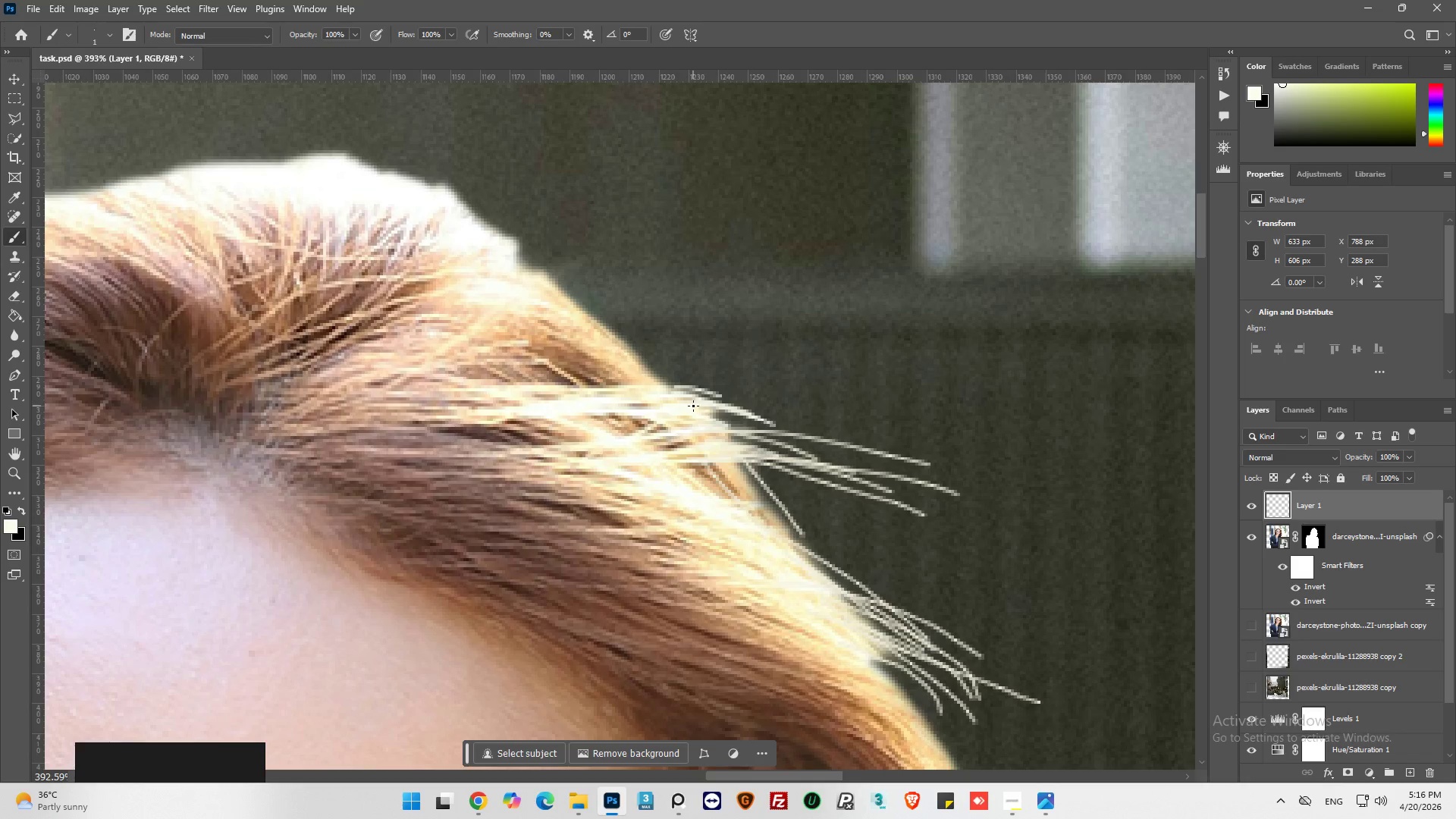 
left_click_drag(start_coordinate=[693, 406], to_coordinate=[752, 425])
 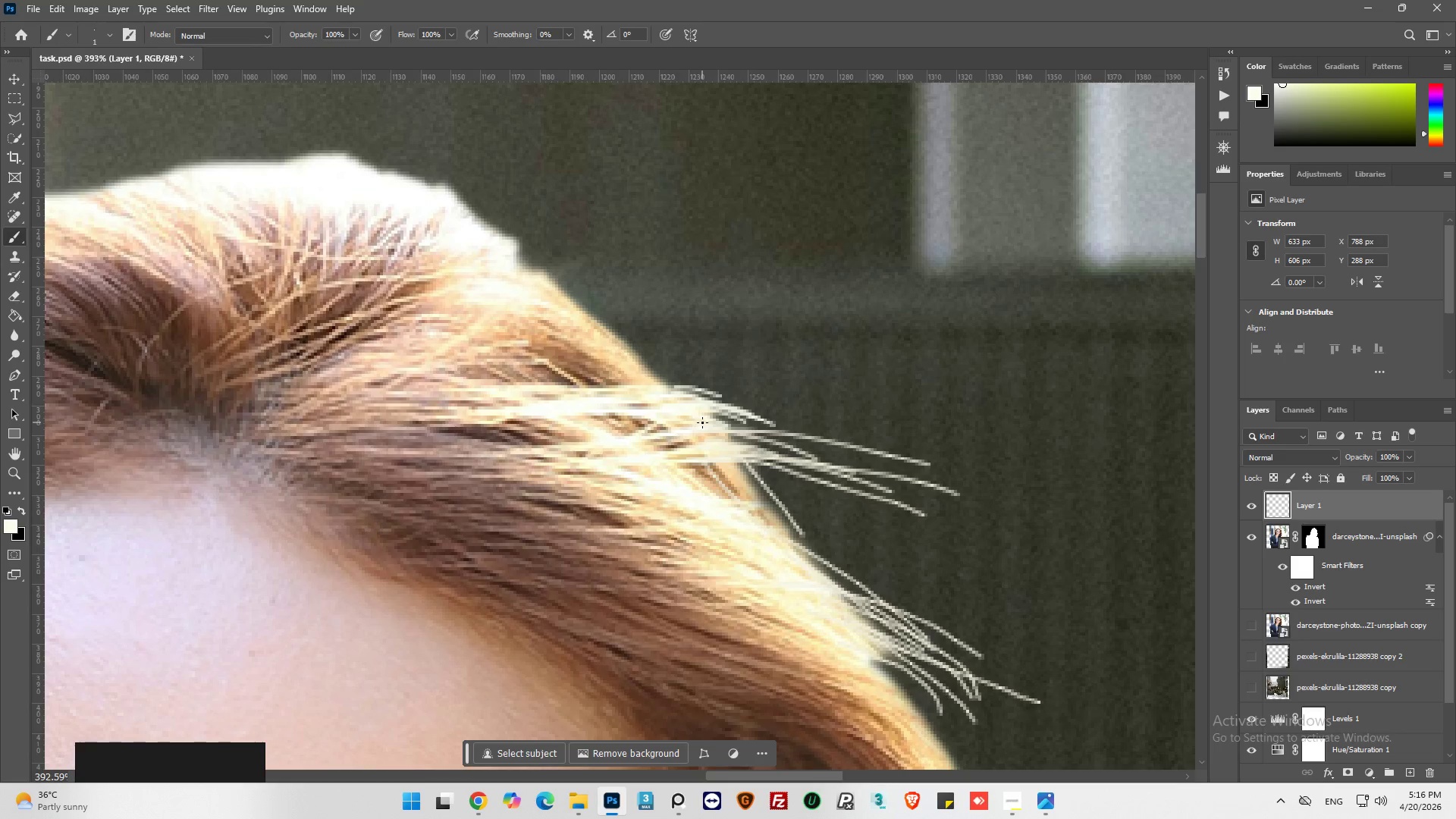 
left_click_drag(start_coordinate=[694, 417], to_coordinate=[789, 450])
 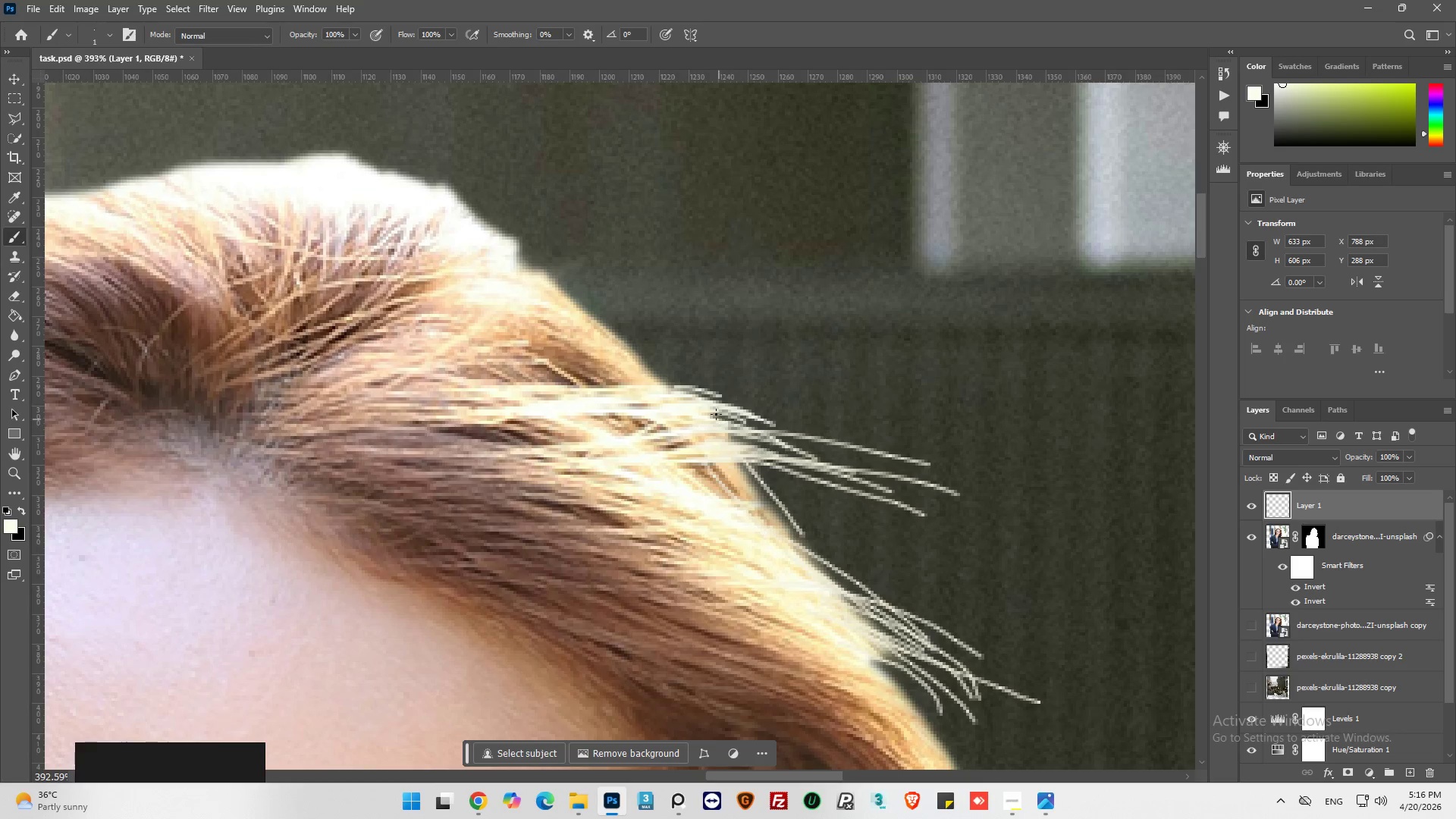 
left_click_drag(start_coordinate=[731, 419], to_coordinate=[783, 463])
 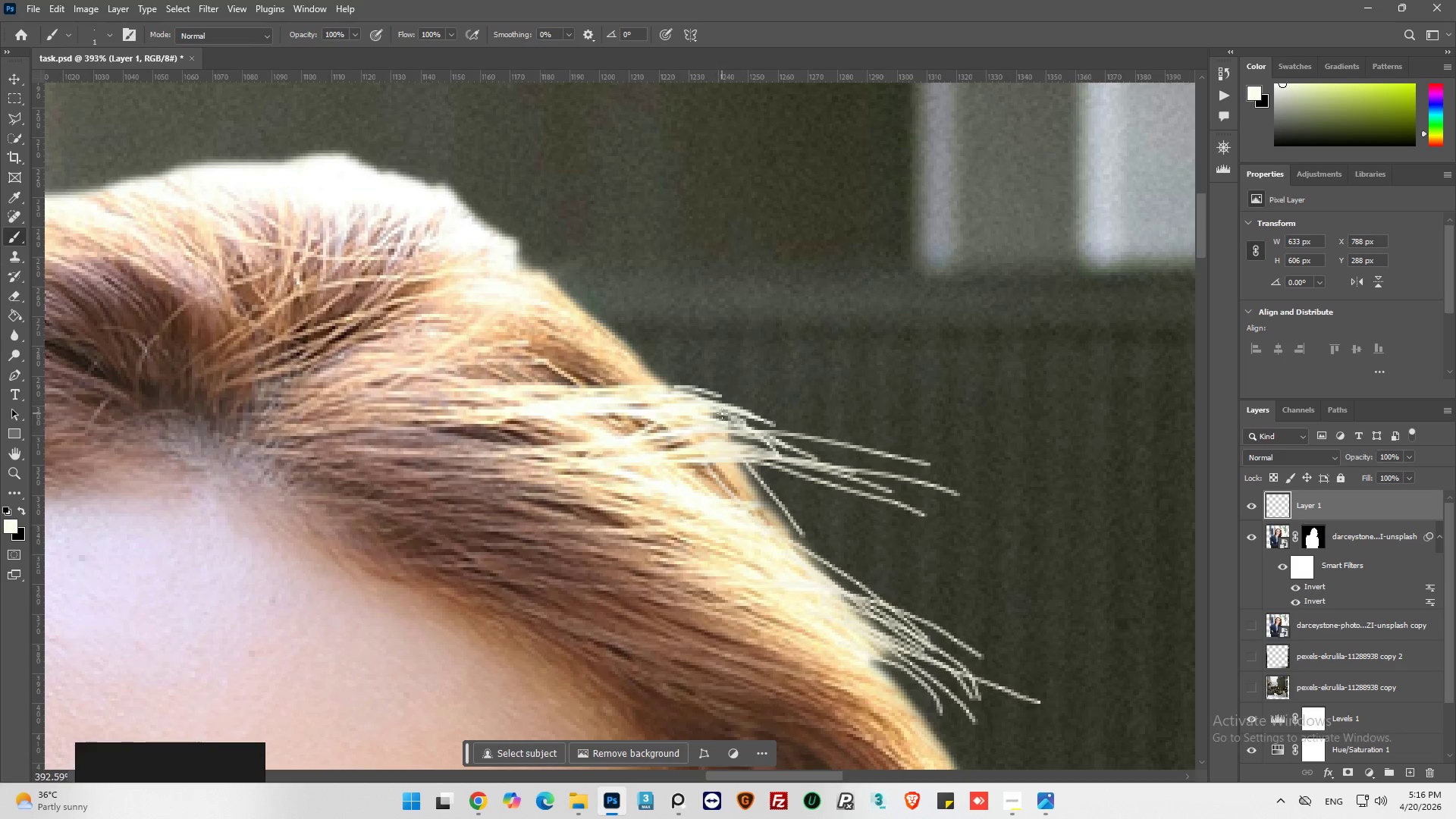 
left_click_drag(start_coordinate=[764, 425], to_coordinate=[794, 463])
 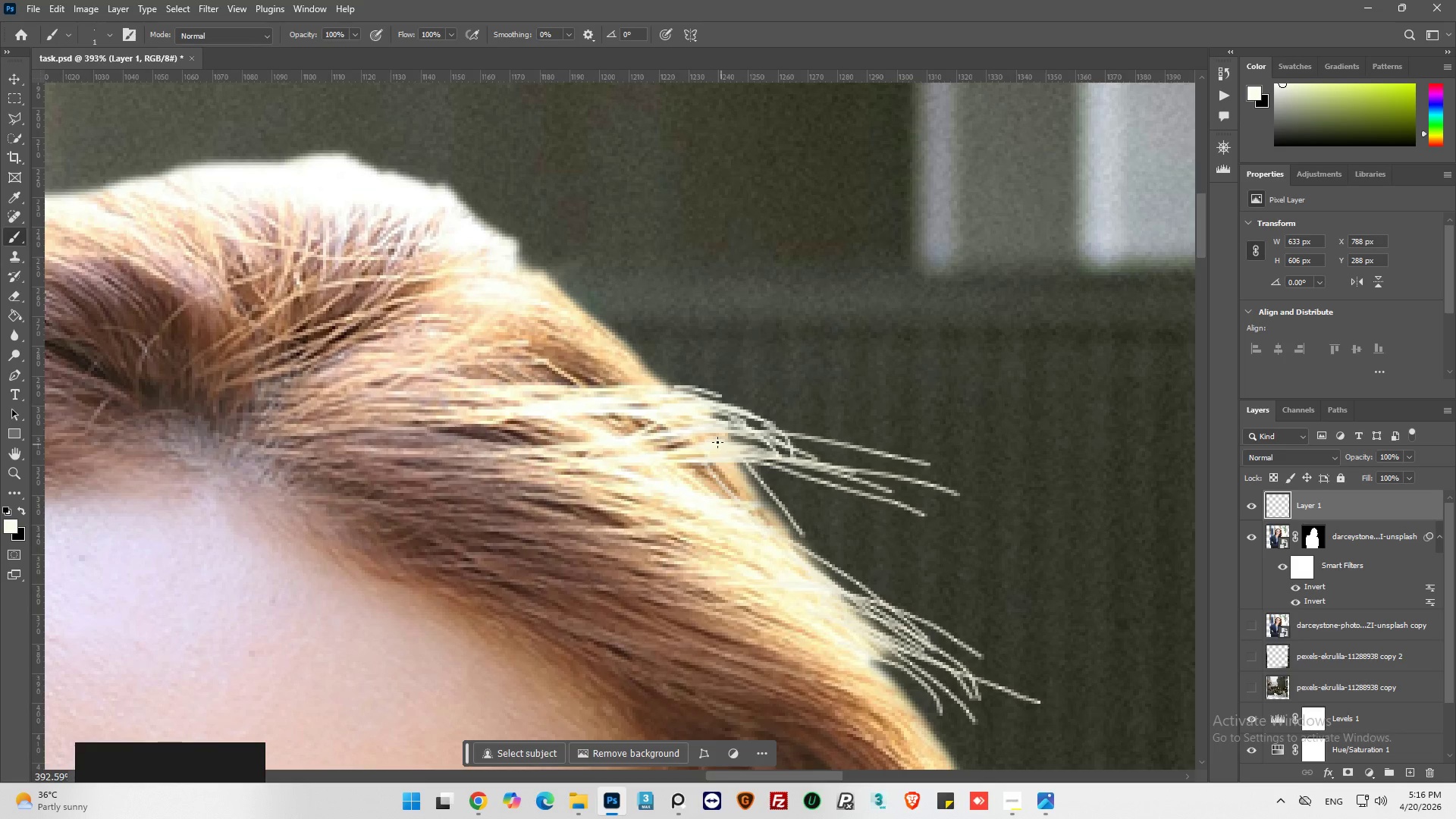 
left_click_drag(start_coordinate=[722, 441], to_coordinate=[816, 477])
 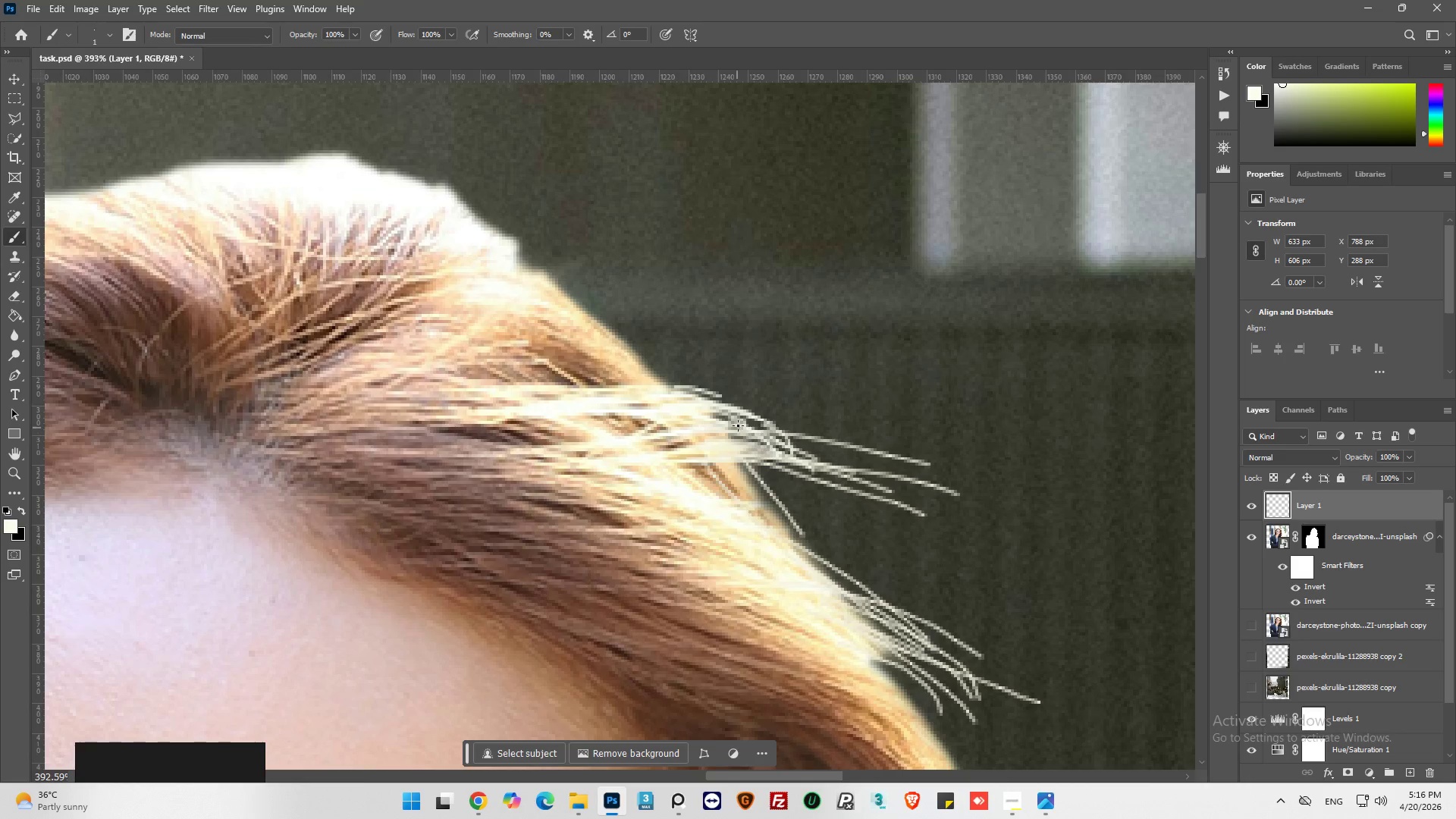 
left_click_drag(start_coordinate=[739, 425], to_coordinate=[869, 514])
 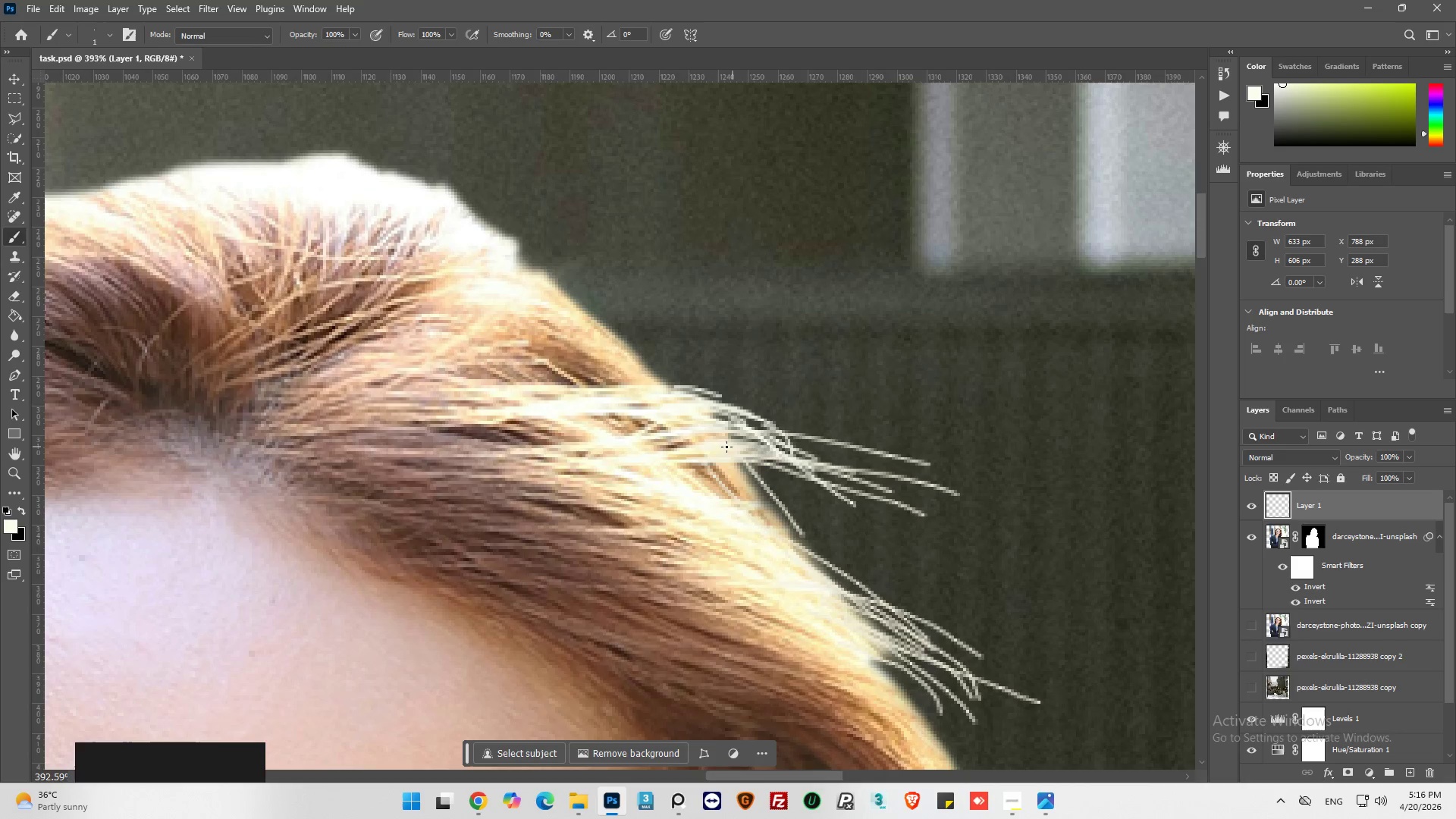 
left_click_drag(start_coordinate=[726, 447], to_coordinate=[807, 487])
 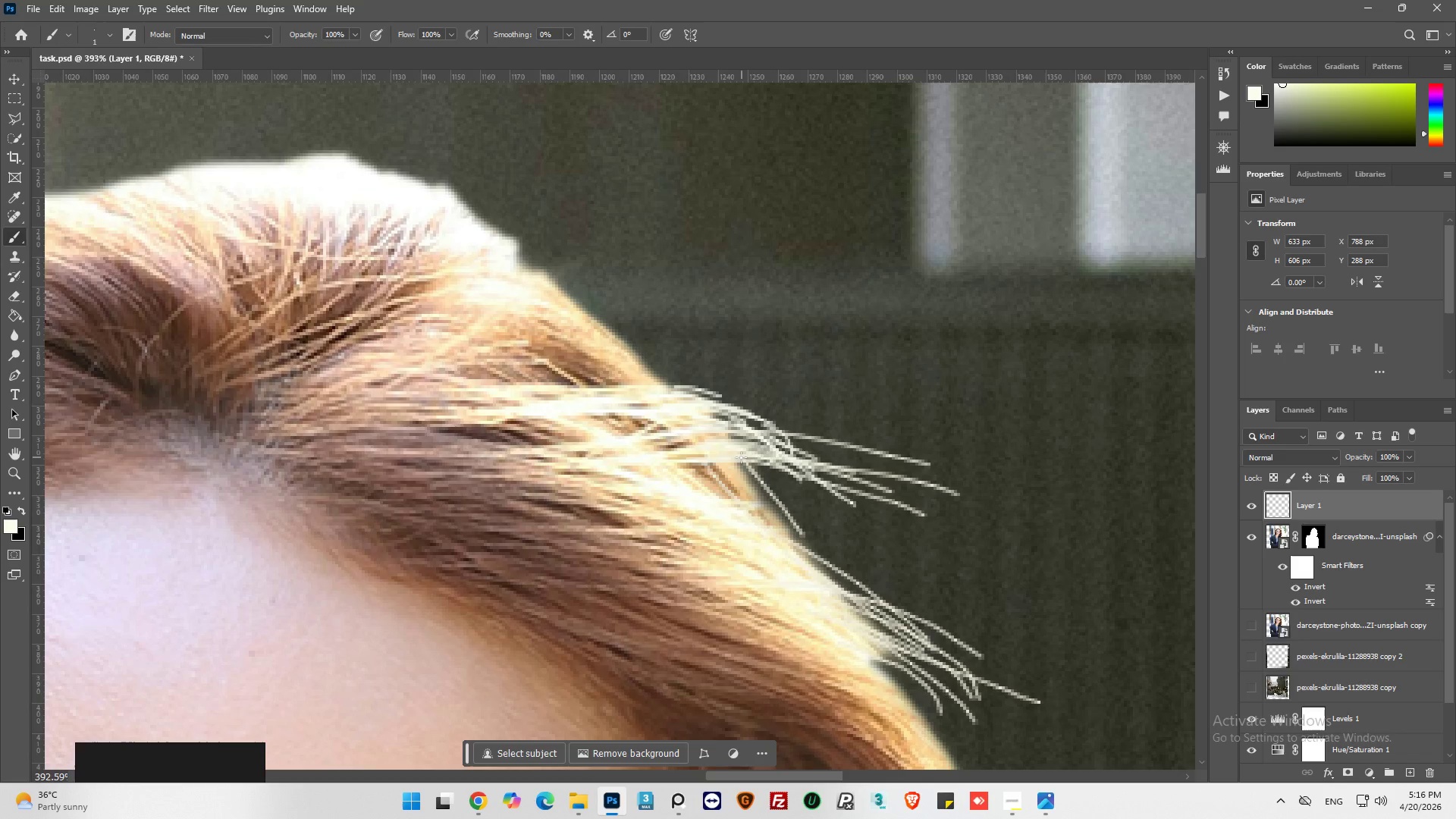 
left_click_drag(start_coordinate=[741, 457], to_coordinate=[815, 505])
 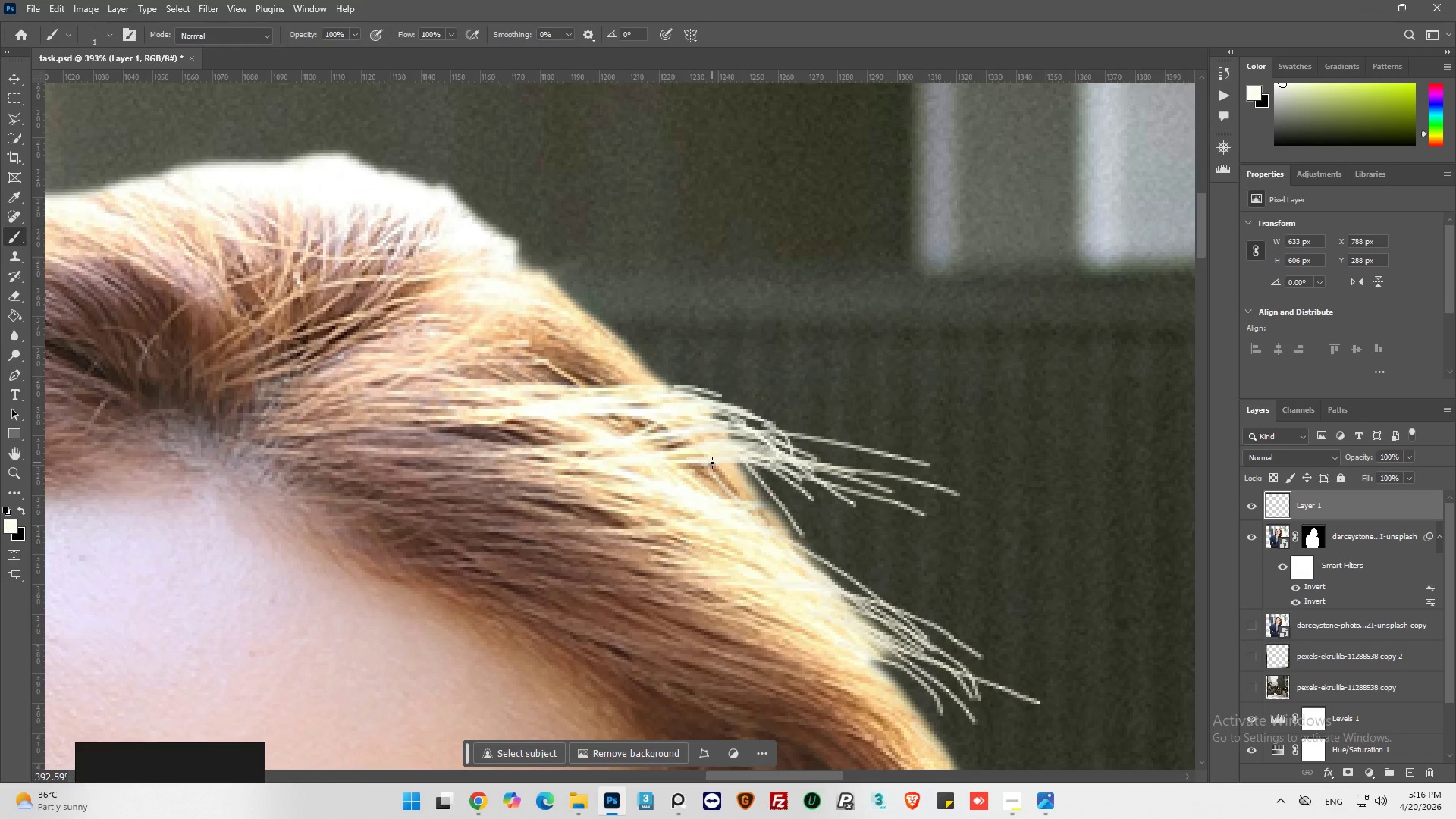 
left_click_drag(start_coordinate=[716, 463], to_coordinate=[783, 531])
 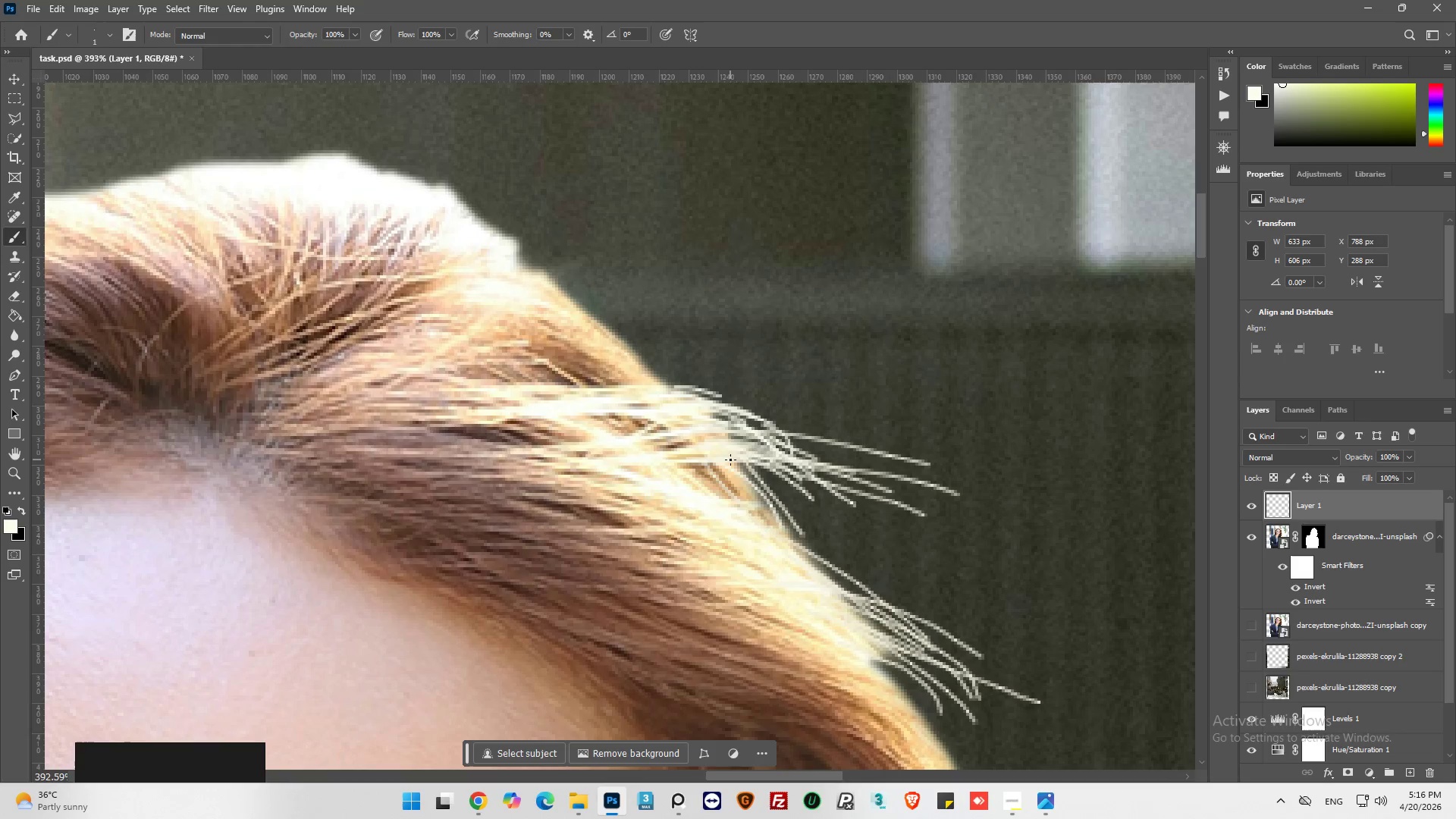 
left_click_drag(start_coordinate=[748, 462], to_coordinate=[789, 501])
 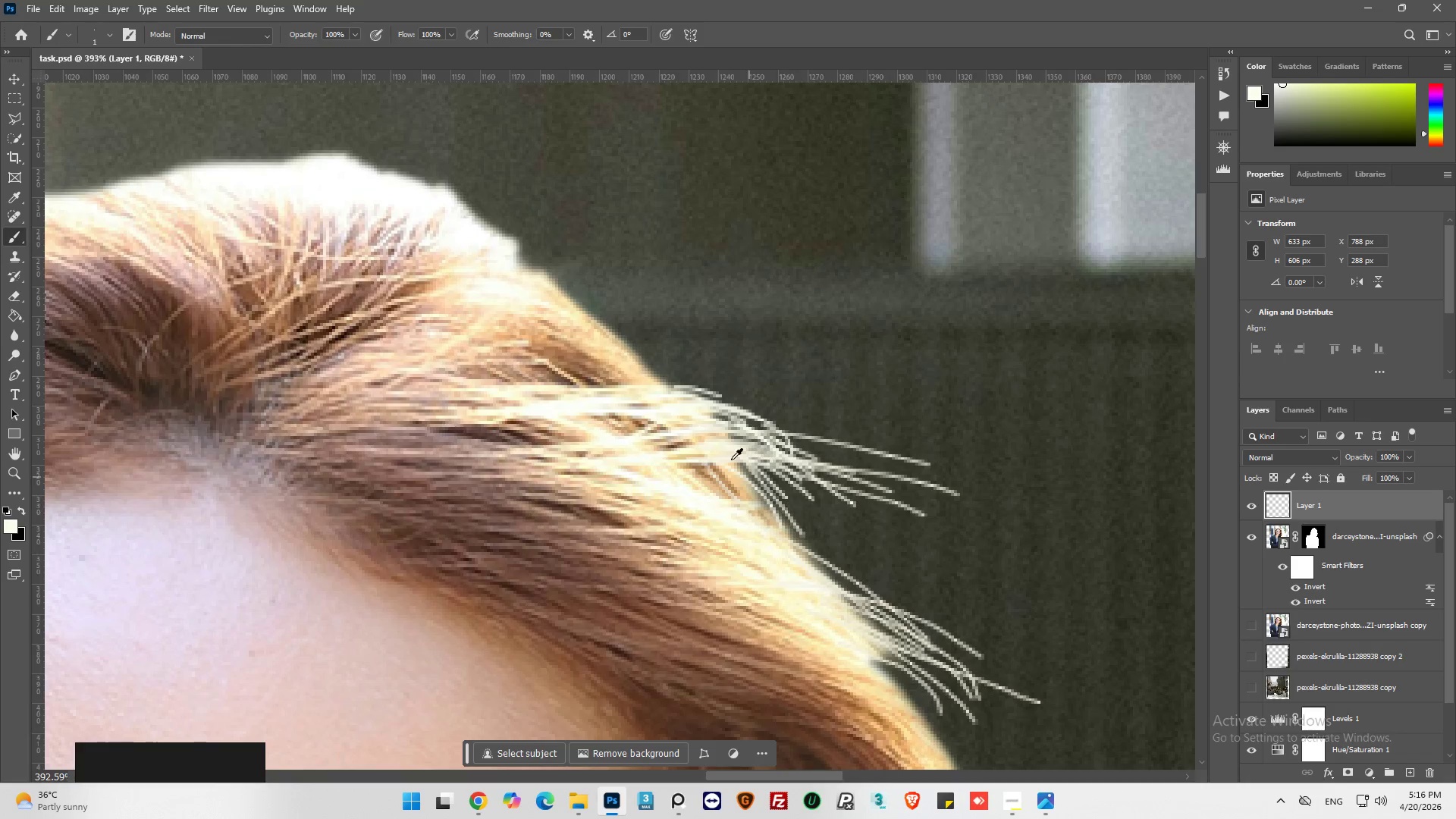 
hold_key(key=AltLeft, duration=0.66)
left_click([749, 493])
 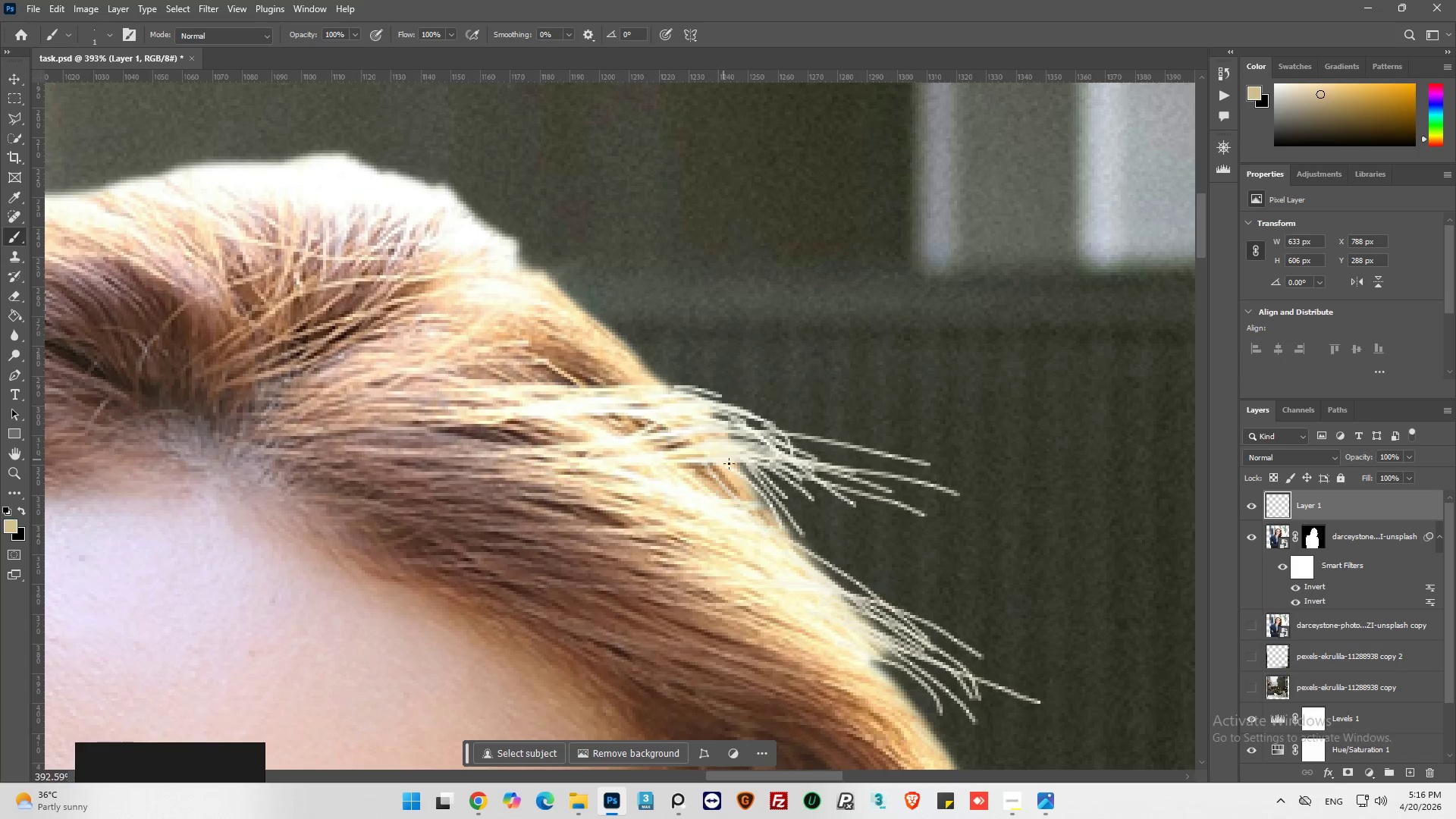 
left_click_drag(start_coordinate=[723, 460], to_coordinate=[783, 505])
 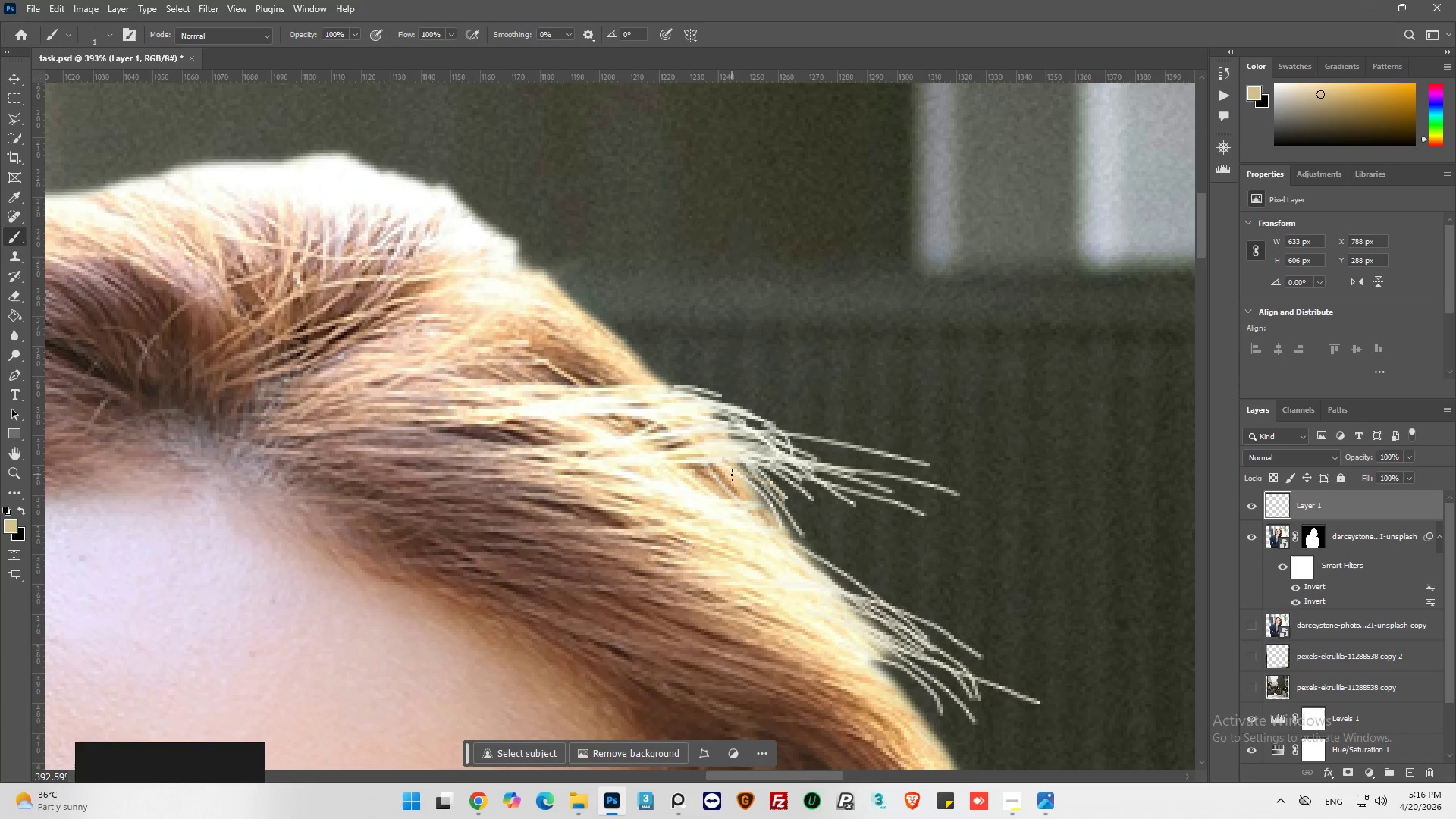 
left_click_drag(start_coordinate=[737, 478], to_coordinate=[795, 542])
 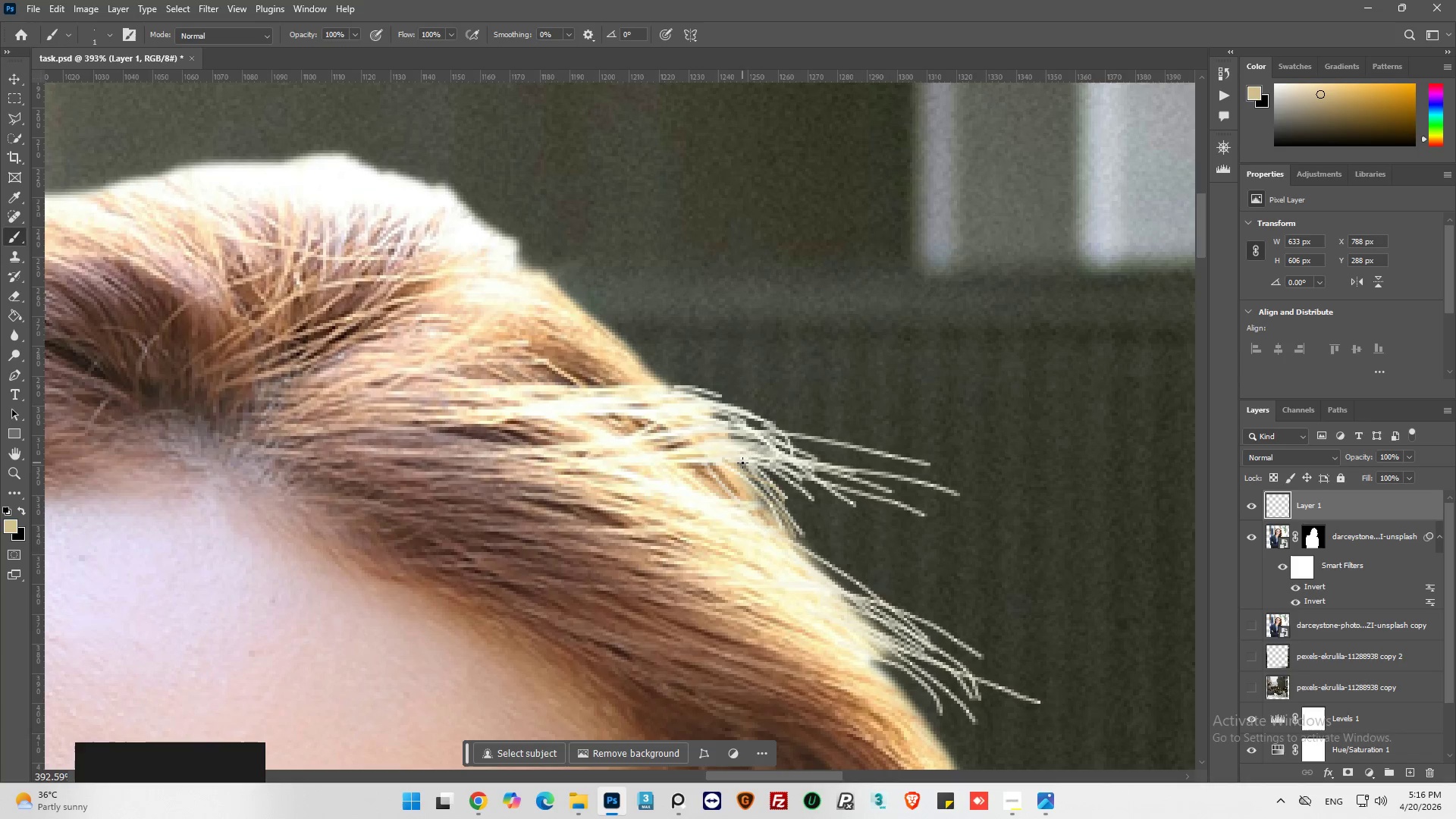 
left_click_drag(start_coordinate=[767, 494], to_coordinate=[805, 541])
 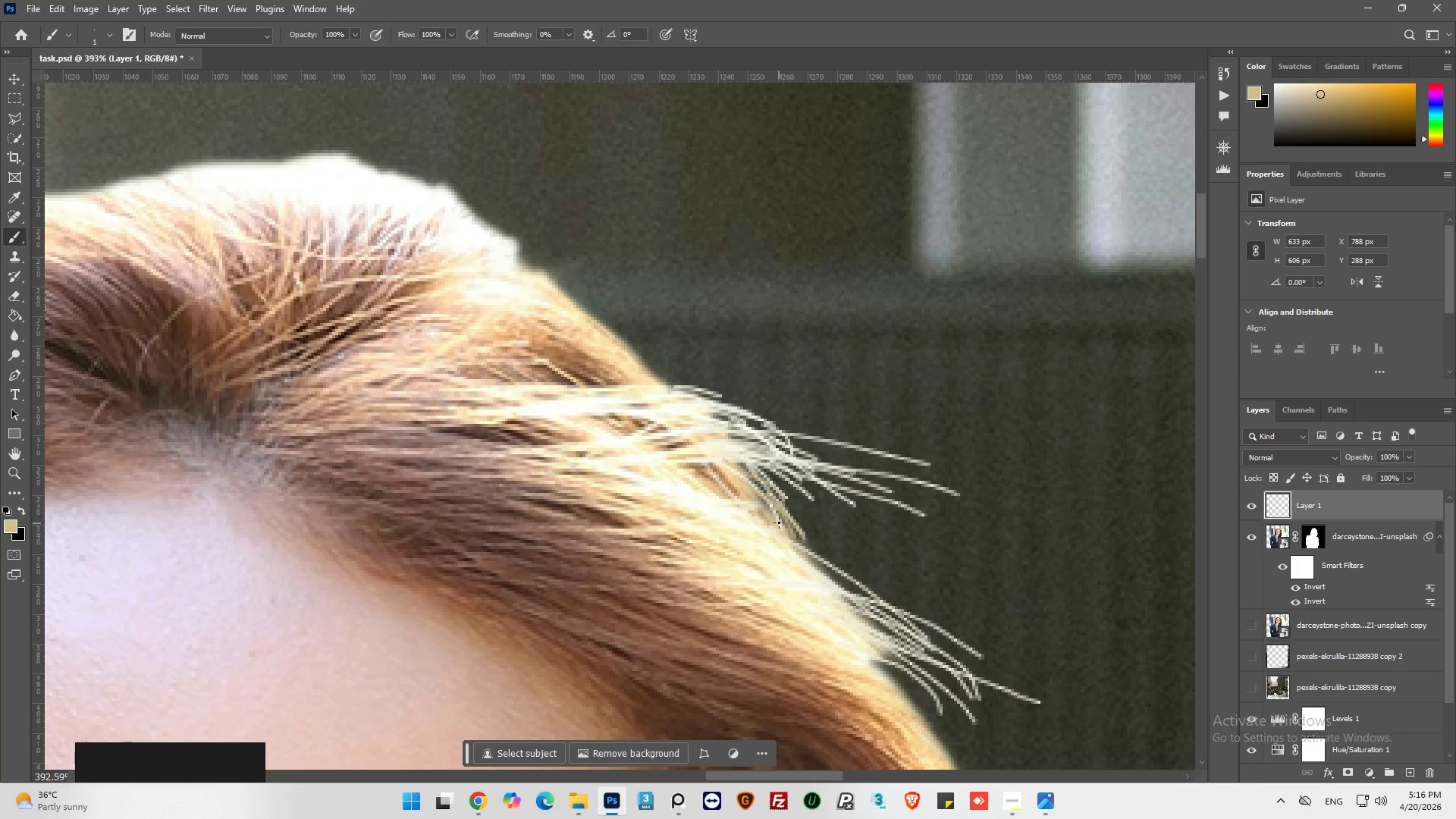 
left_click_drag(start_coordinate=[802, 555], to_coordinate=[843, 593])
 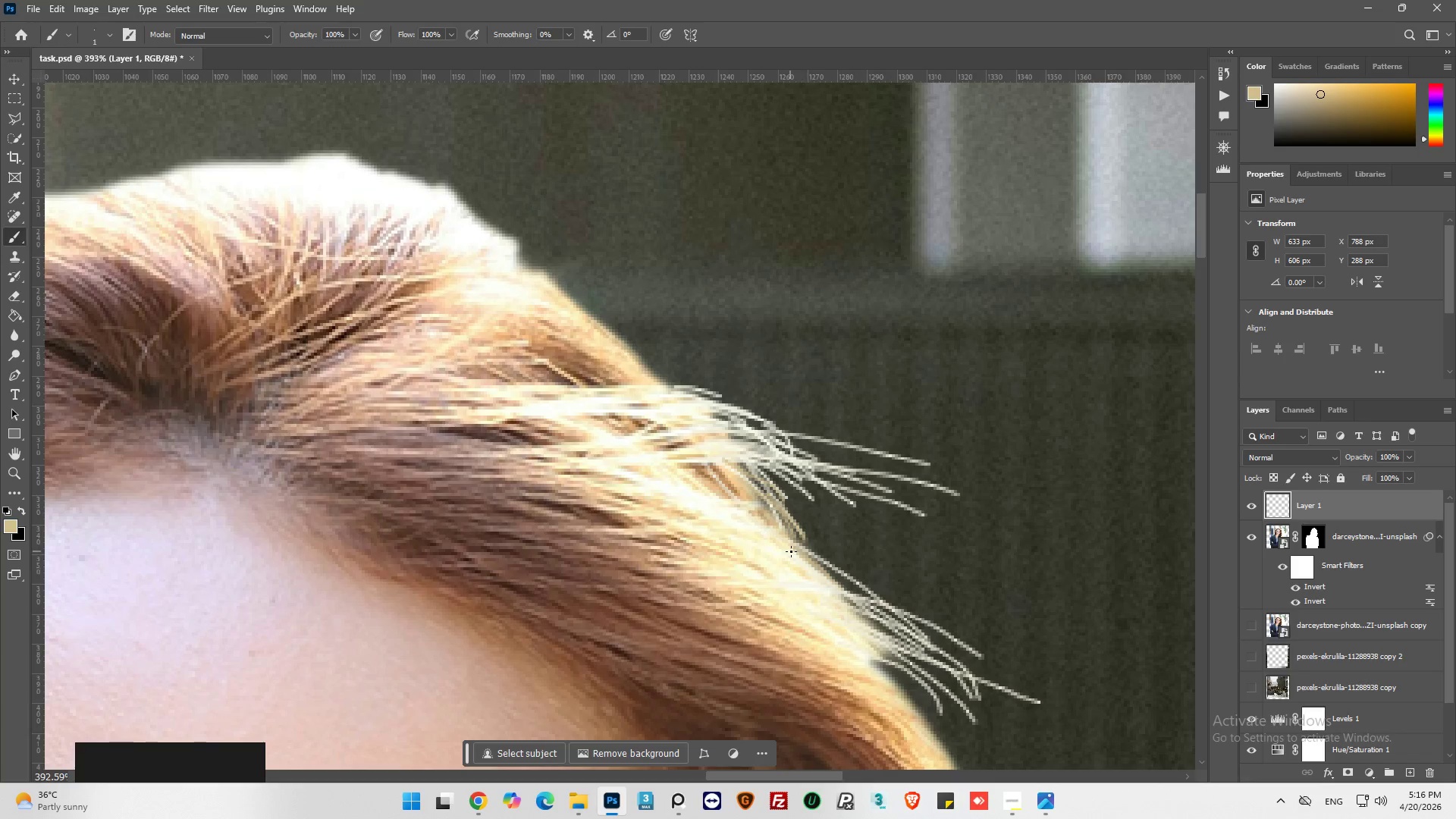 
left_click_drag(start_coordinate=[799, 554], to_coordinate=[826, 577])
 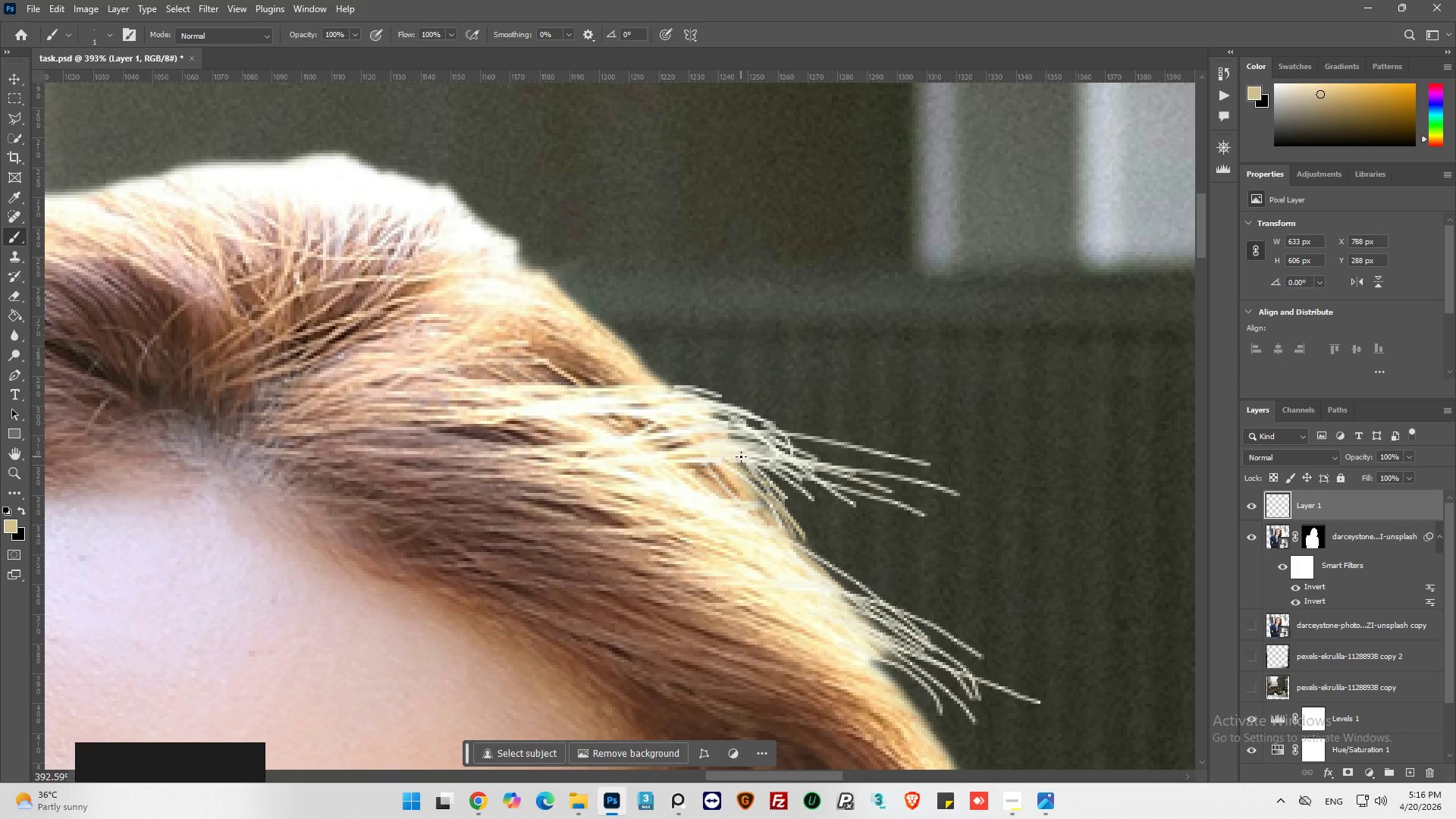 
left_click_drag(start_coordinate=[739, 457], to_coordinate=[820, 486])
 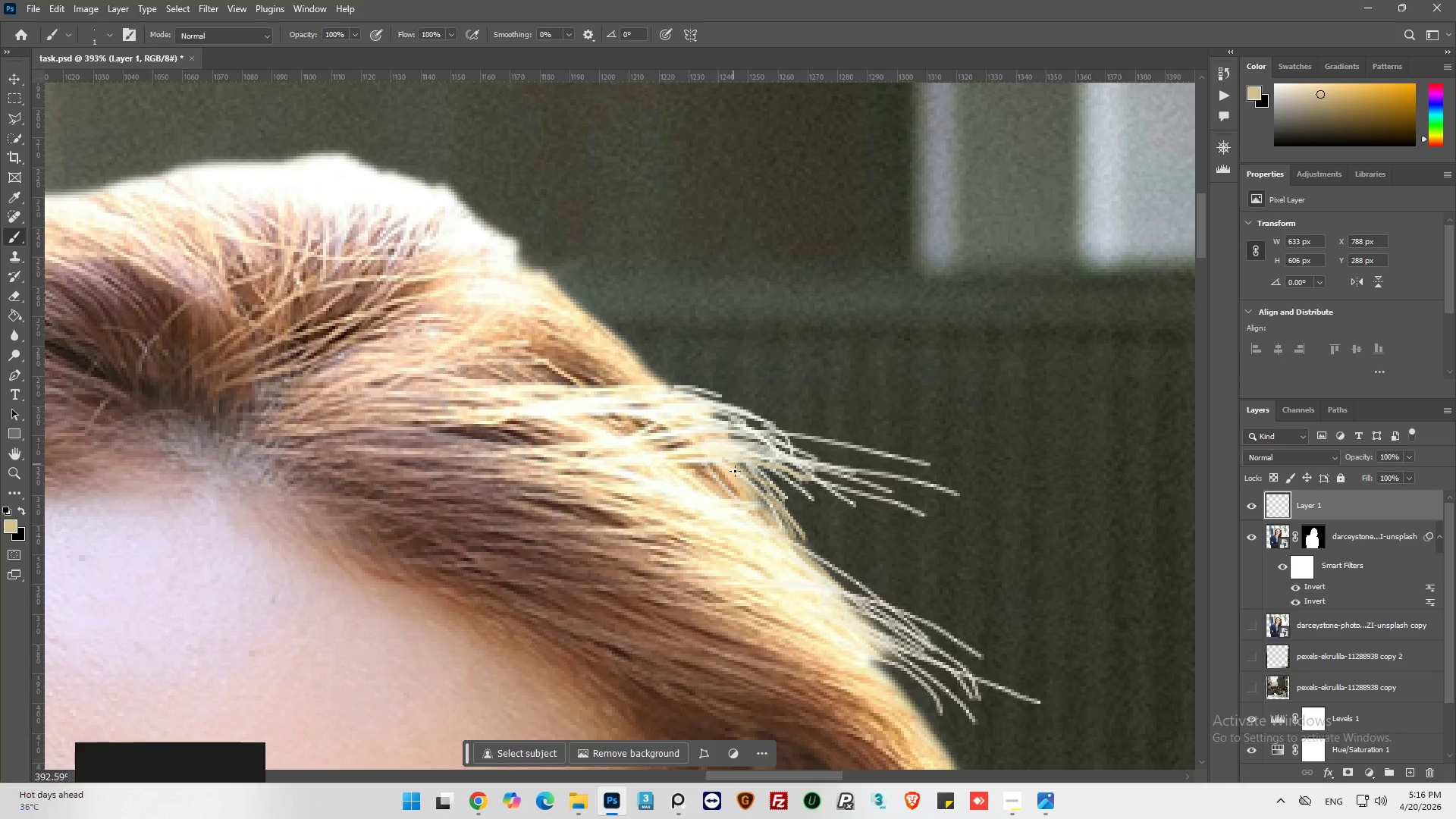 
left_click_drag(start_coordinate=[741, 471], to_coordinate=[817, 538])
 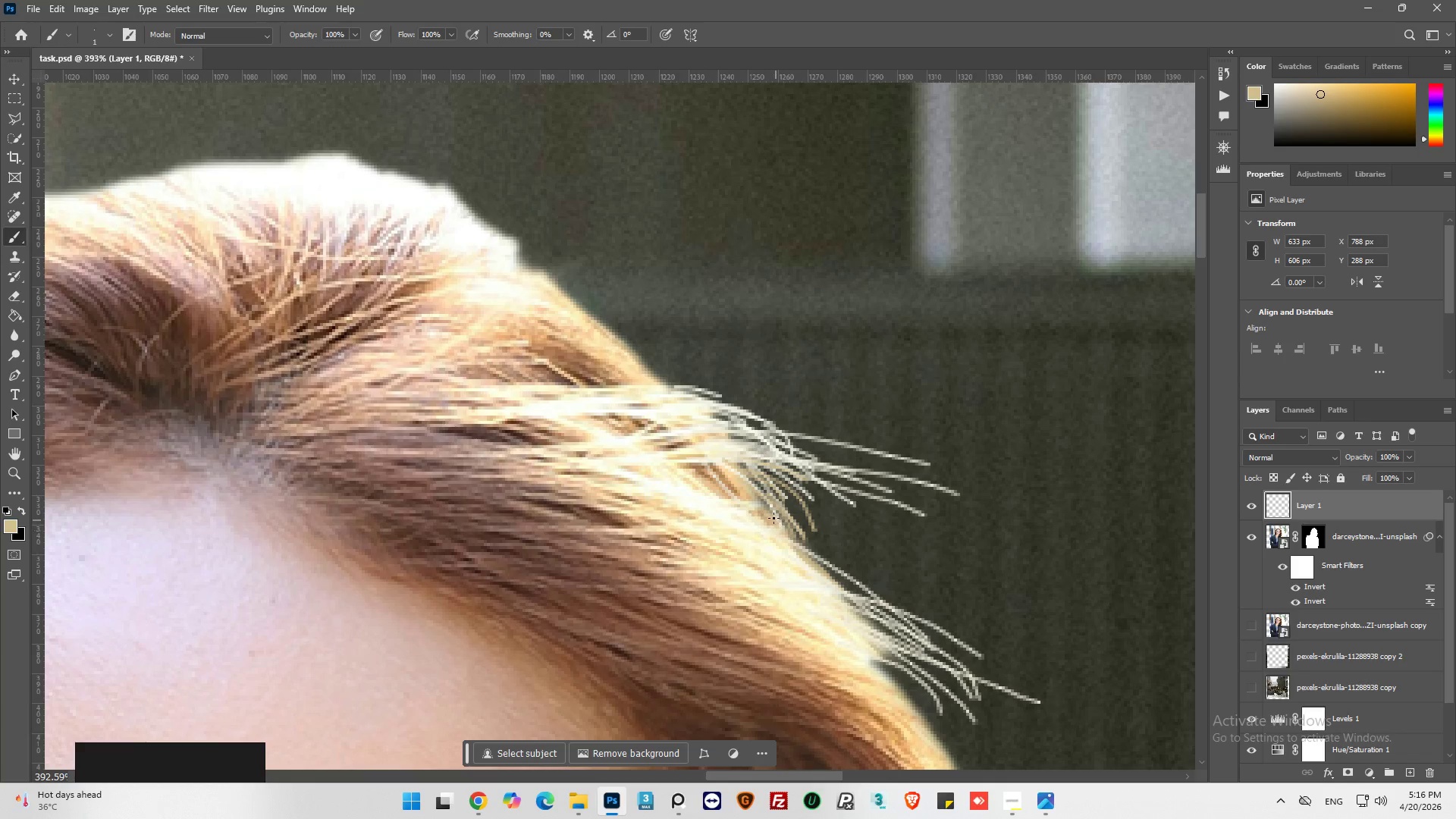 
left_click_drag(start_coordinate=[774, 516], to_coordinate=[821, 562])
 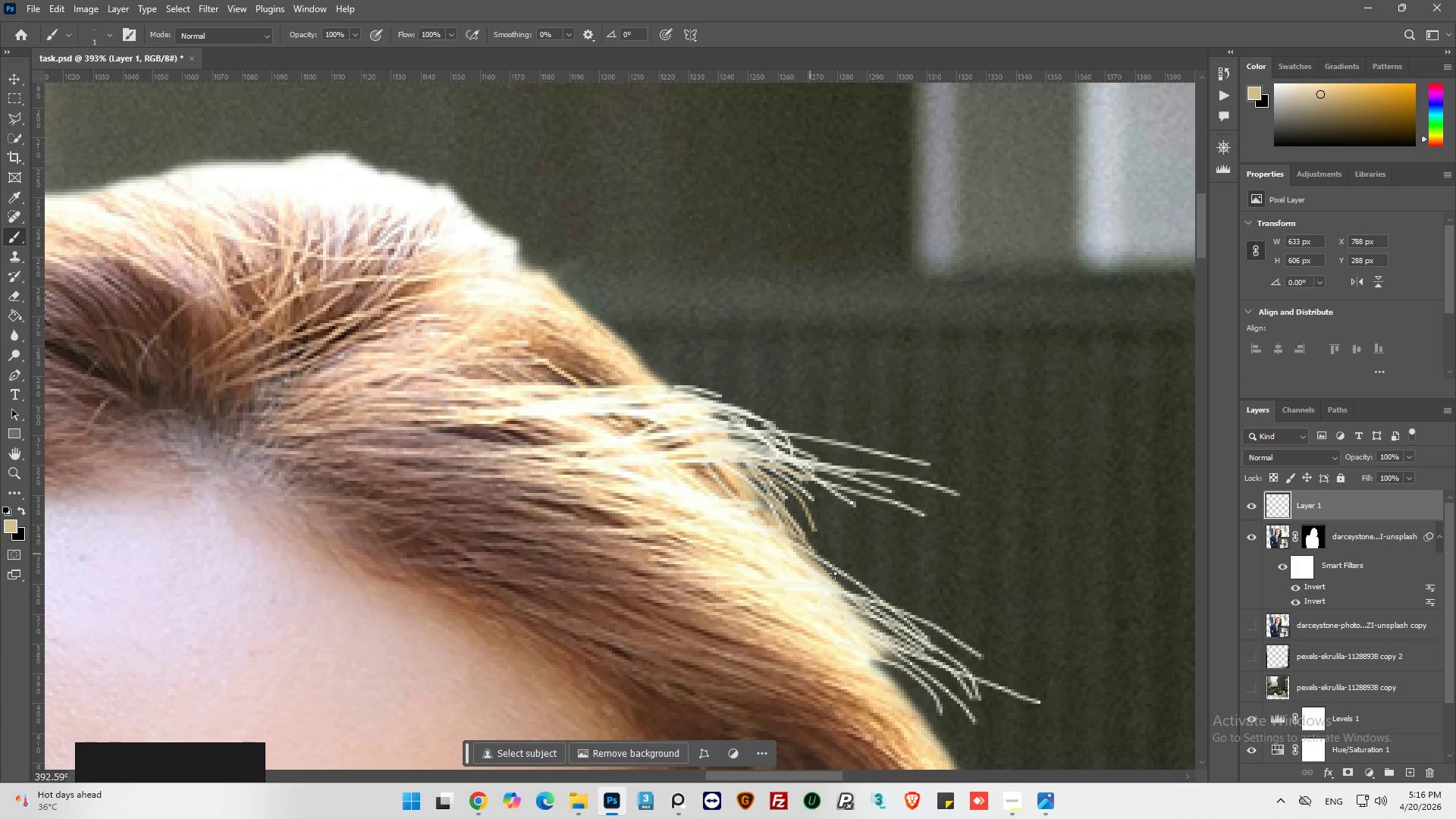 
left_click([838, 576])
 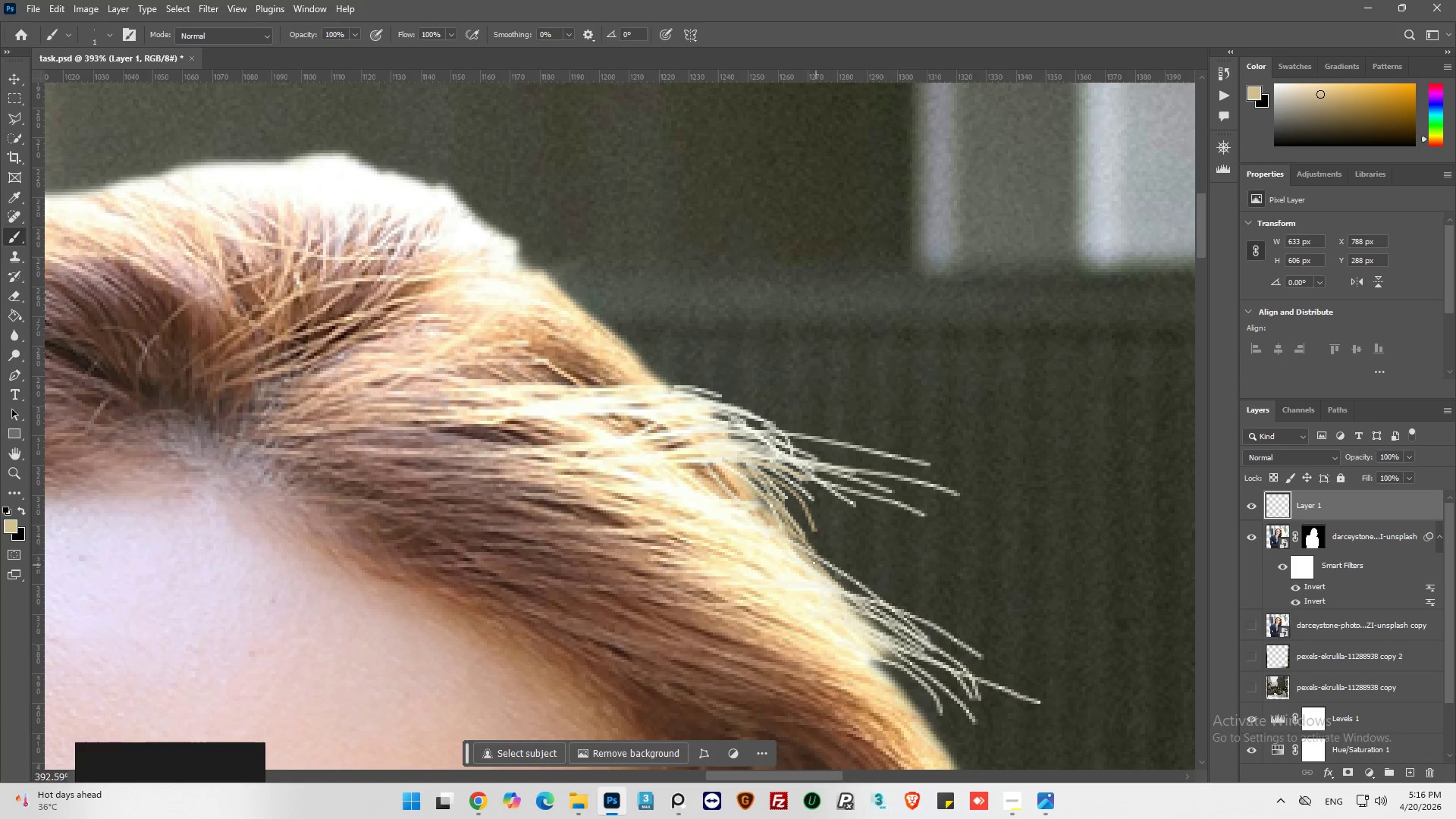 
left_click_drag(start_coordinate=[814, 563], to_coordinate=[897, 622])
 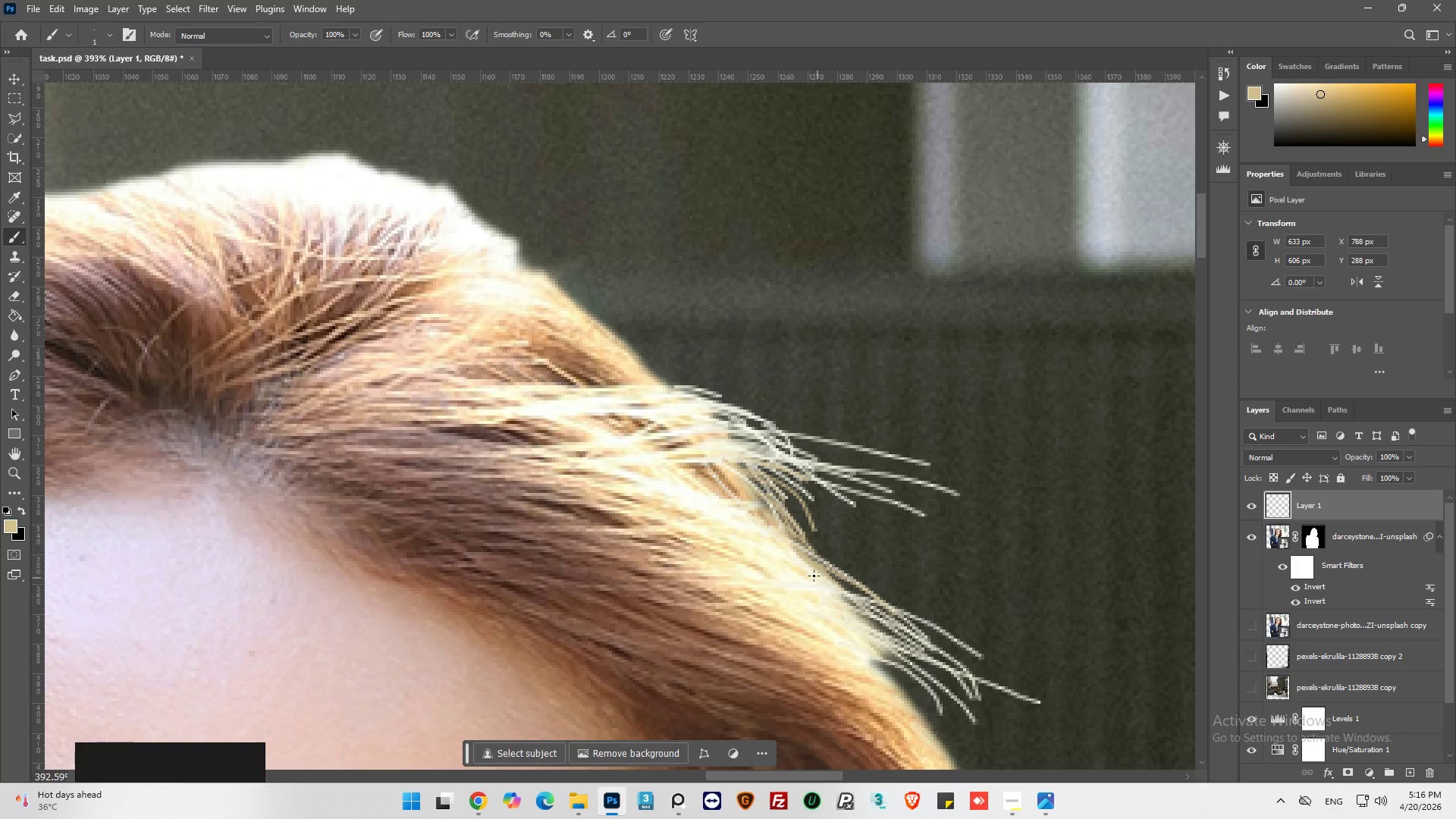 
left_click_drag(start_coordinate=[815, 577], to_coordinate=[885, 635])
 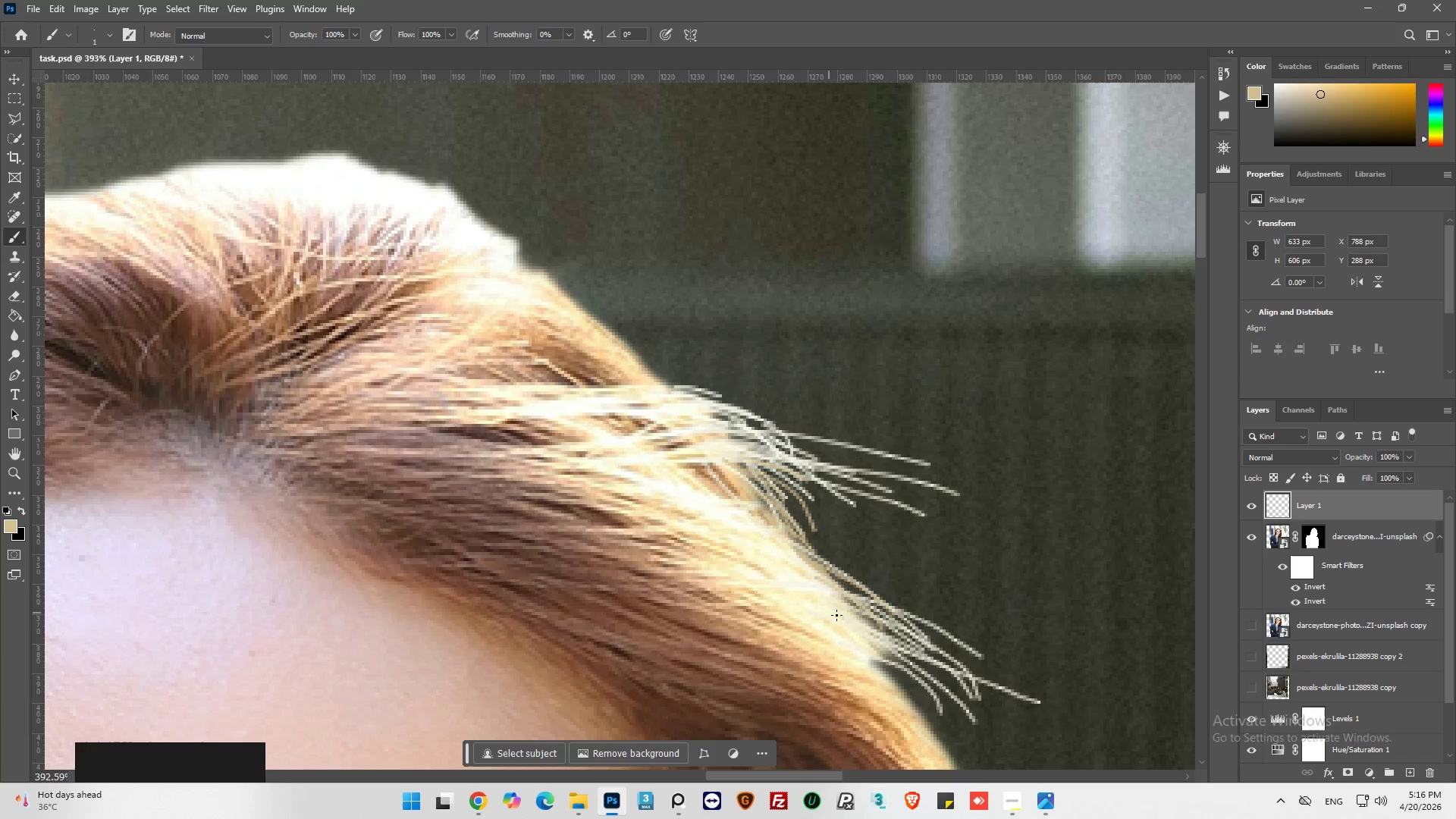 
left_click_drag(start_coordinate=[846, 620], to_coordinate=[931, 663])
 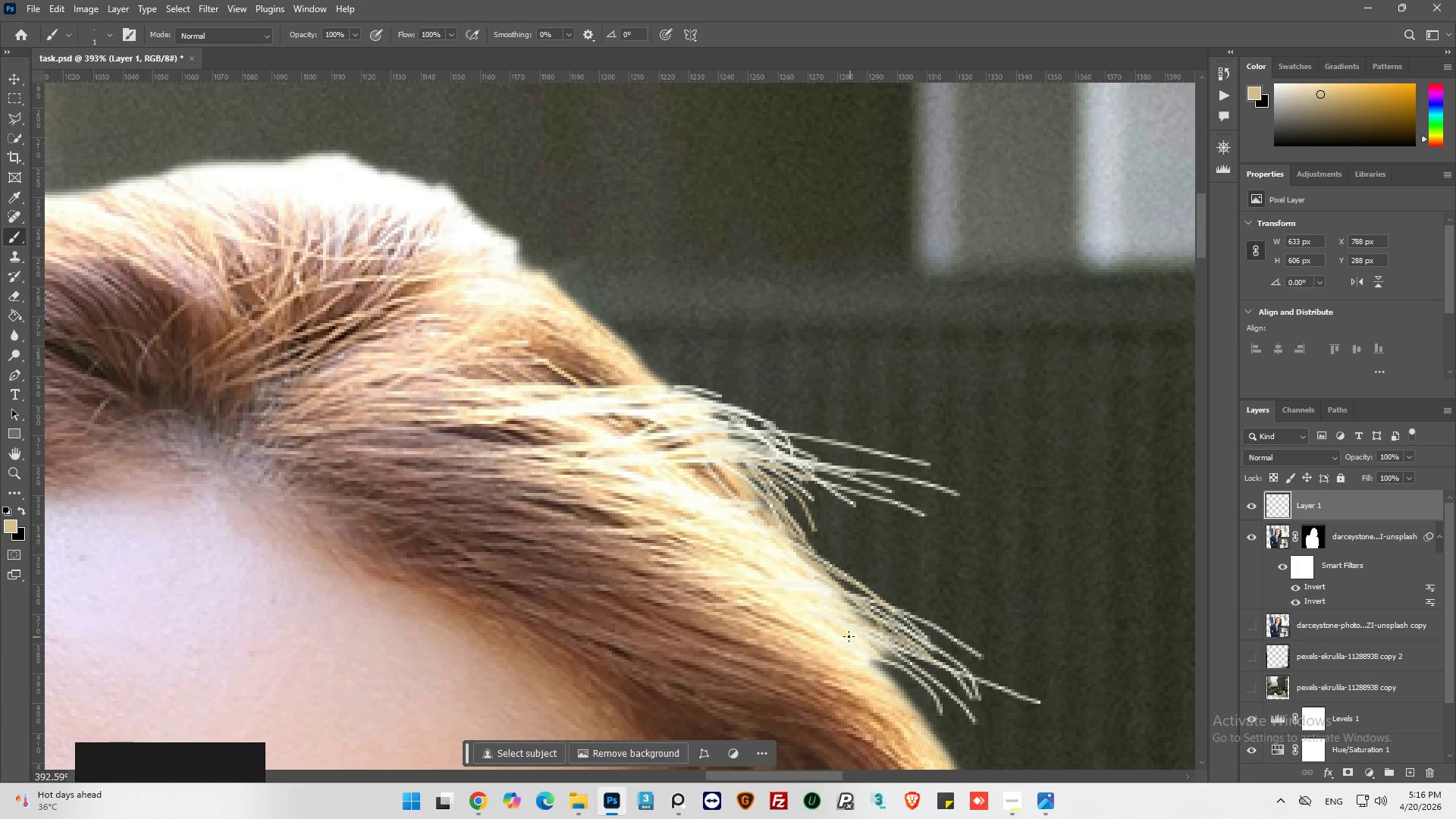 
left_click_drag(start_coordinate=[857, 637], to_coordinate=[912, 667])
 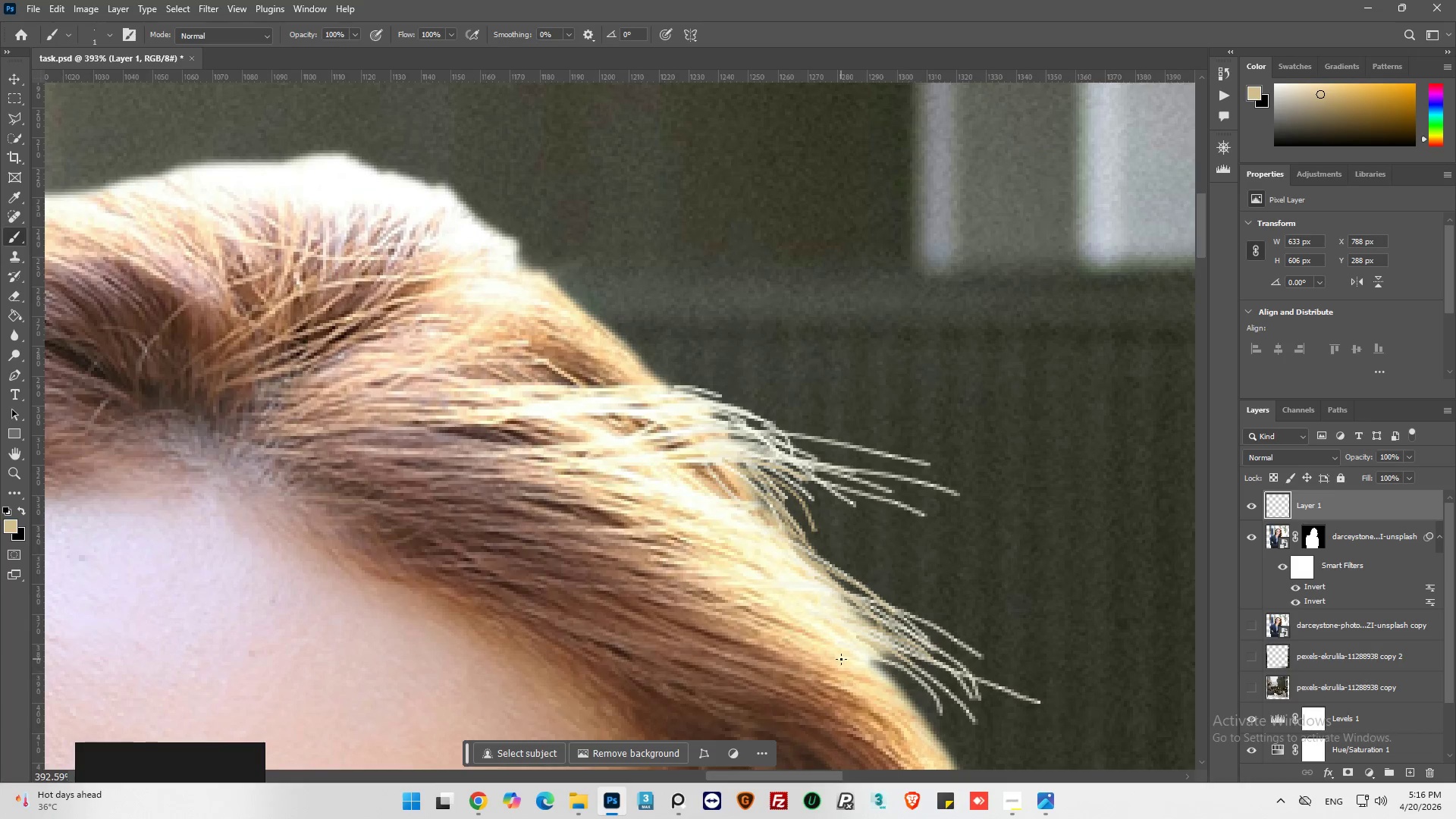 
left_click_drag(start_coordinate=[846, 659], to_coordinate=[929, 702])
 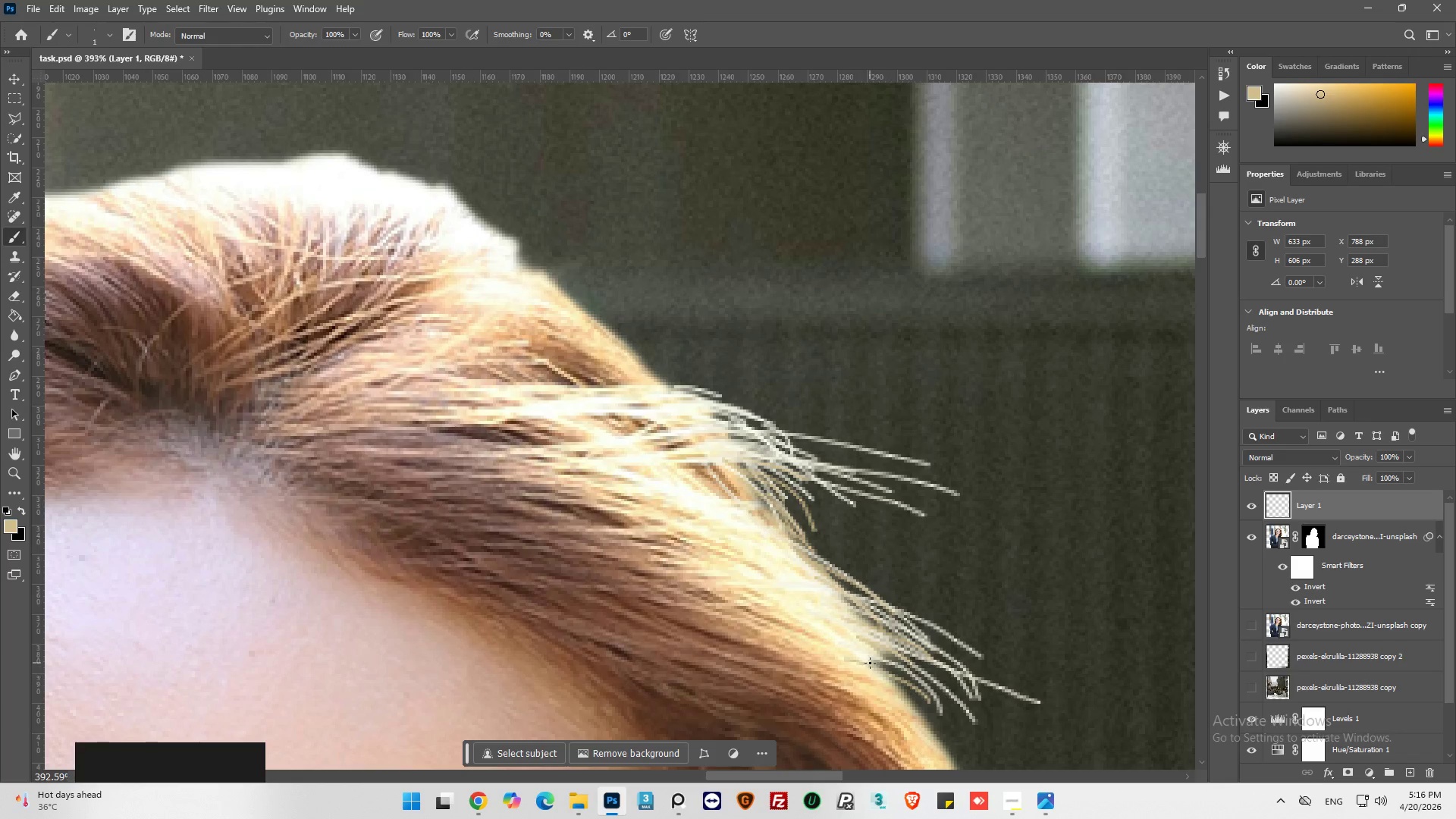 
left_click_drag(start_coordinate=[870, 663], to_coordinate=[930, 699])
 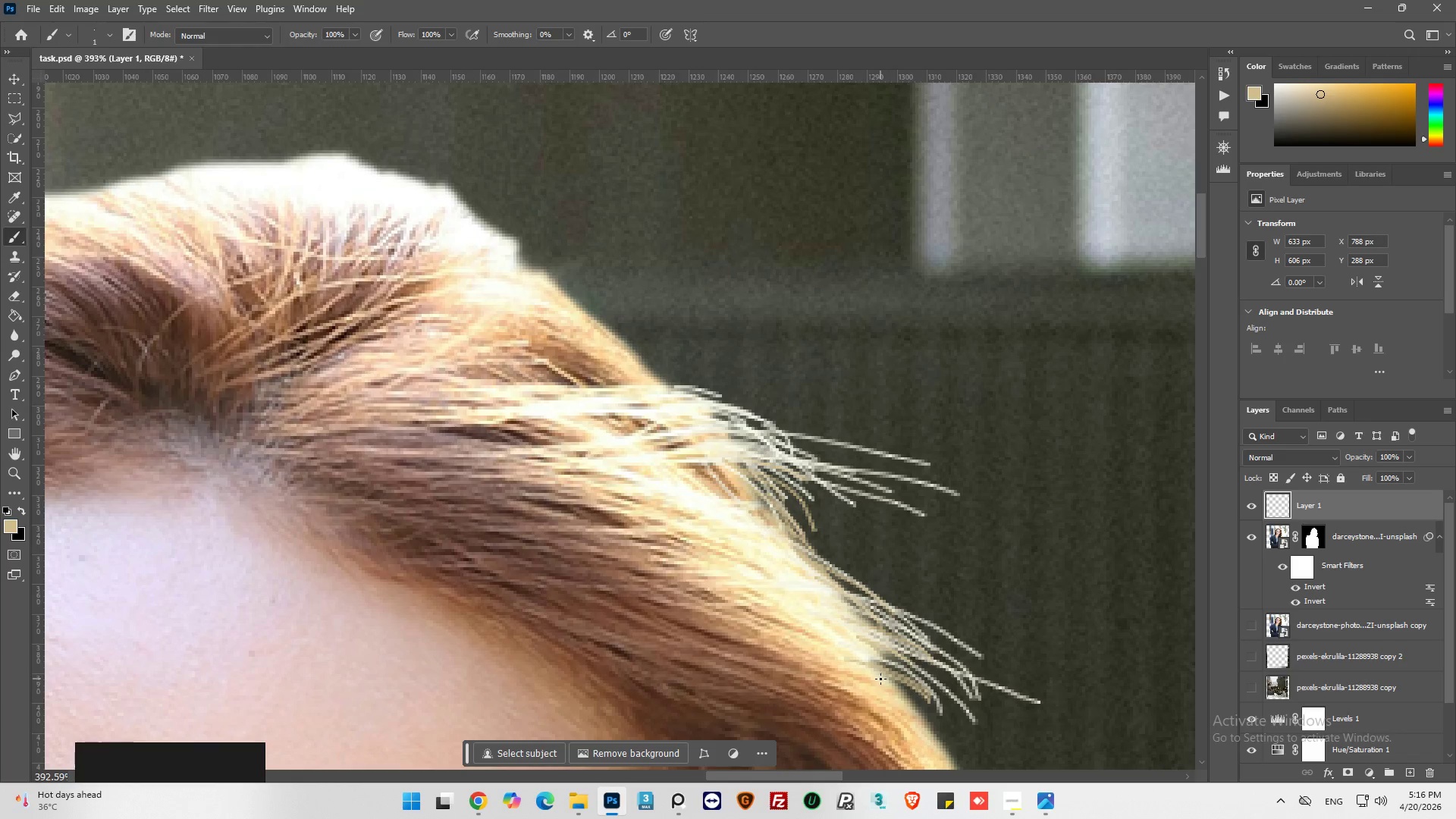 
hold_key(key=AltLeft, duration=0.44)
left_click([864, 673])
 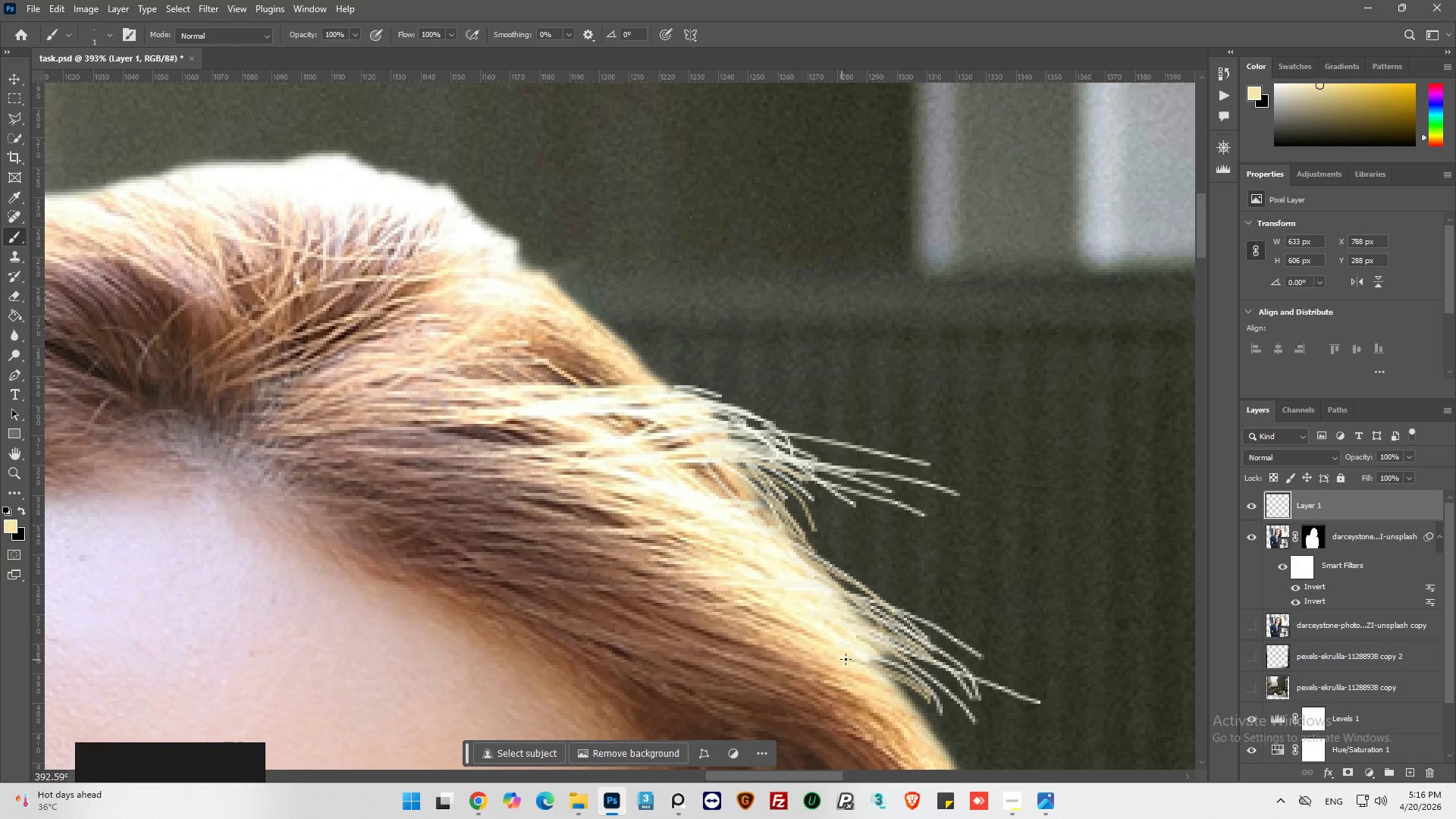 
left_click_drag(start_coordinate=[842, 660], to_coordinate=[915, 686])
 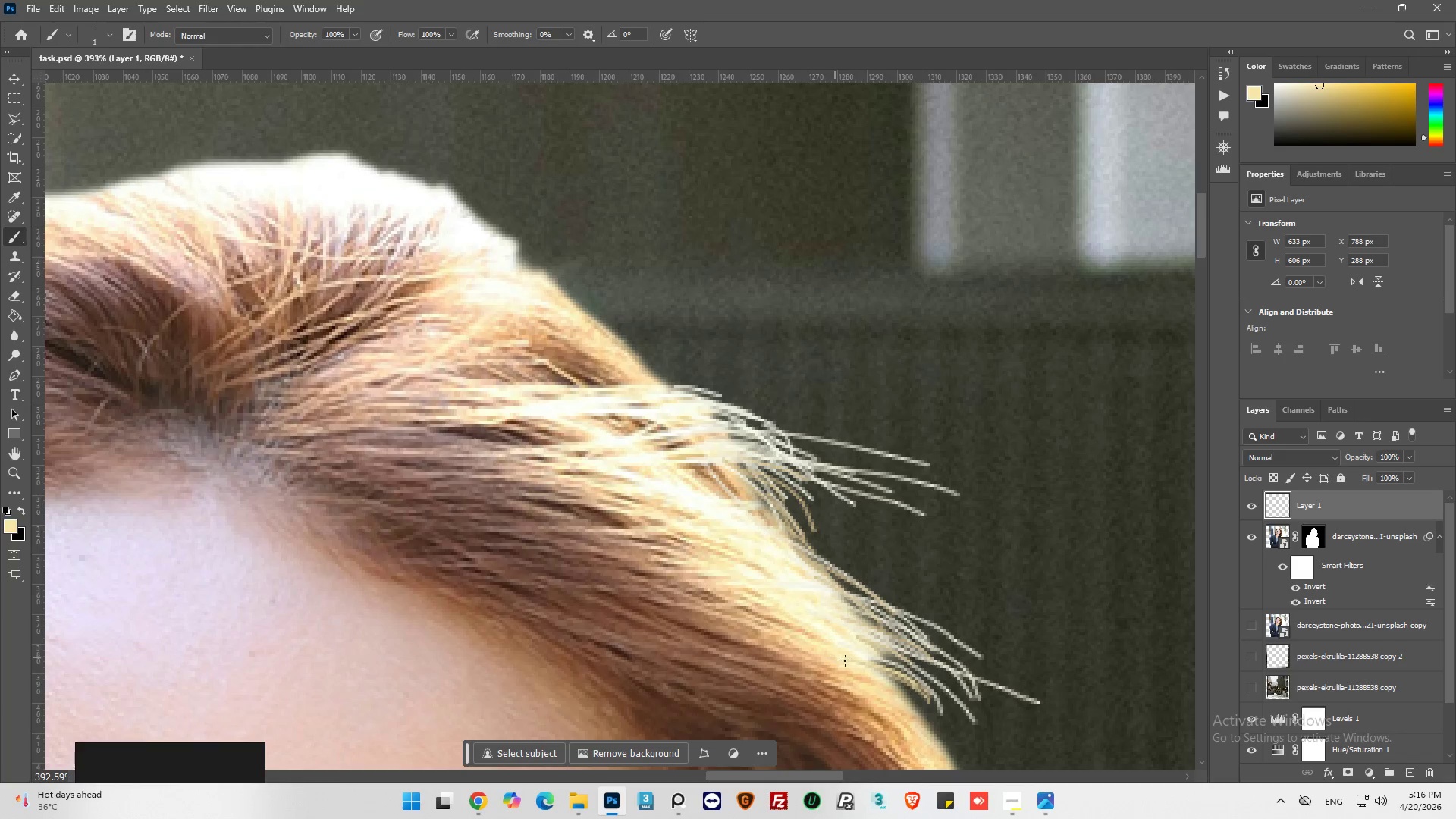 
left_click_drag(start_coordinate=[852, 663], to_coordinate=[918, 695])
 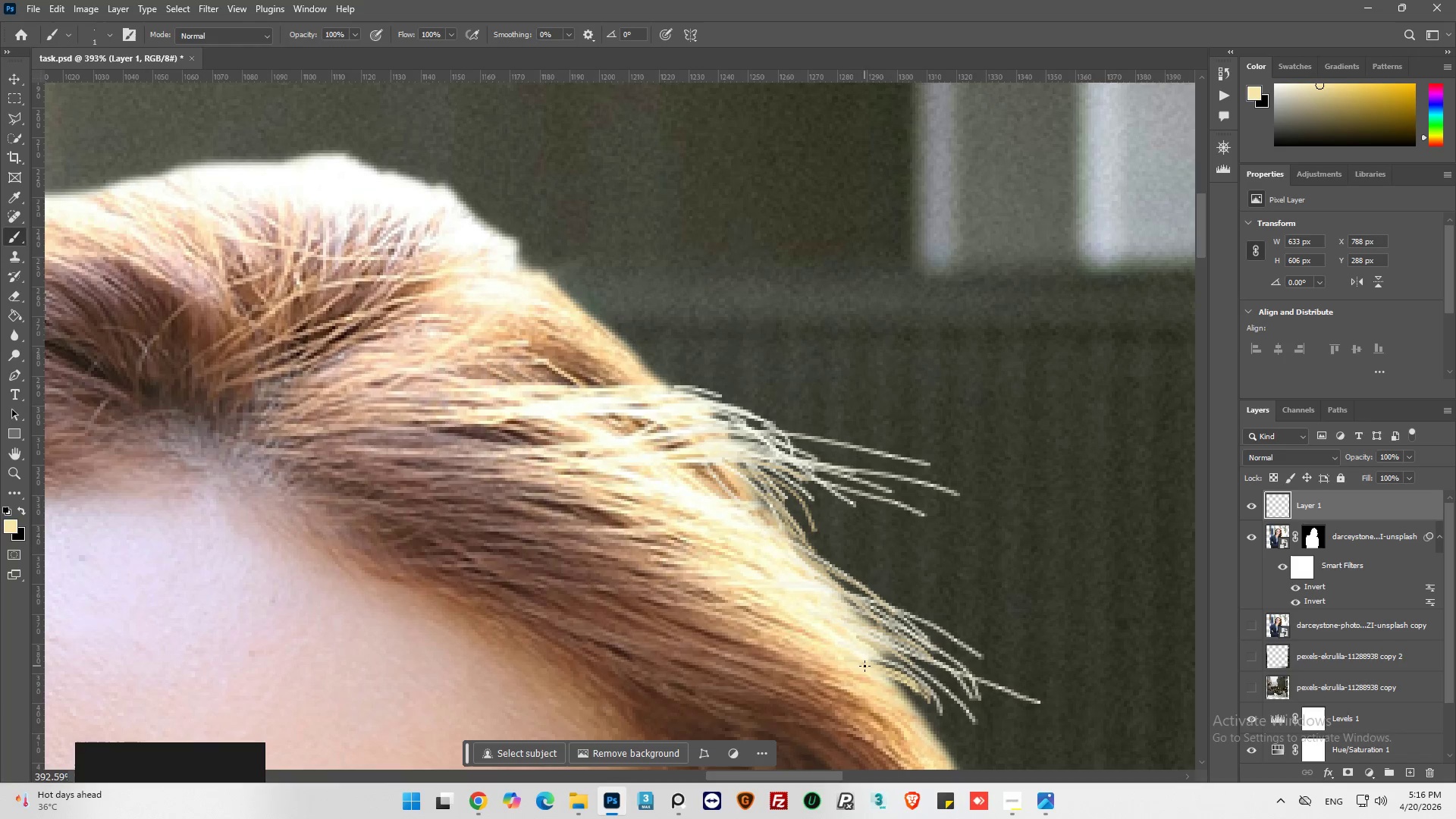 
left_click_drag(start_coordinate=[875, 671], to_coordinate=[940, 723])
 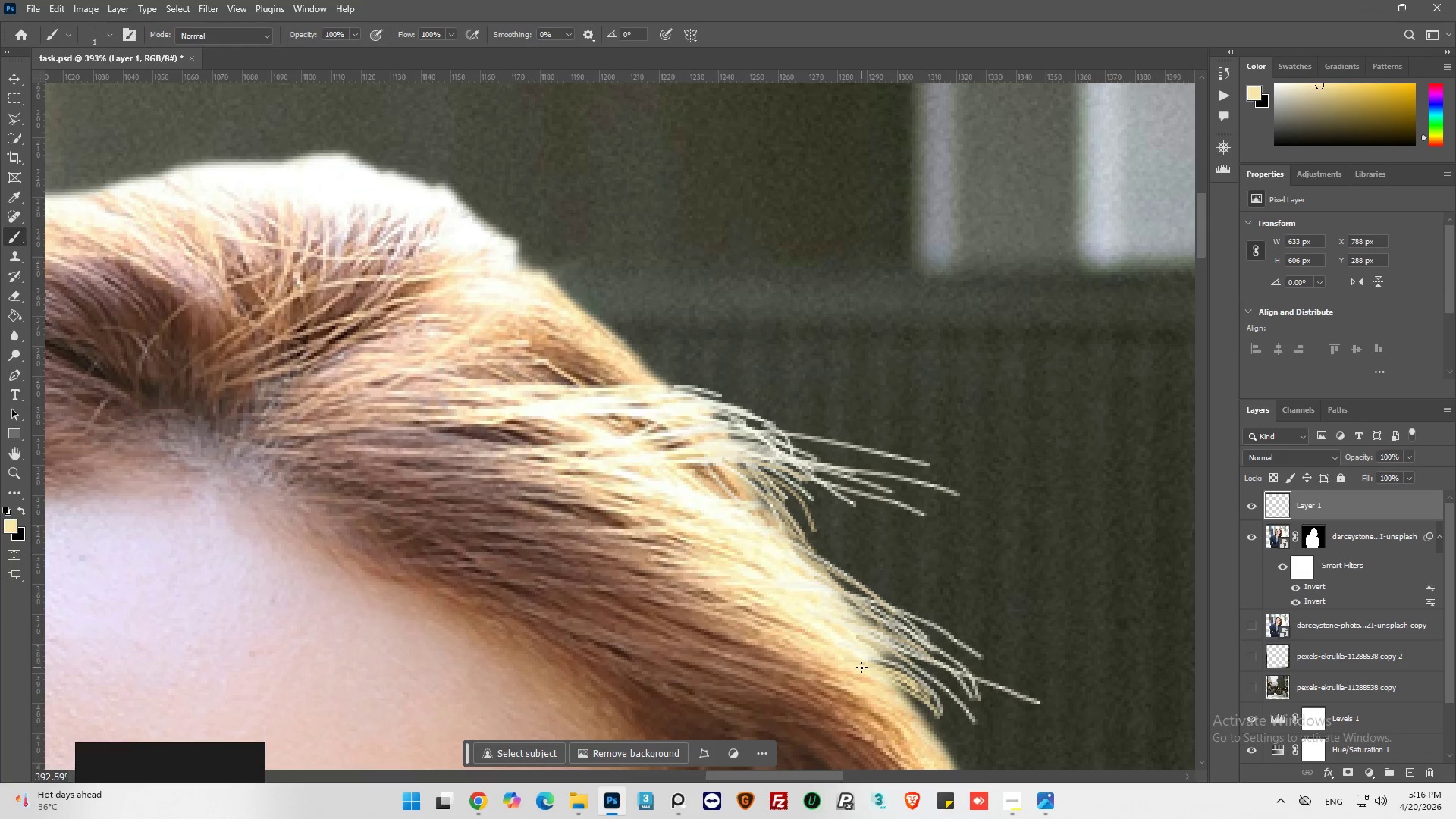 
left_click_drag(start_coordinate=[861, 667], to_coordinate=[930, 725])
 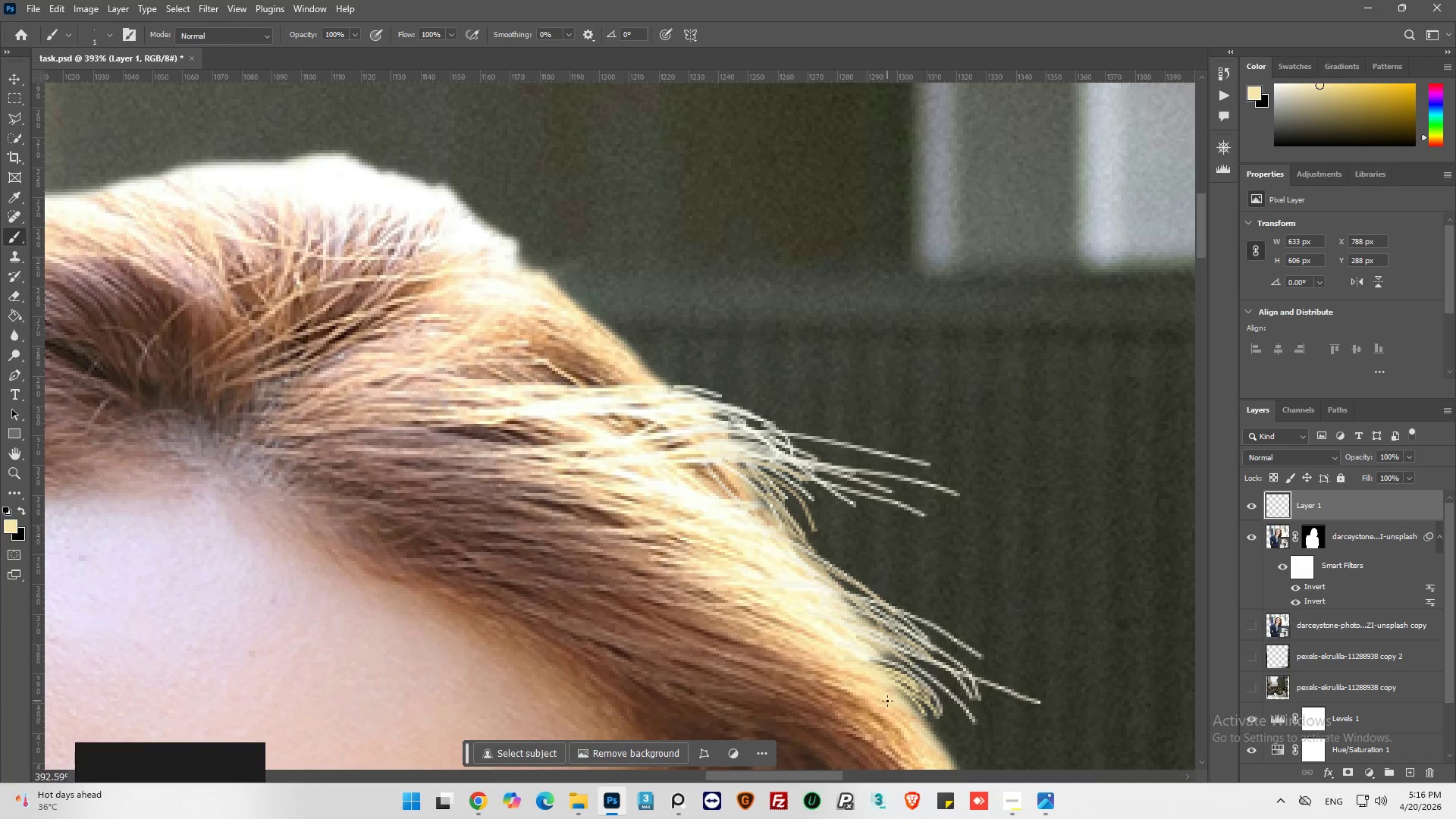 
left_click_drag(start_coordinate=[891, 703], to_coordinate=[934, 734])
 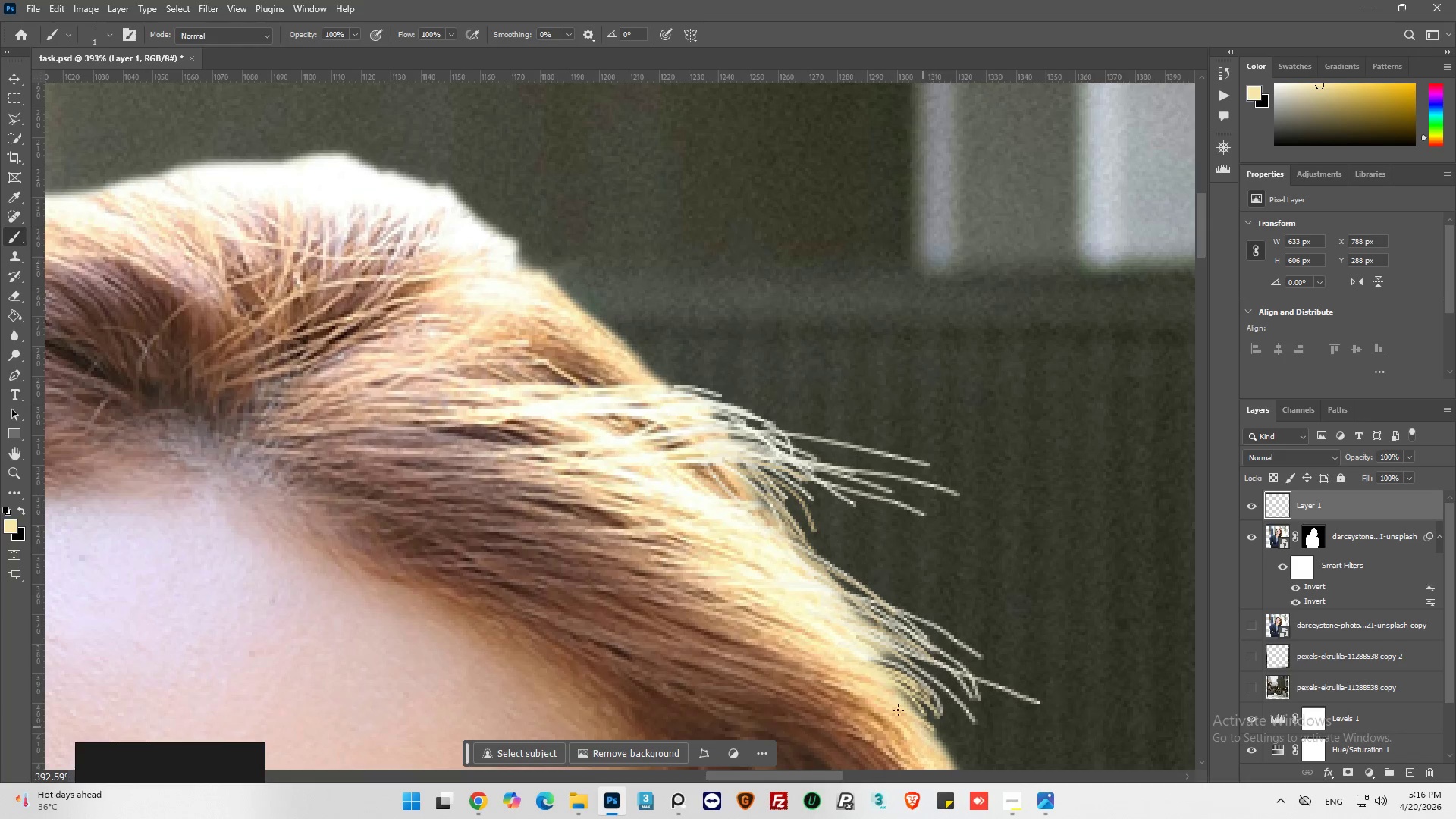 
hold_key(key=AltLeft, duration=0.56)
scroll: coordinate [792, 500], scroll_direction: down, amount: 35.0
 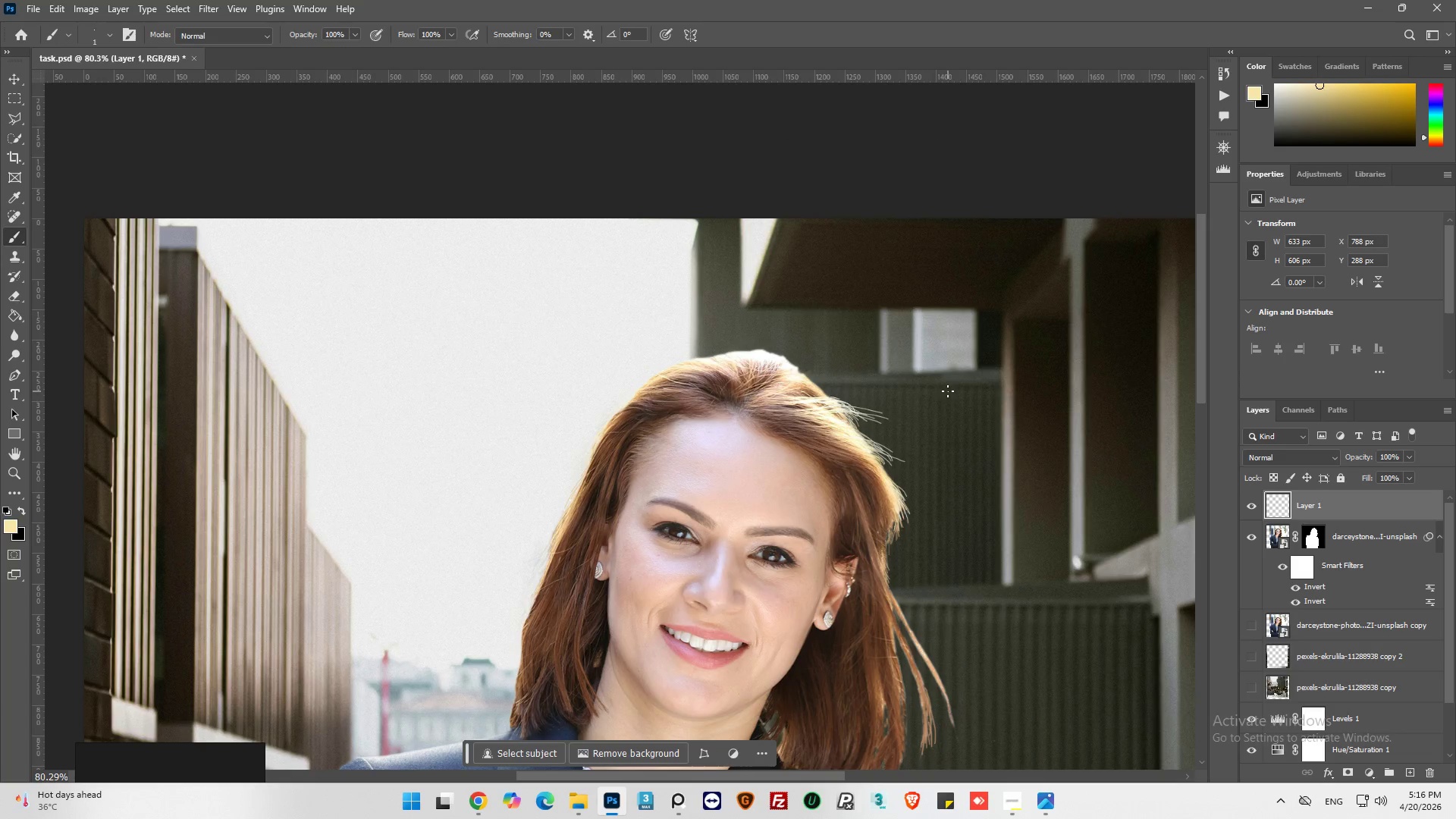 
scroll: coordinate [948, 400], scroll_direction: up, amount: 1.0
 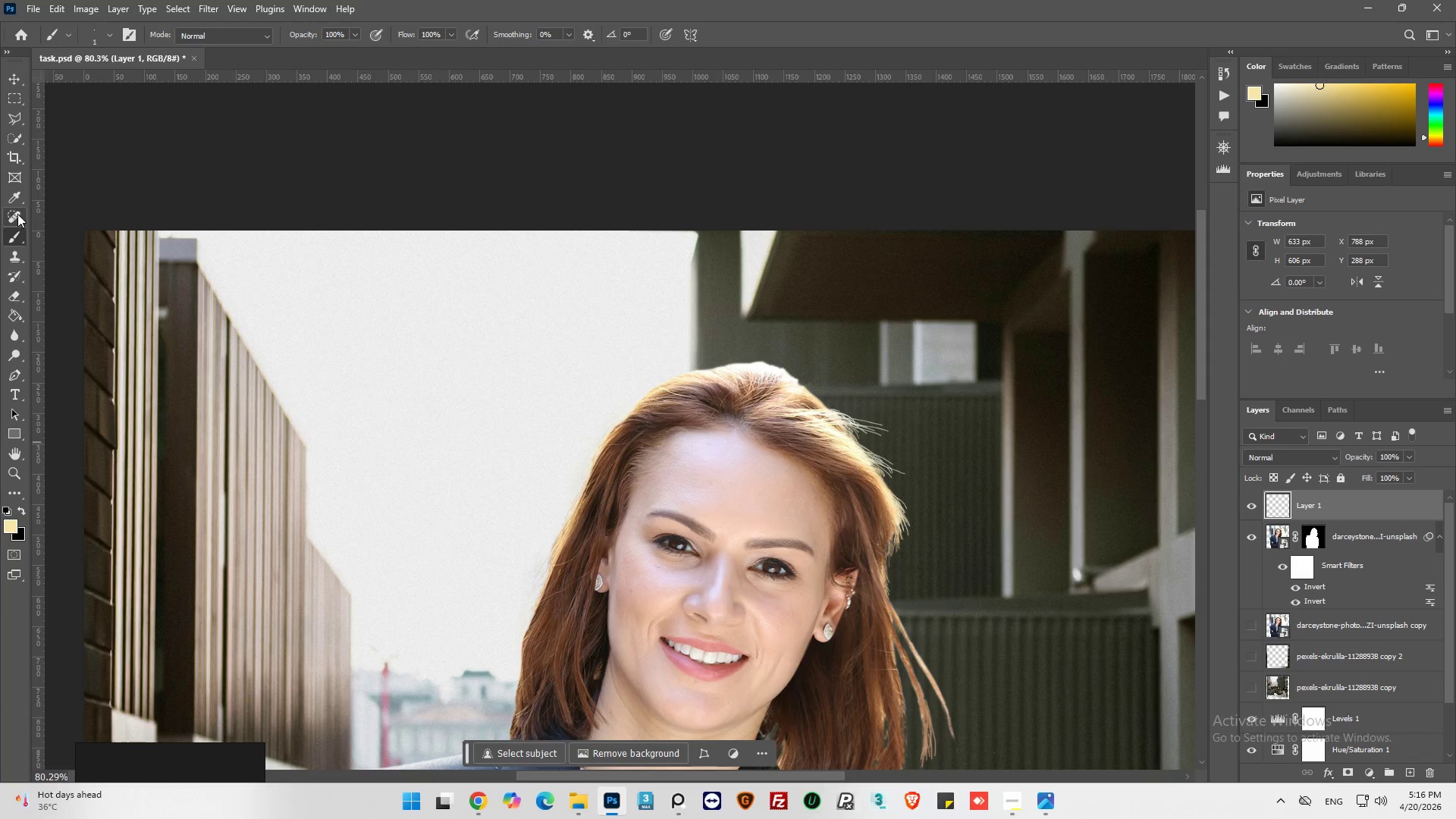 
left_click([14, 296])
 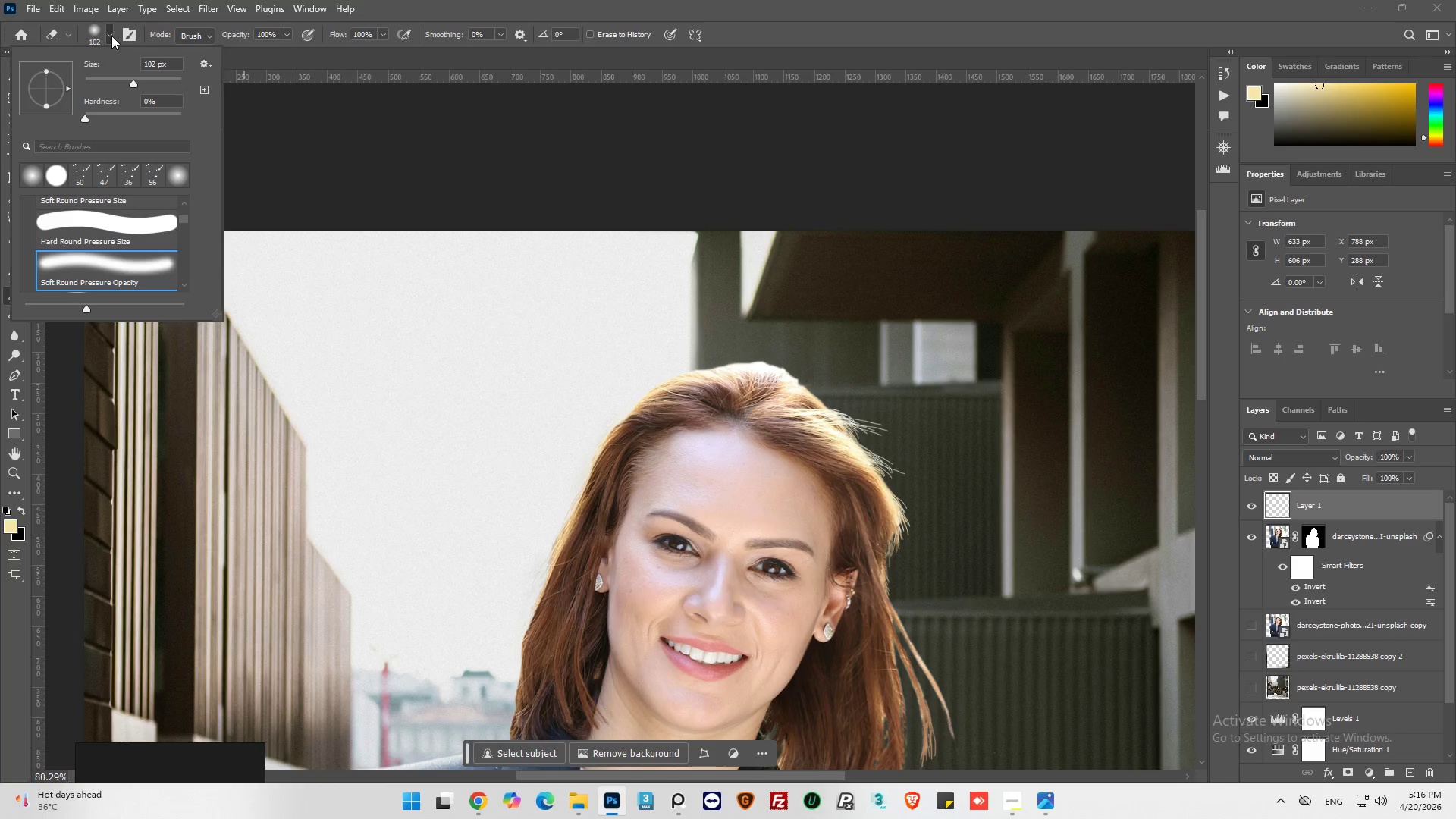 
left_click_drag(start_coordinate=[112, 81], to_coordinate=[89, 89])
 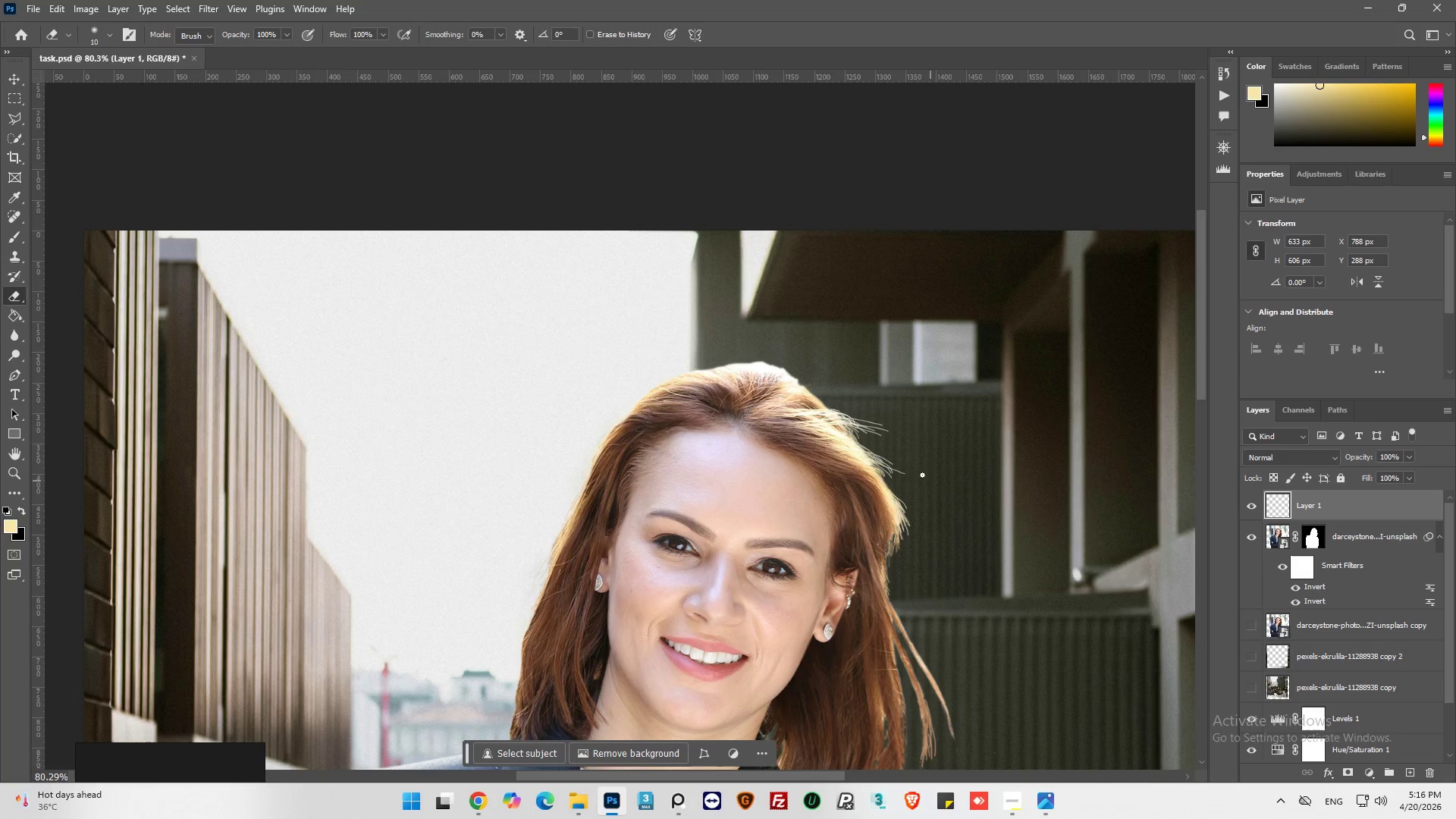 
hold_key(key=AltLeft, duration=0.72)
 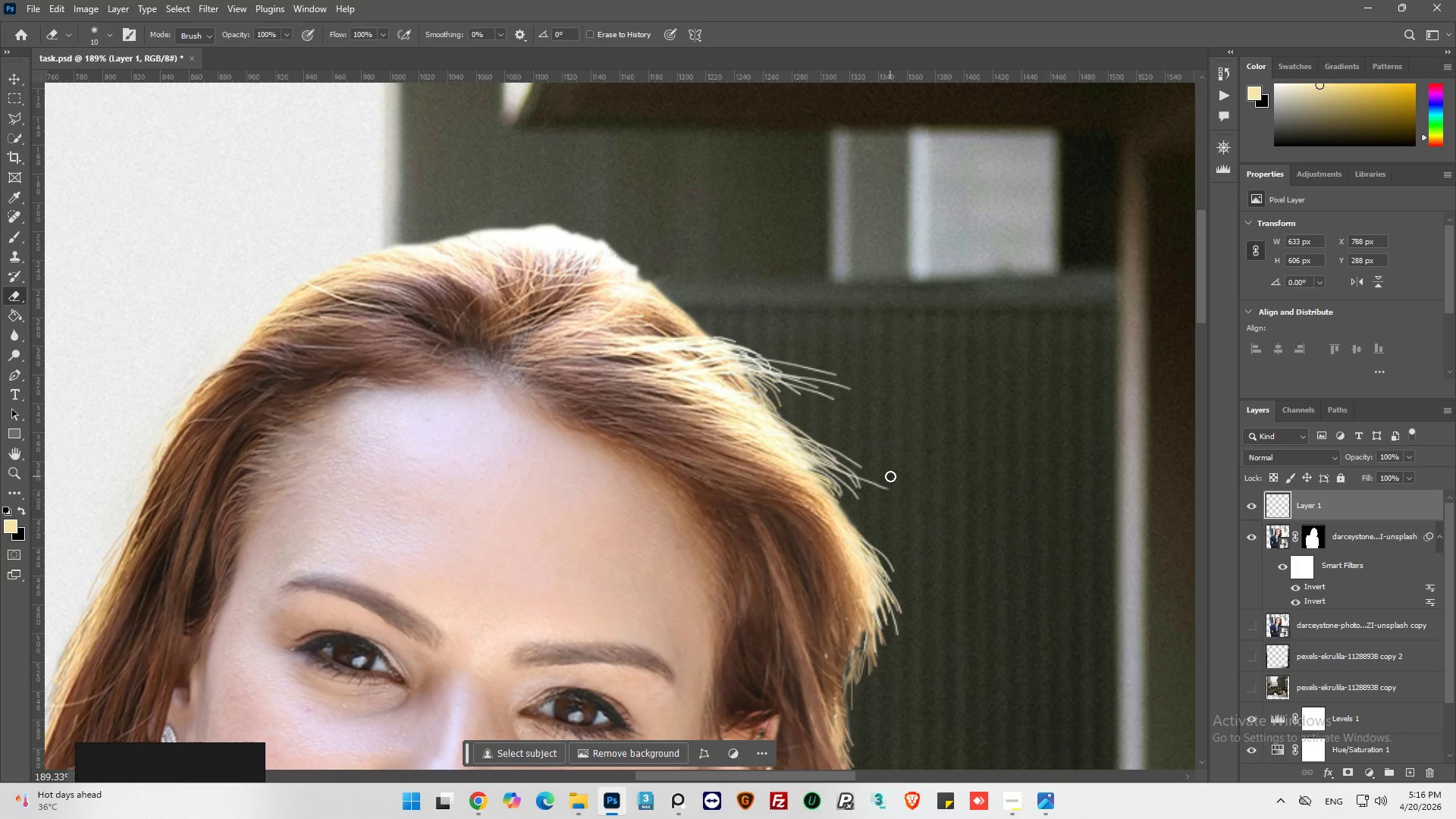 
left_click_drag(start_coordinate=[899, 504], to_coordinate=[893, 493])
 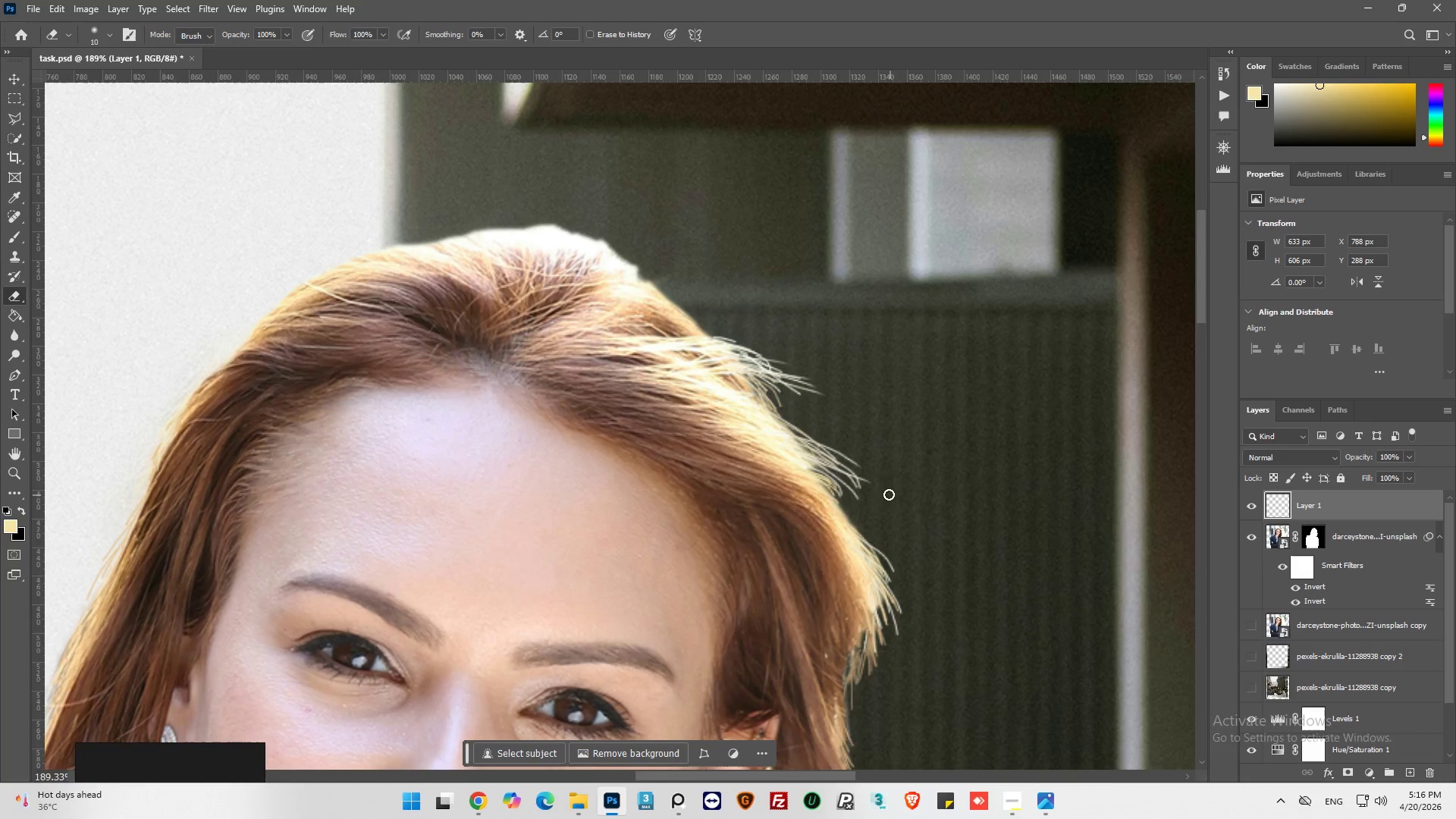 
scroll: coordinate [912, 467], scroll_direction: up, amount: 9.0
 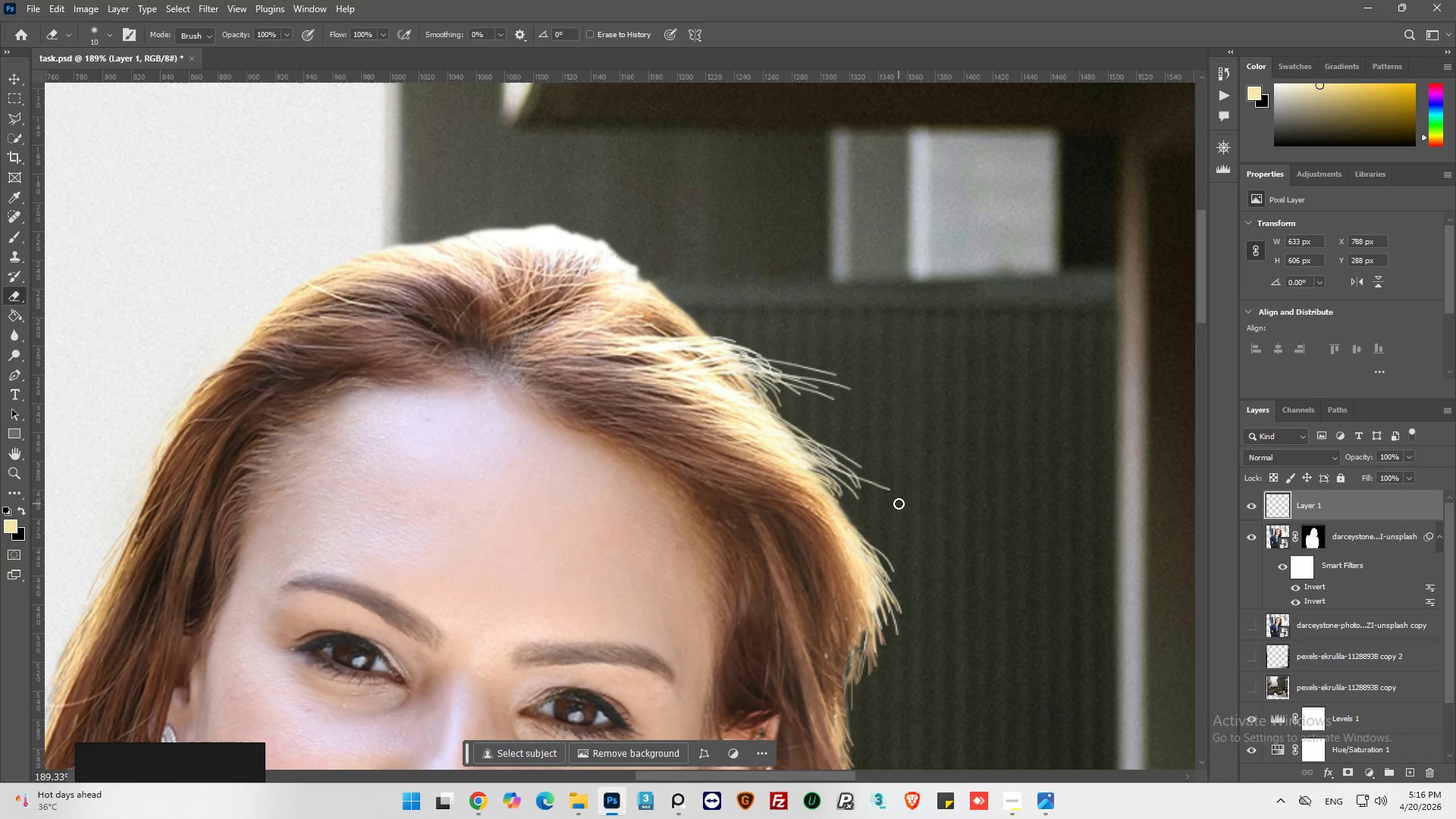 
hold_key(key=AltLeft, duration=0.39)
scroll: coordinate [830, 461], scroll_direction: down, amount: 14.0
 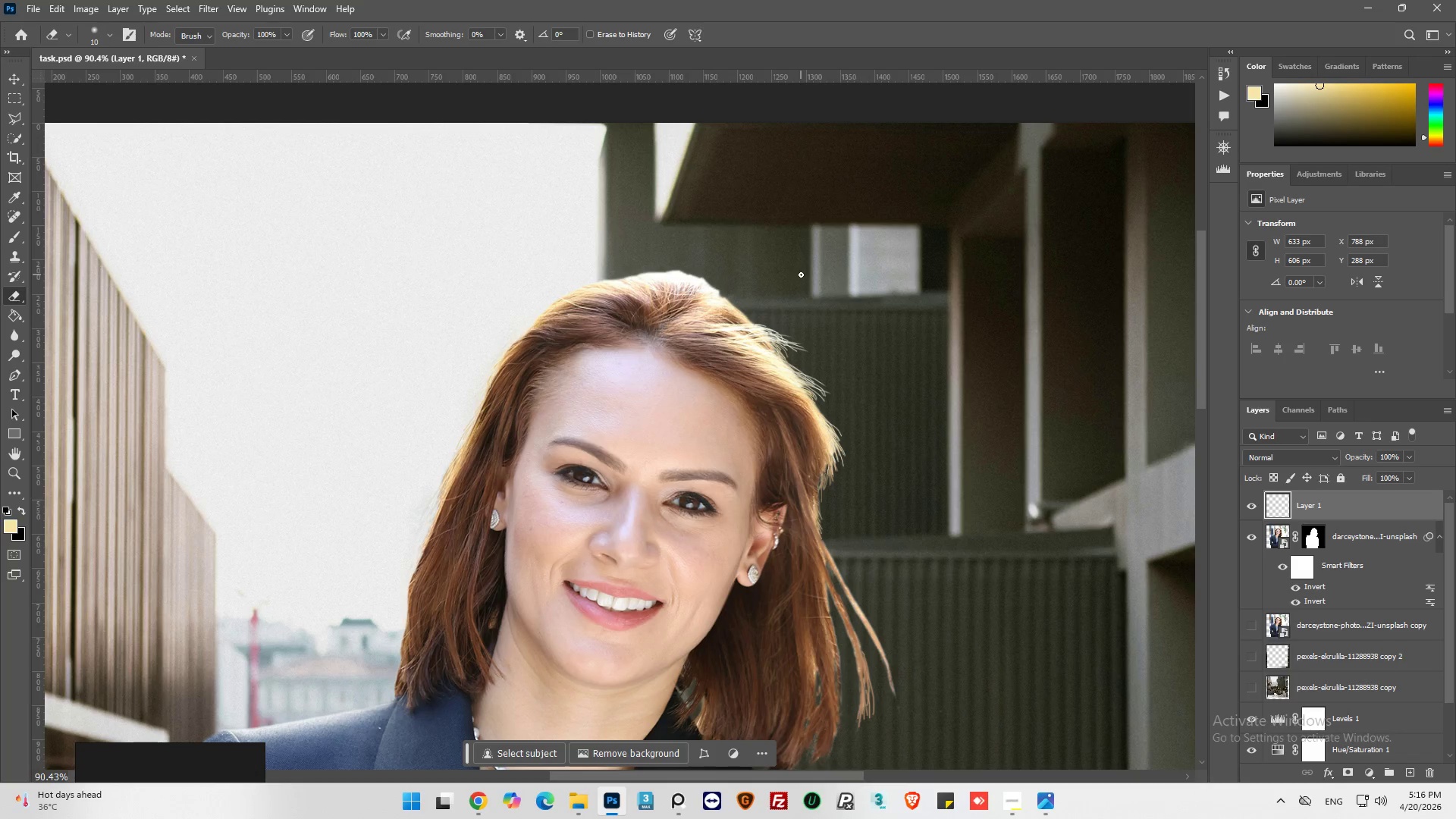 
hold_key(key=AltLeft, duration=0.81)
scroll: coordinate [711, 303], scroll_direction: up, amount: 12.0
 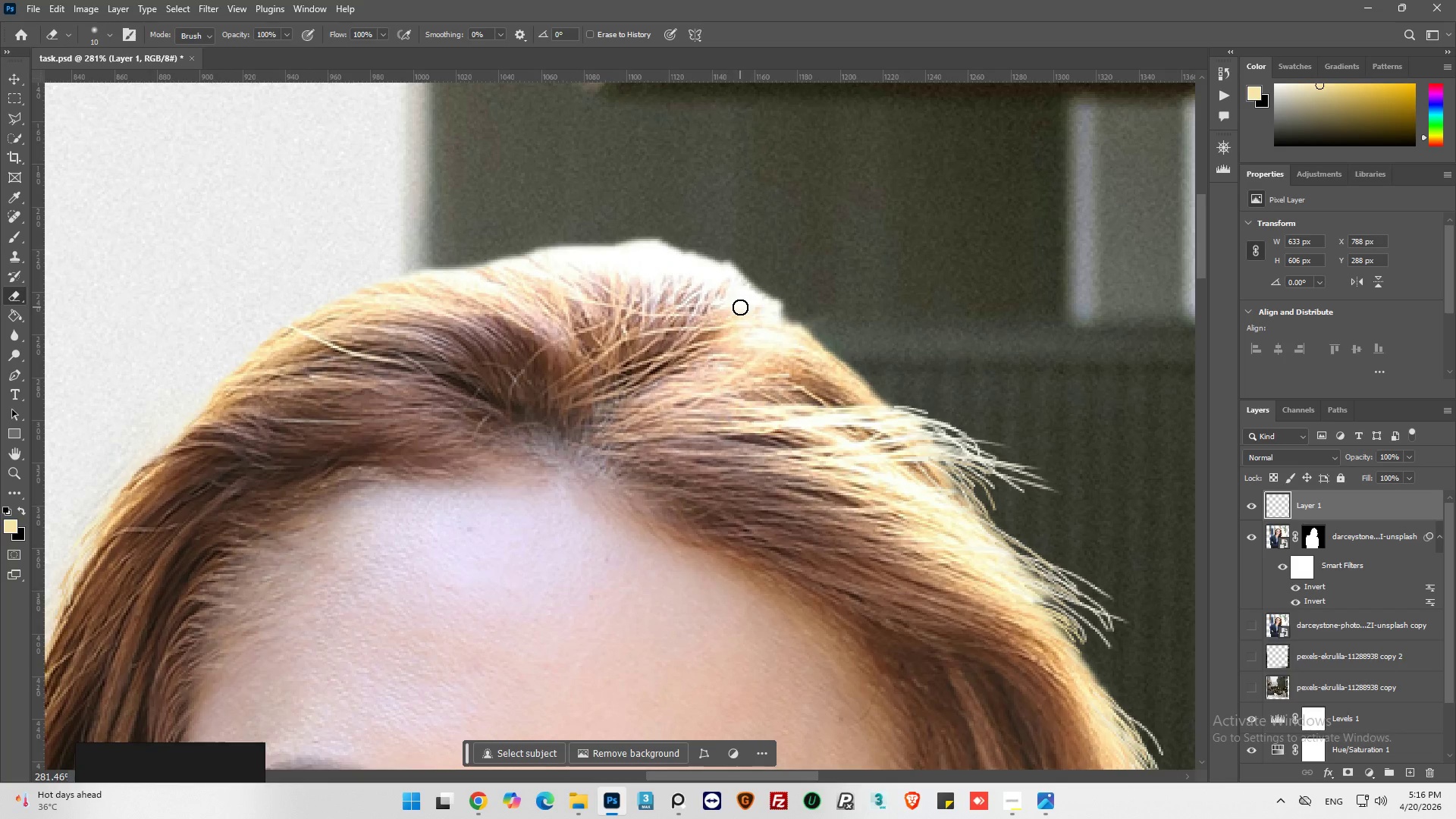 
left_click([14, 240])
 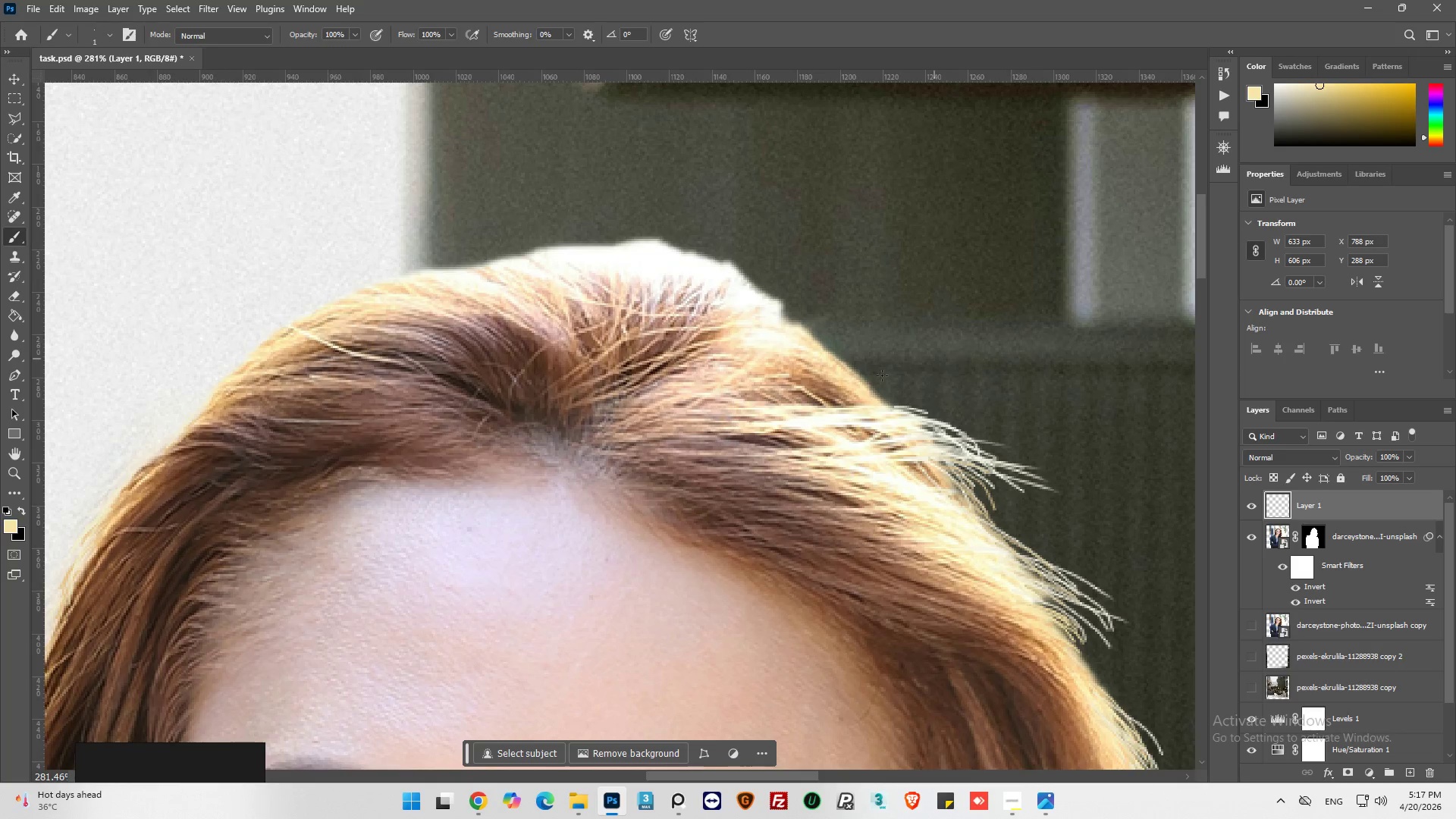 
hold_key(key=AltLeft, duration=1.01)
left_click([762, 299])
 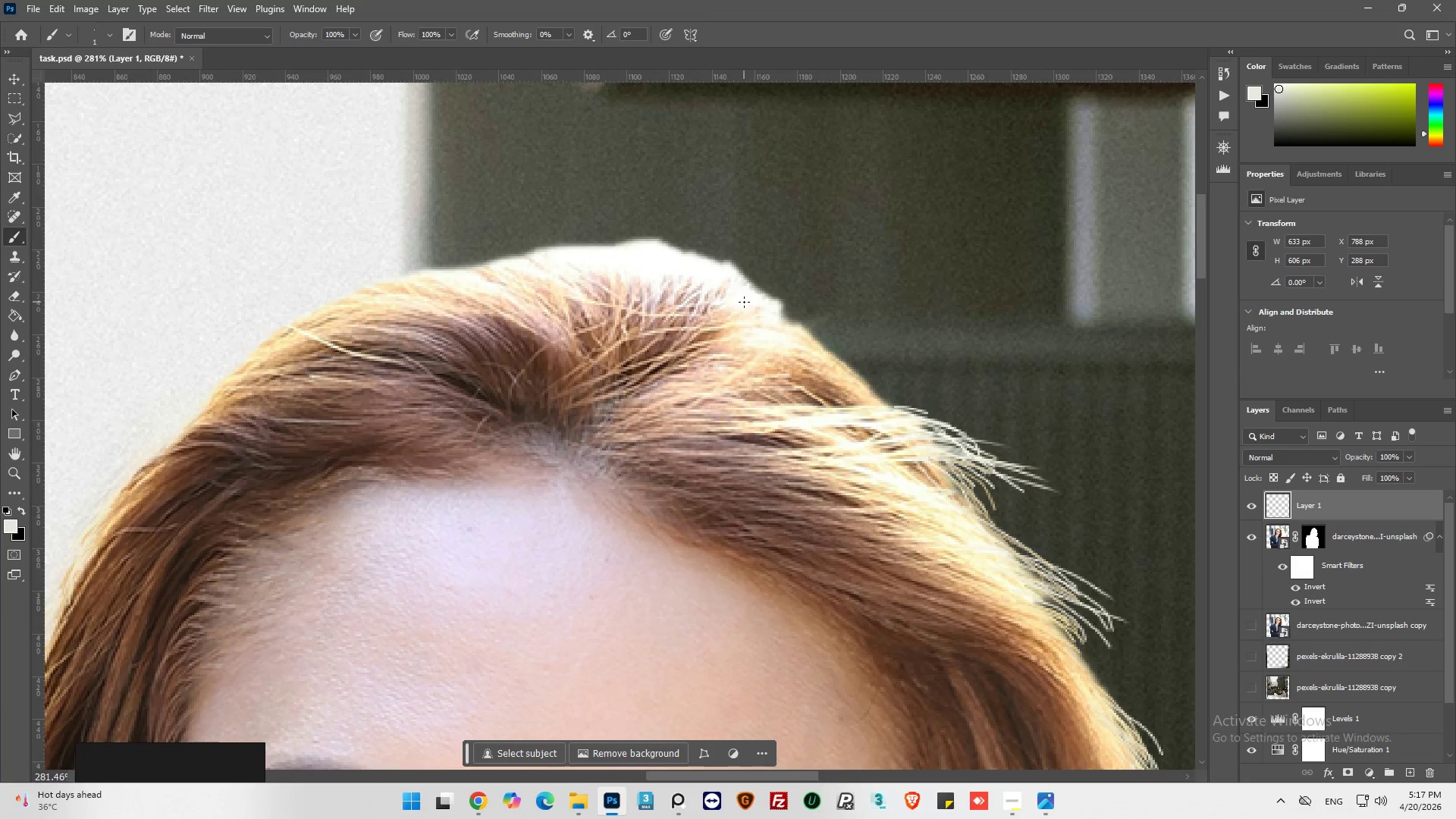 
left_click_drag(start_coordinate=[748, 300], to_coordinate=[767, 297])
 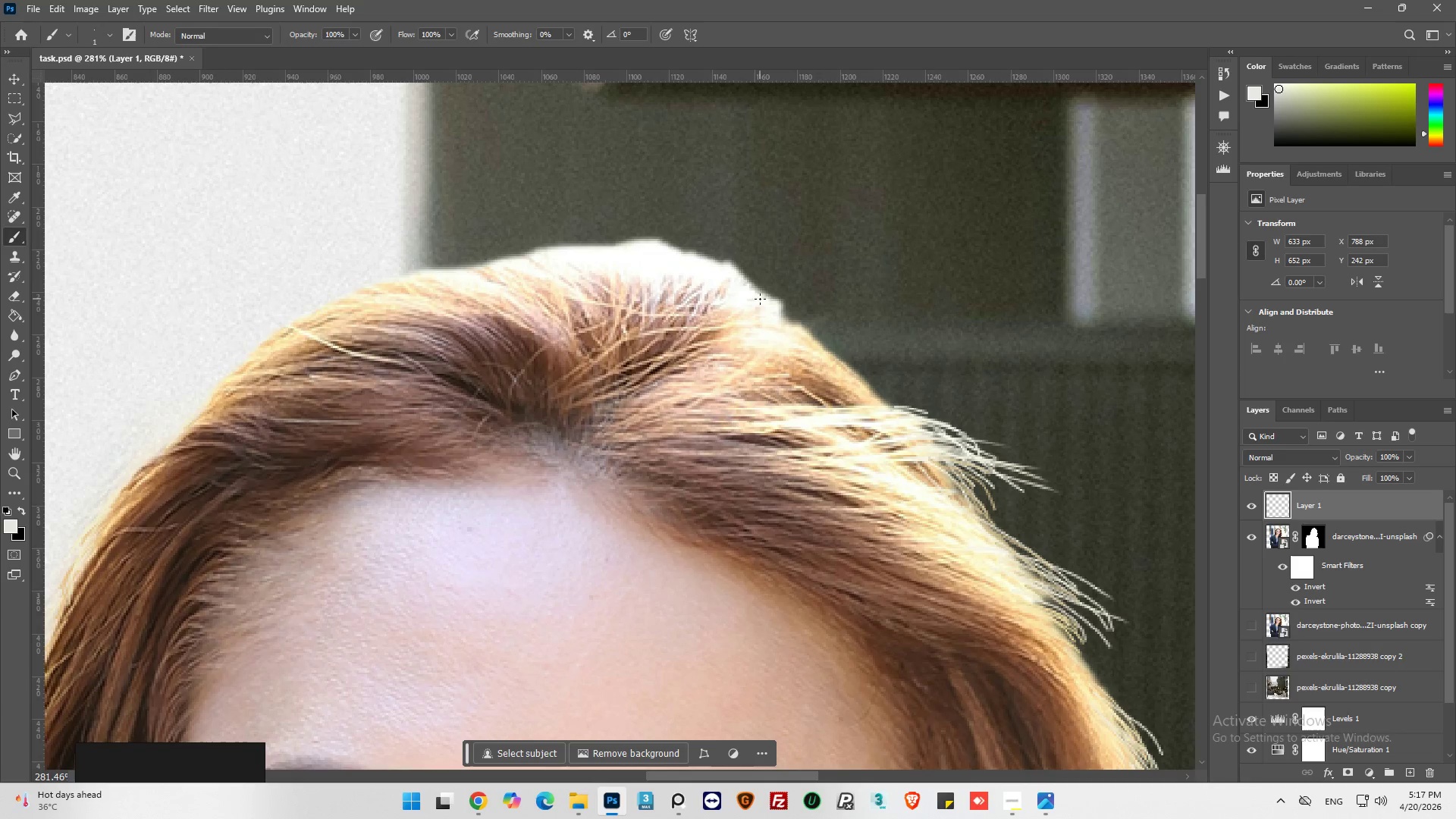 
left_click_drag(start_coordinate=[761, 299], to_coordinate=[784, 294])
 